 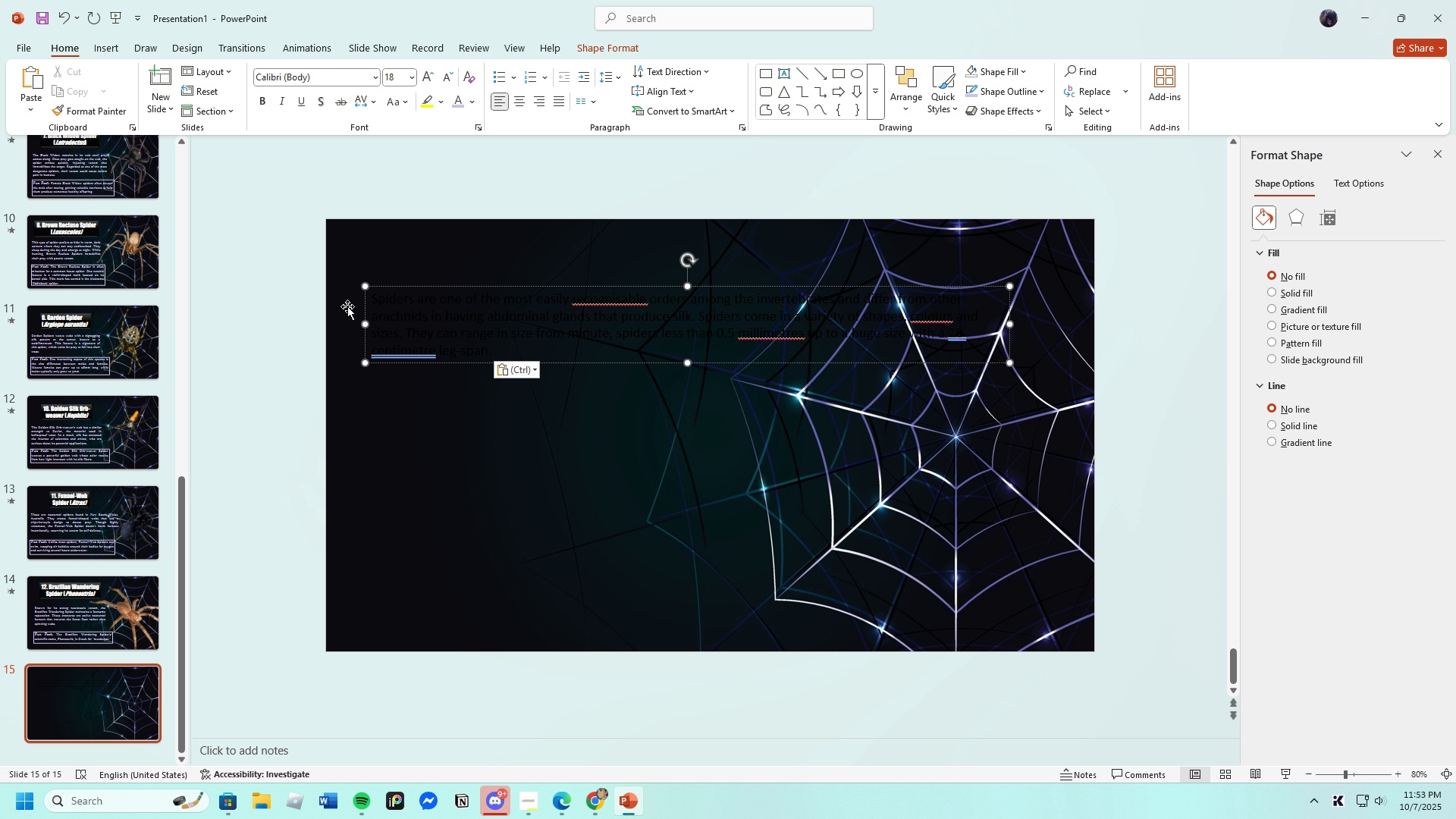 
left_click([376, 80])
 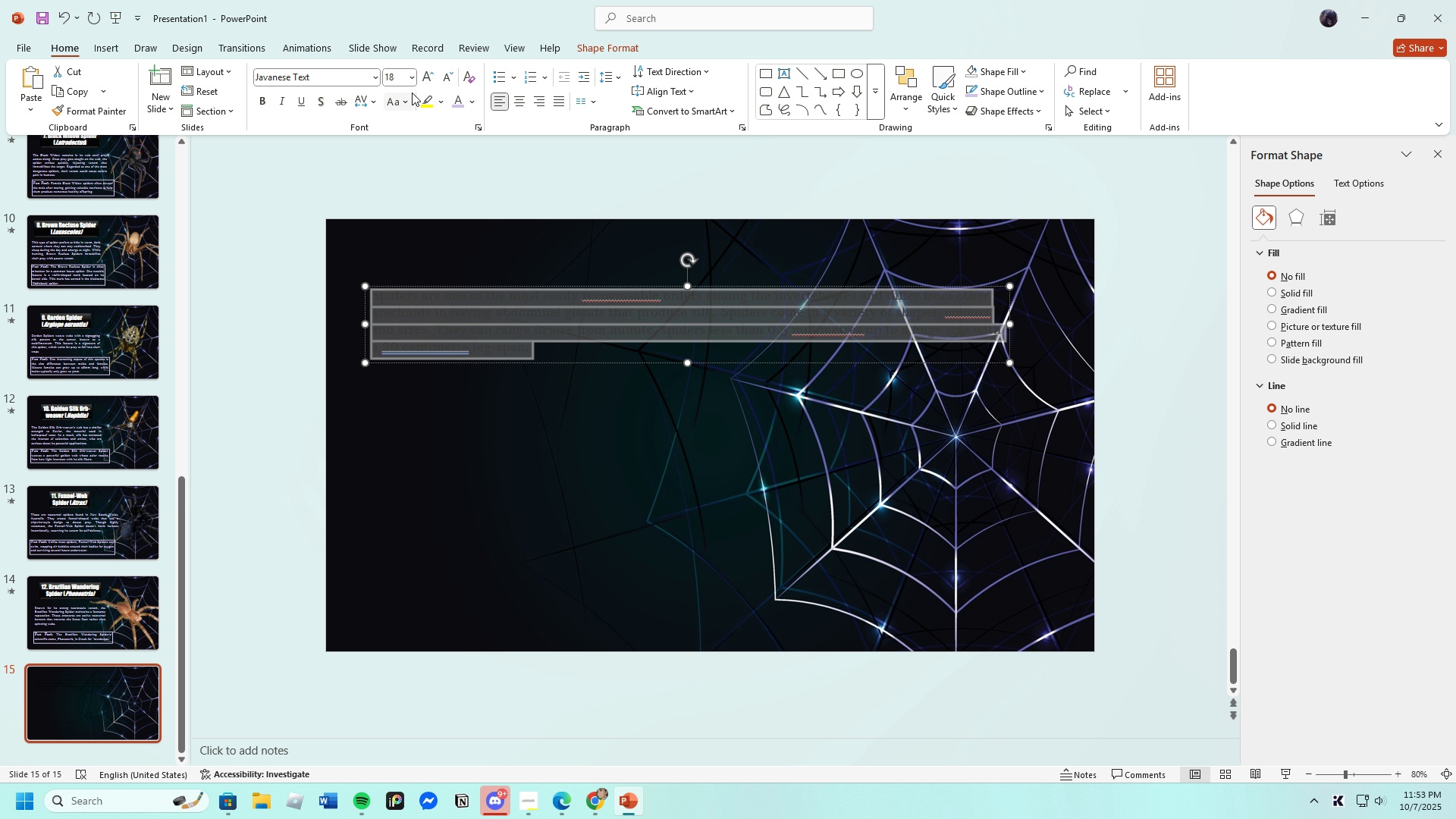 
left_click([416, 81])
 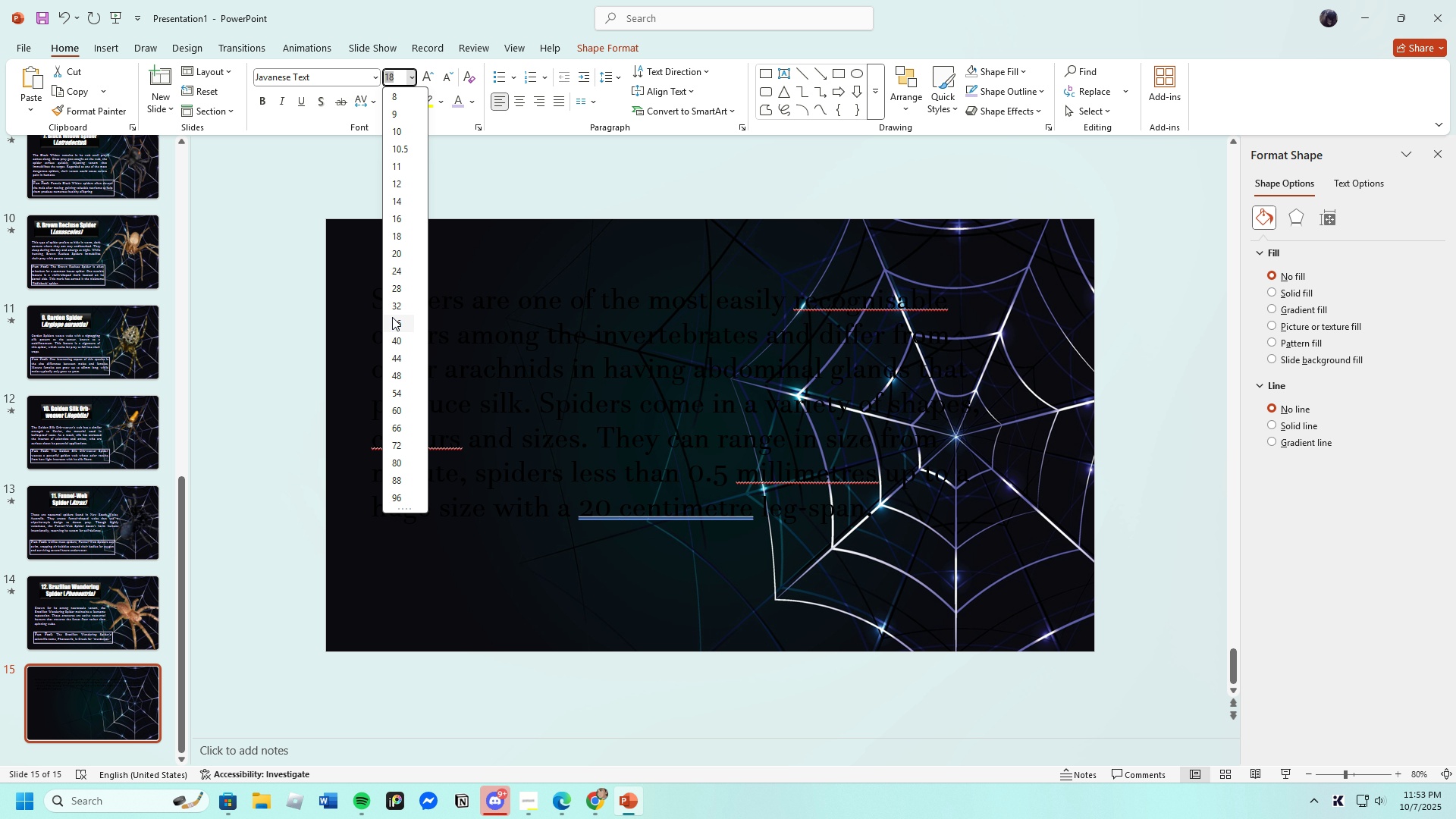 
left_click([392, 317])
 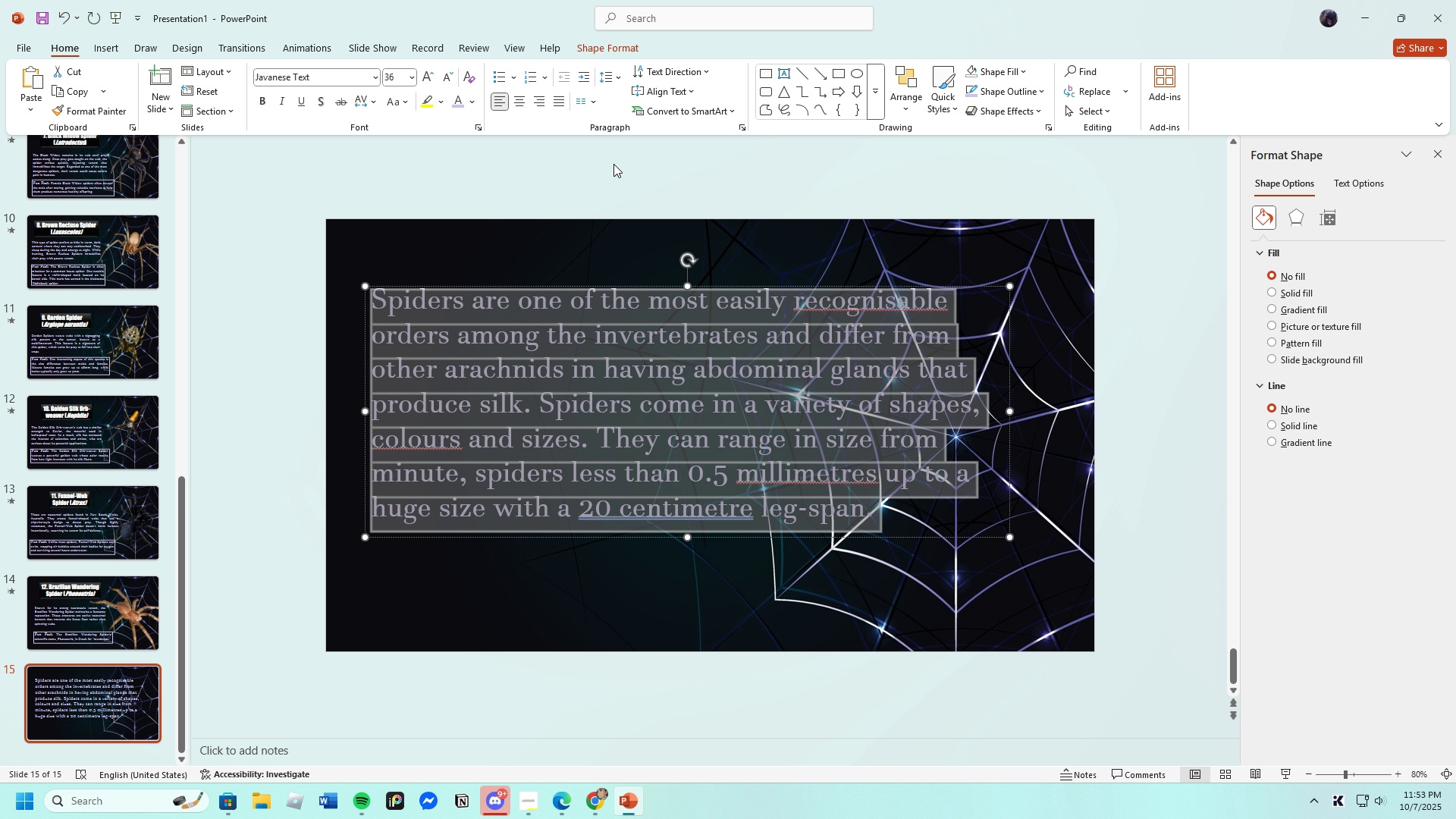 
left_click([557, 99])
 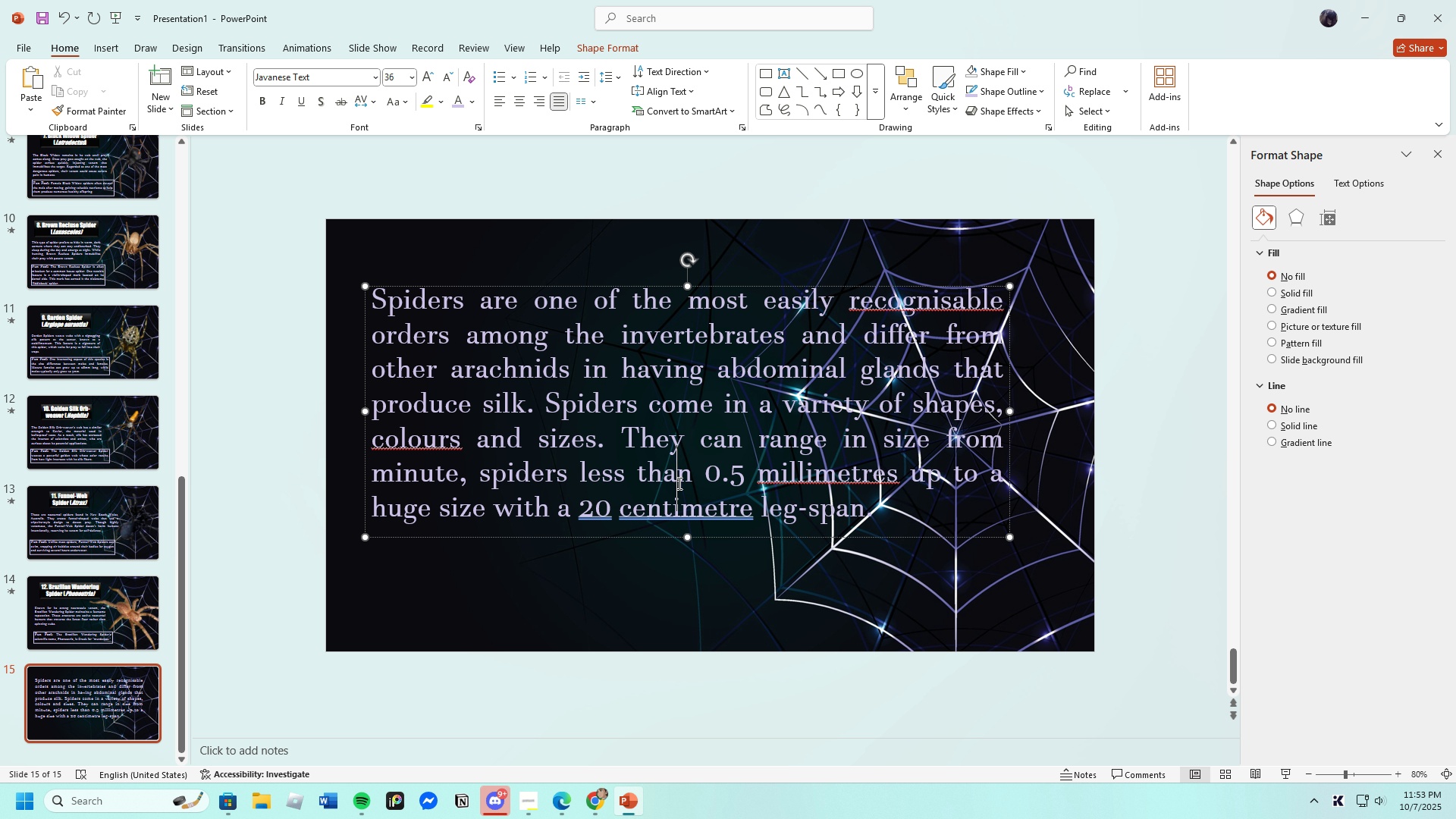 
left_click([637, 579])
 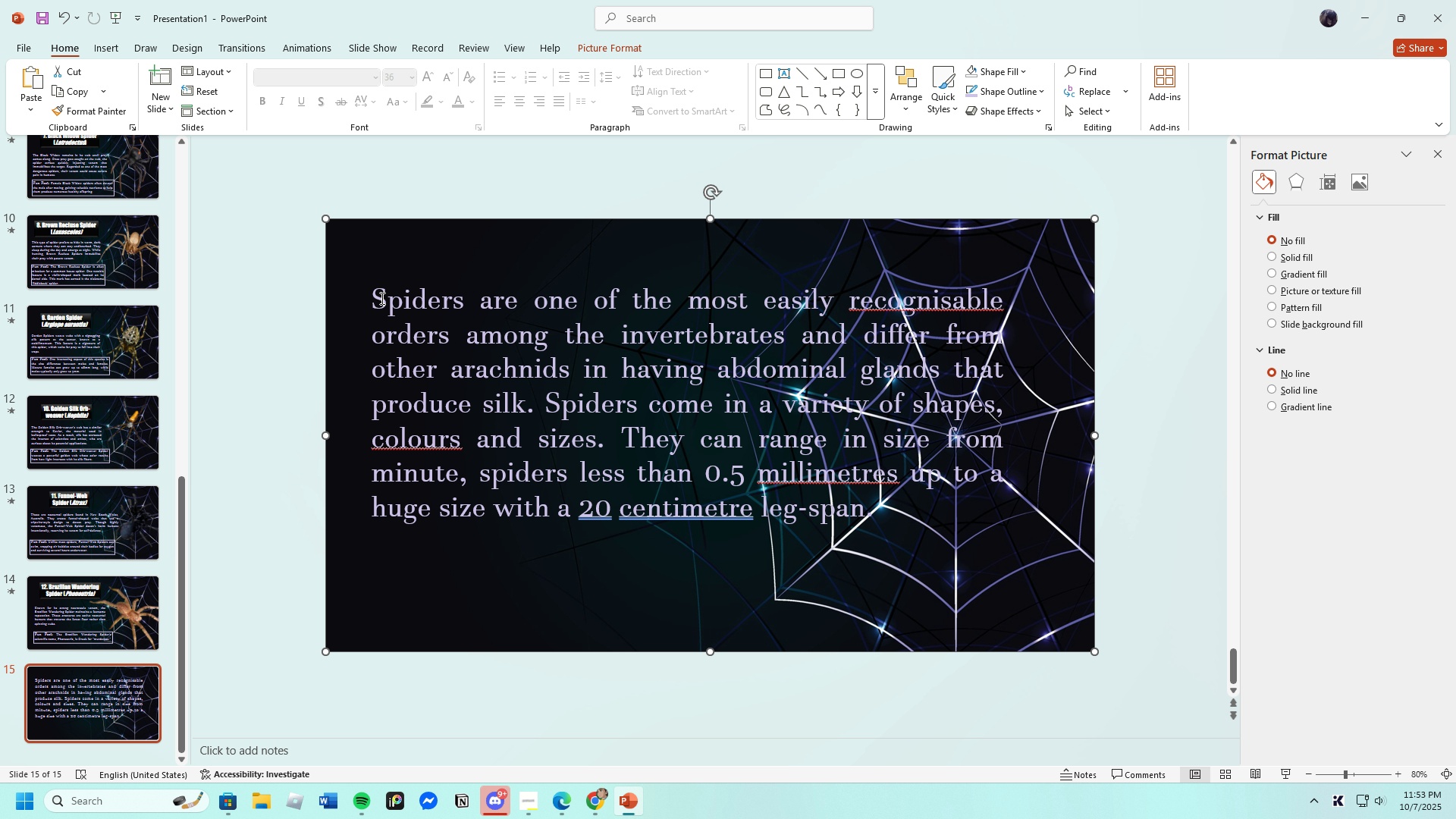 
left_click([381, 300])
 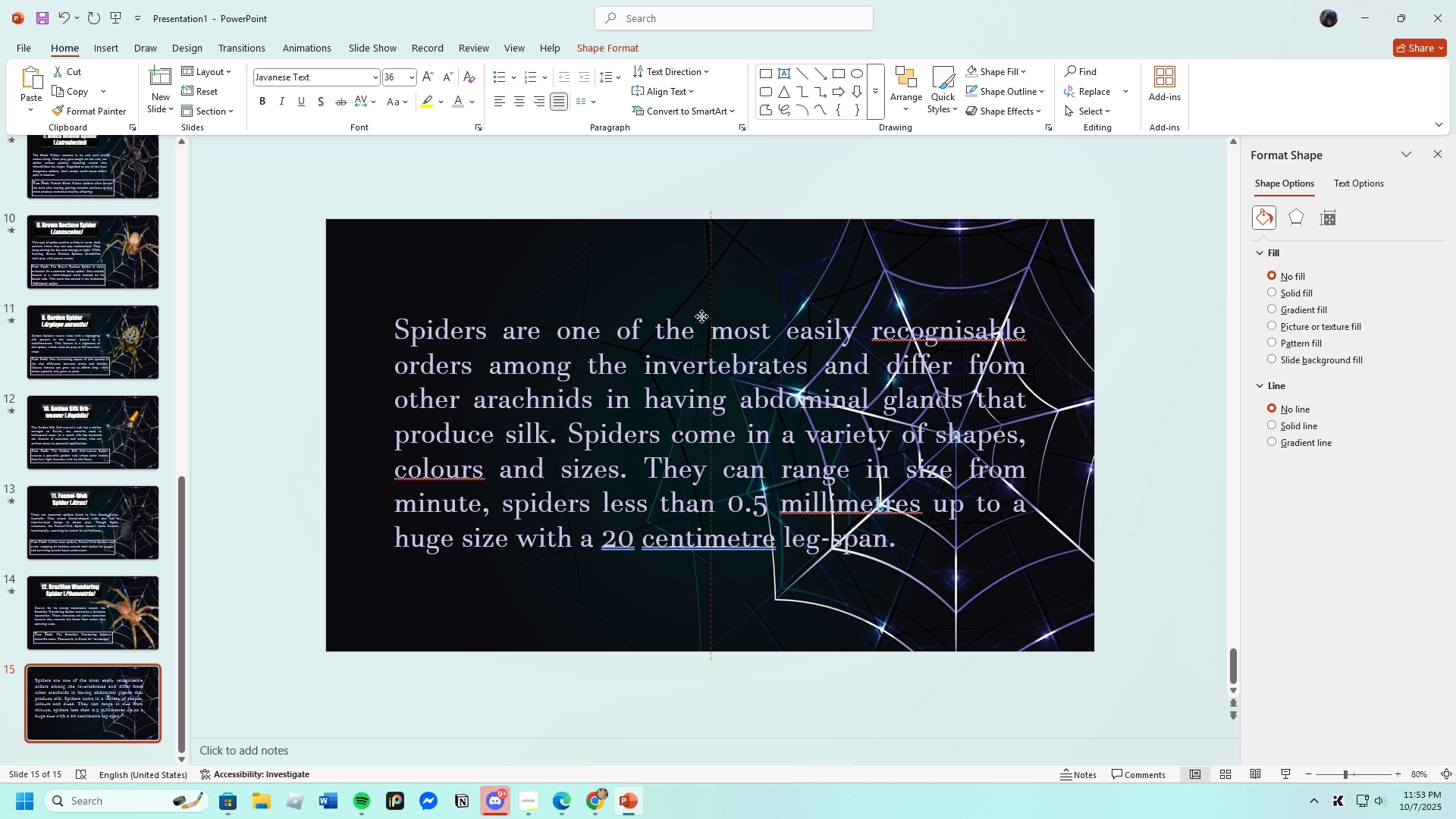 
wait(6.77)
 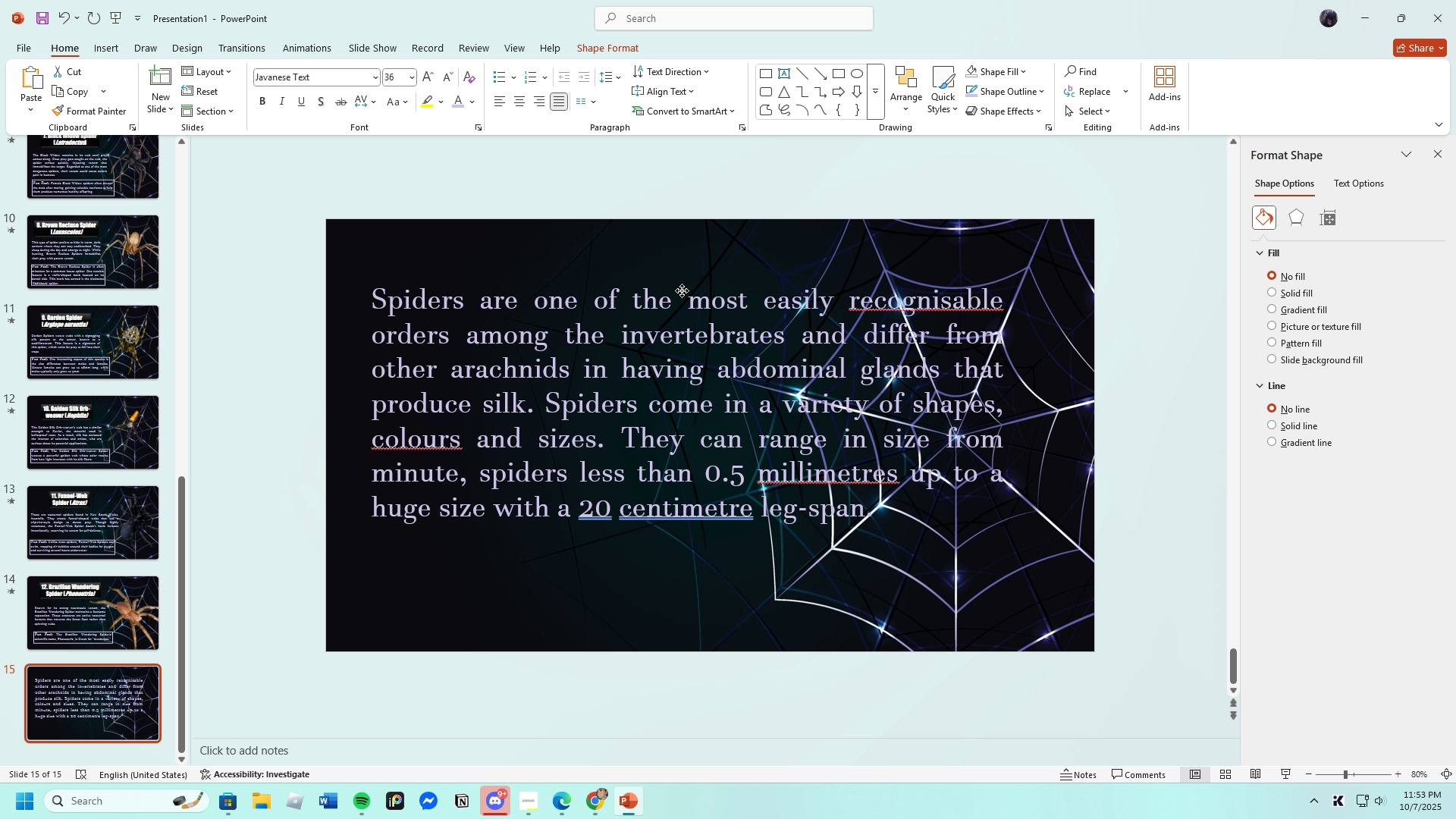 
left_click([666, 293])
 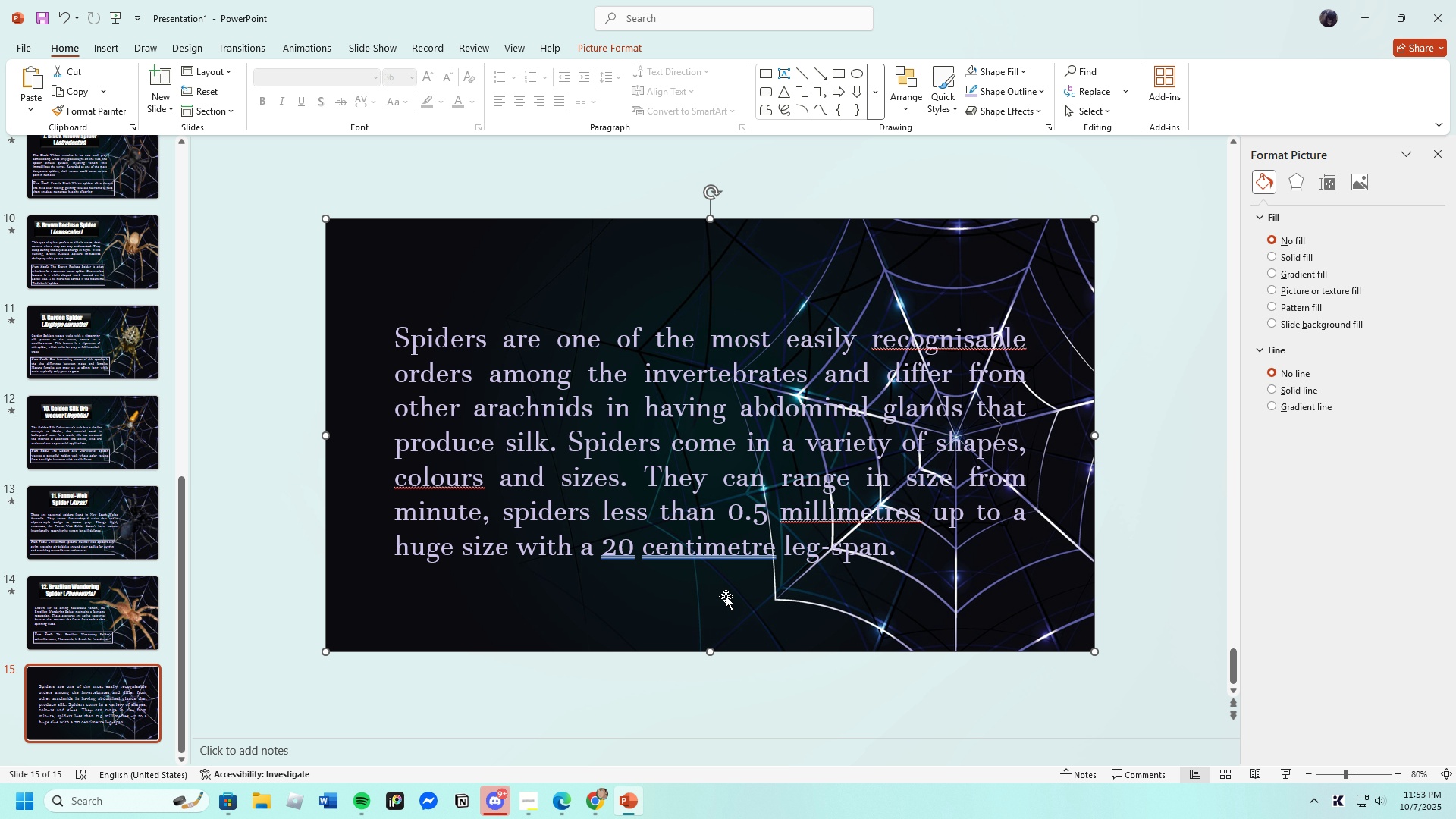 
left_click([689, 609])
 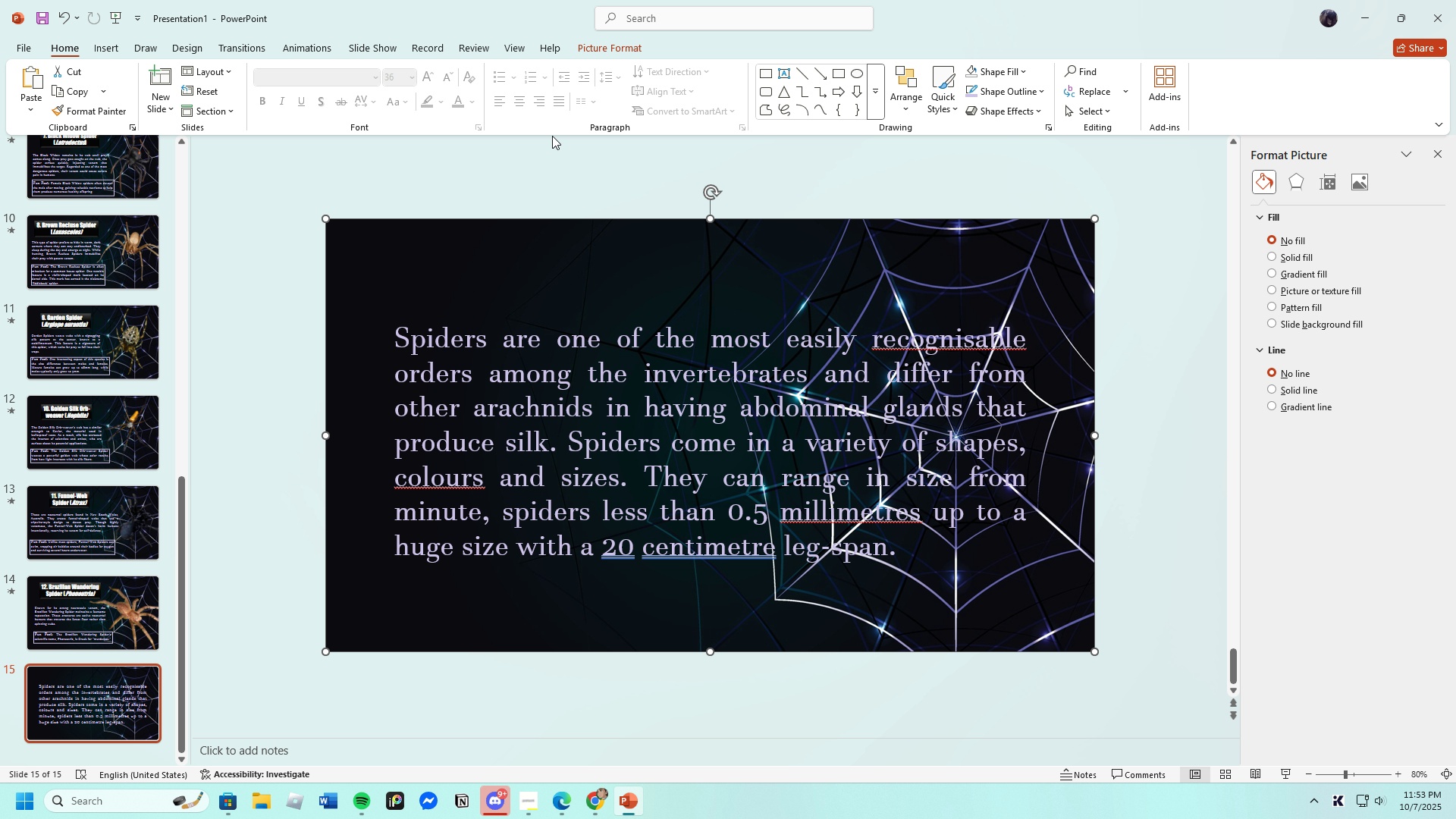 
wait(5.7)
 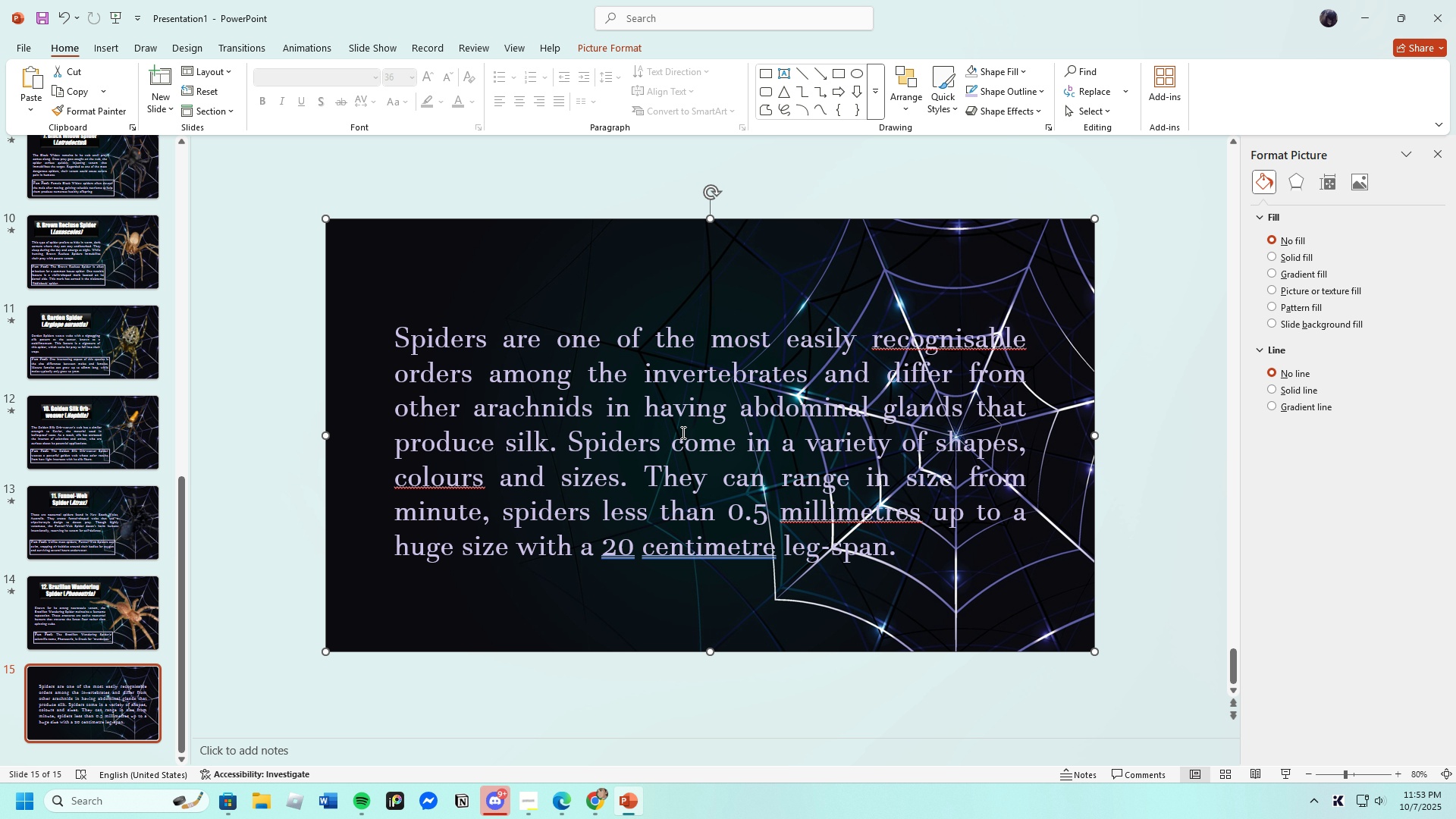 
left_click([949, 103])
 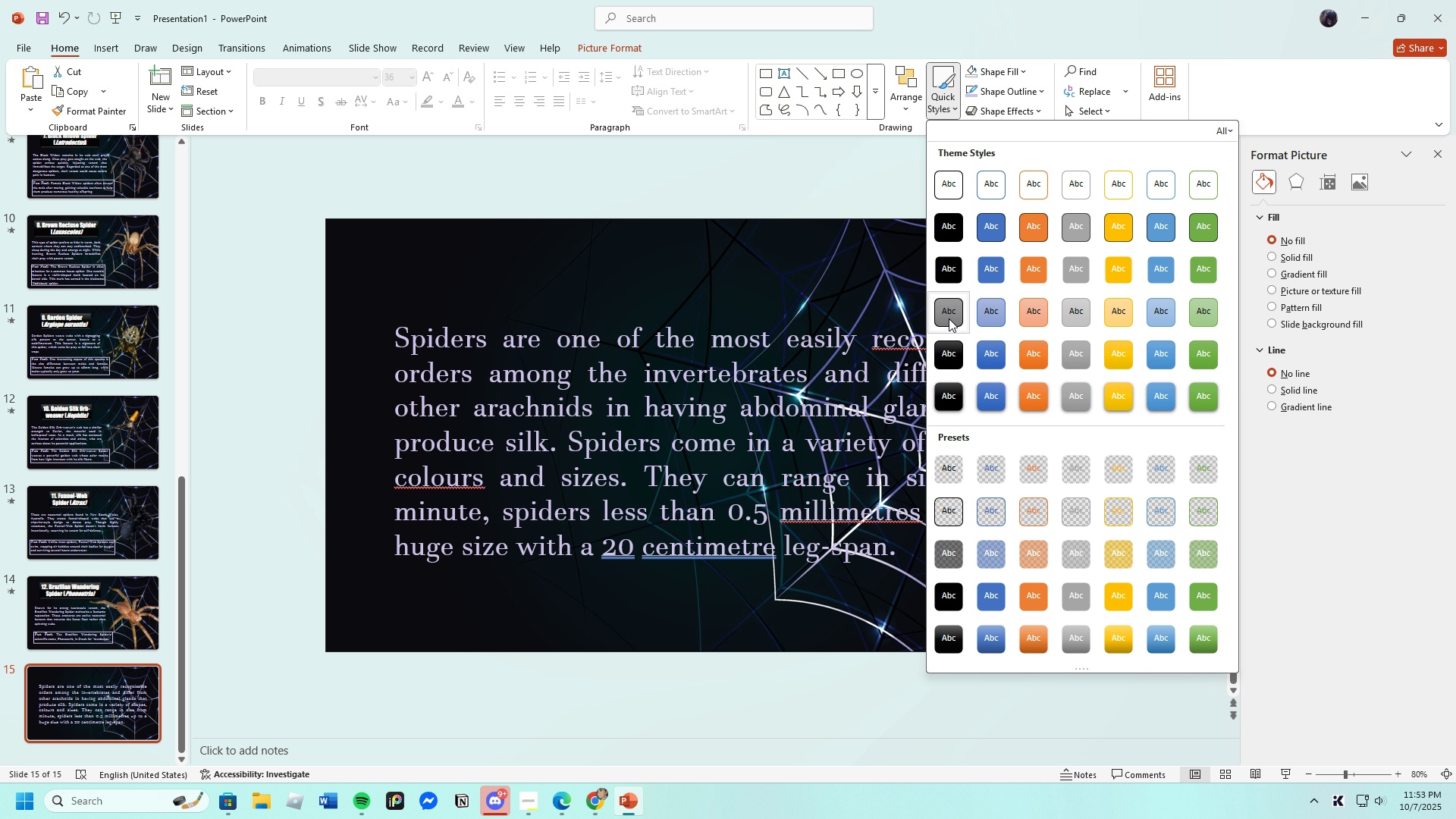 
left_click([949, 318])
 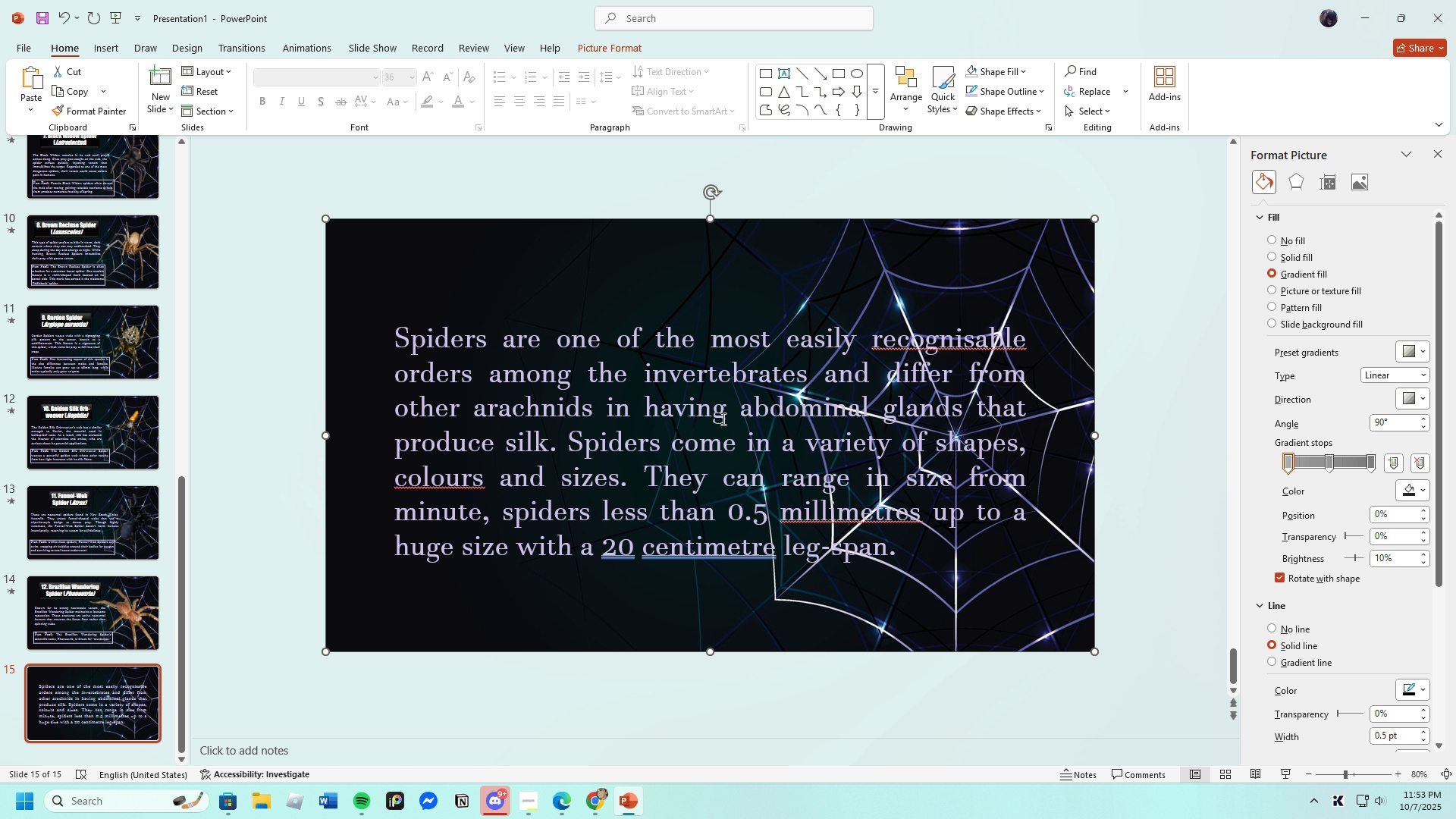 
left_click([723, 417])
 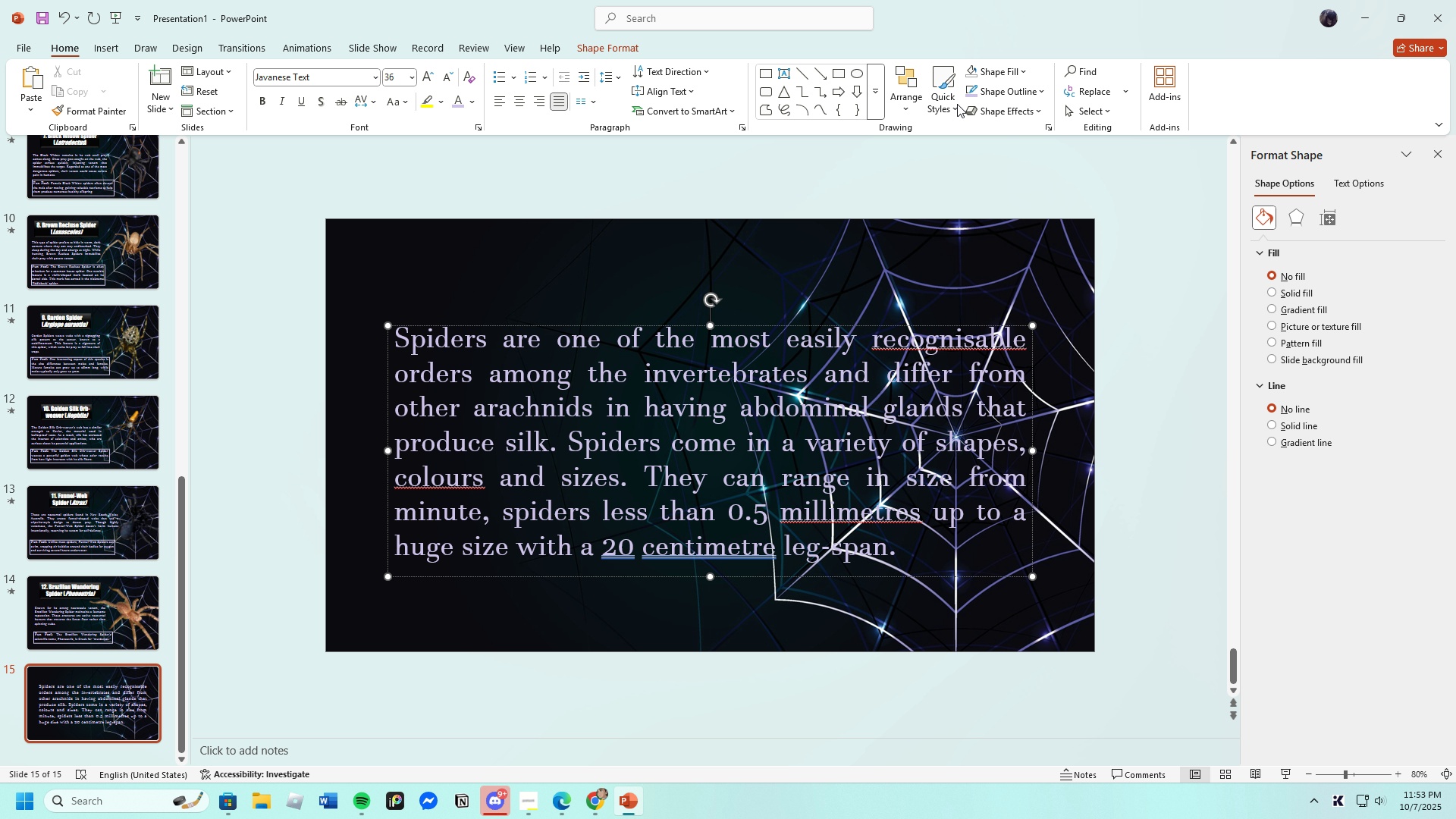 
left_click([949, 102])
 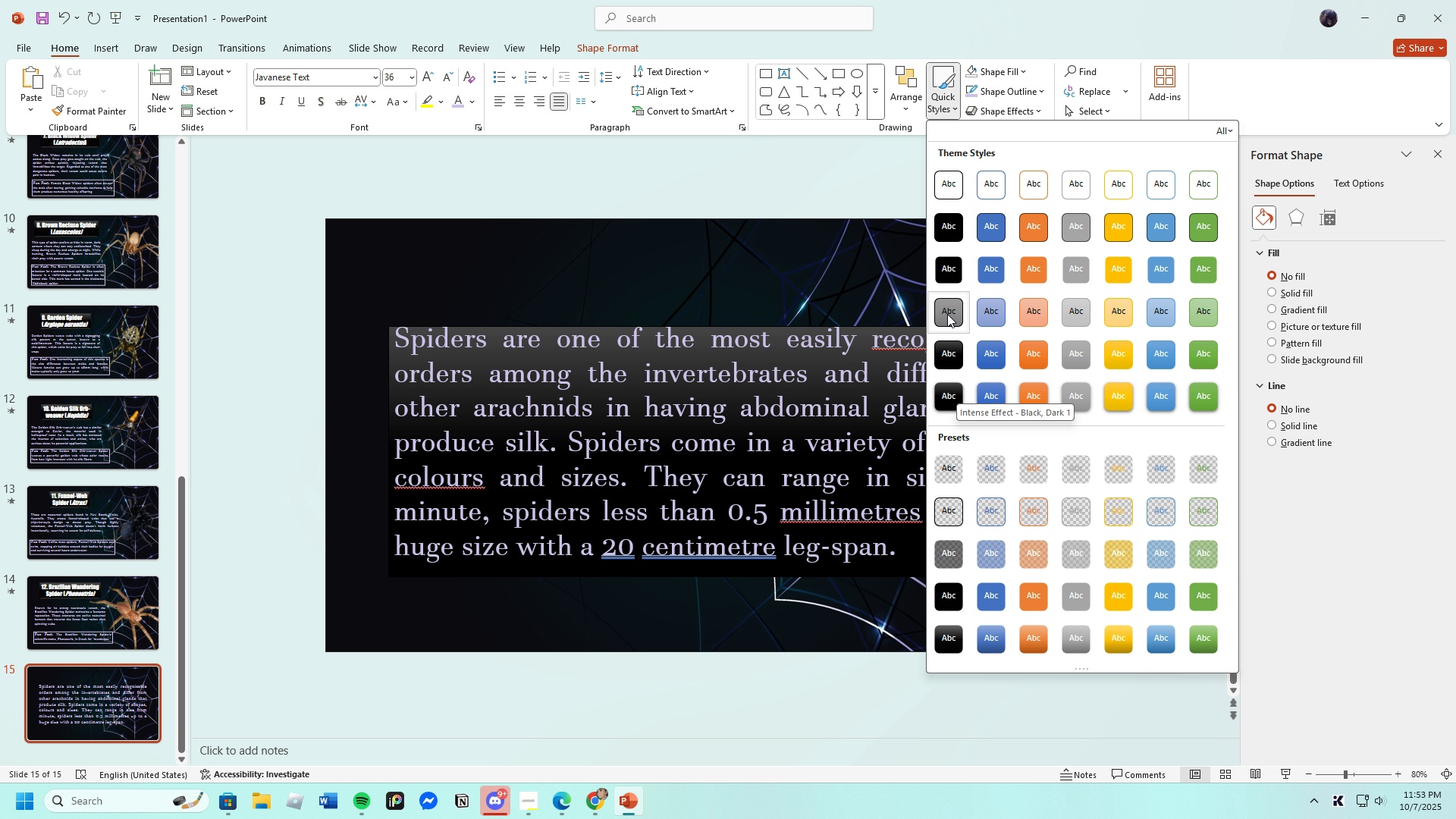 
wait(8.15)
 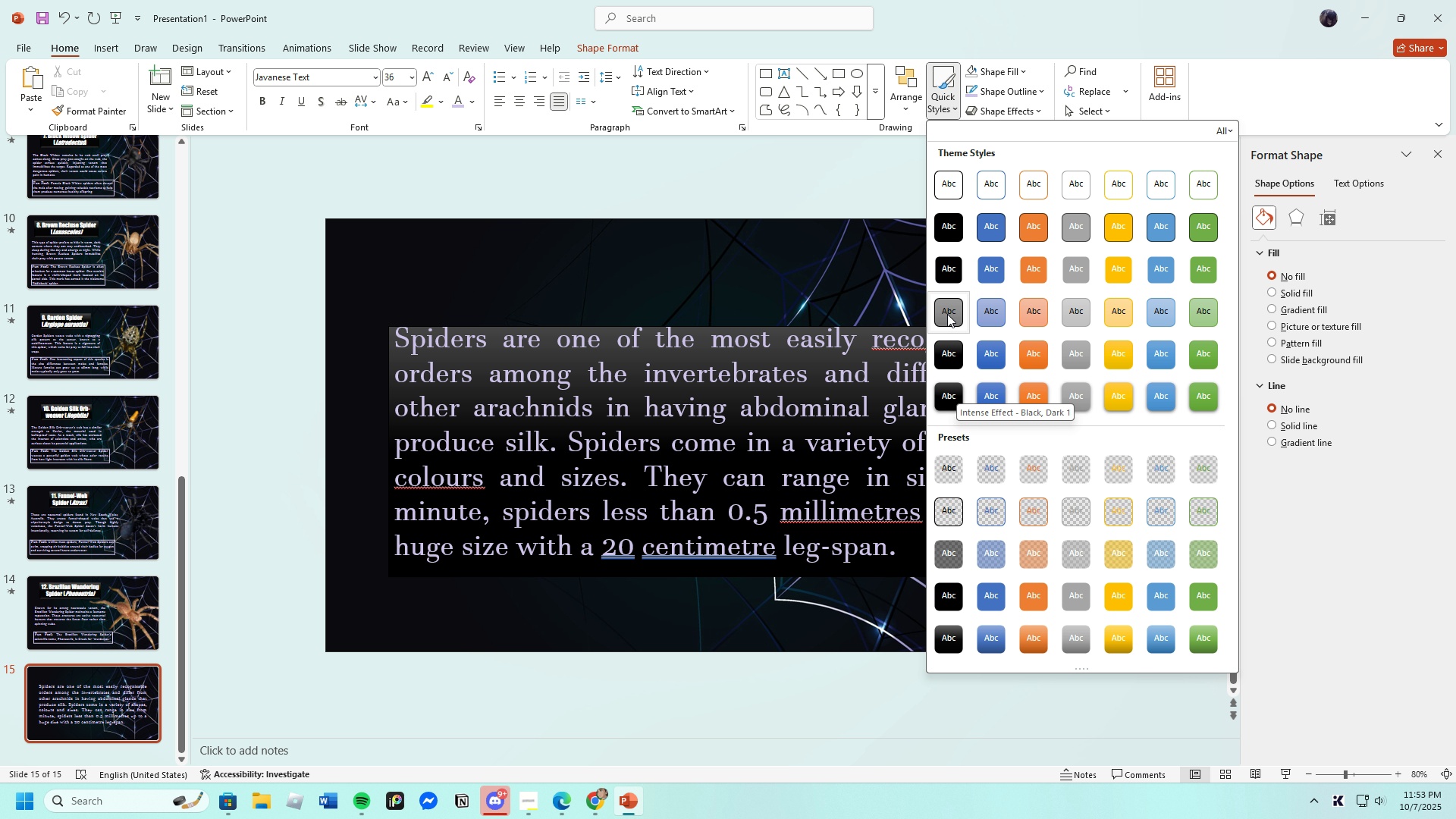 
left_click([943, 605])
 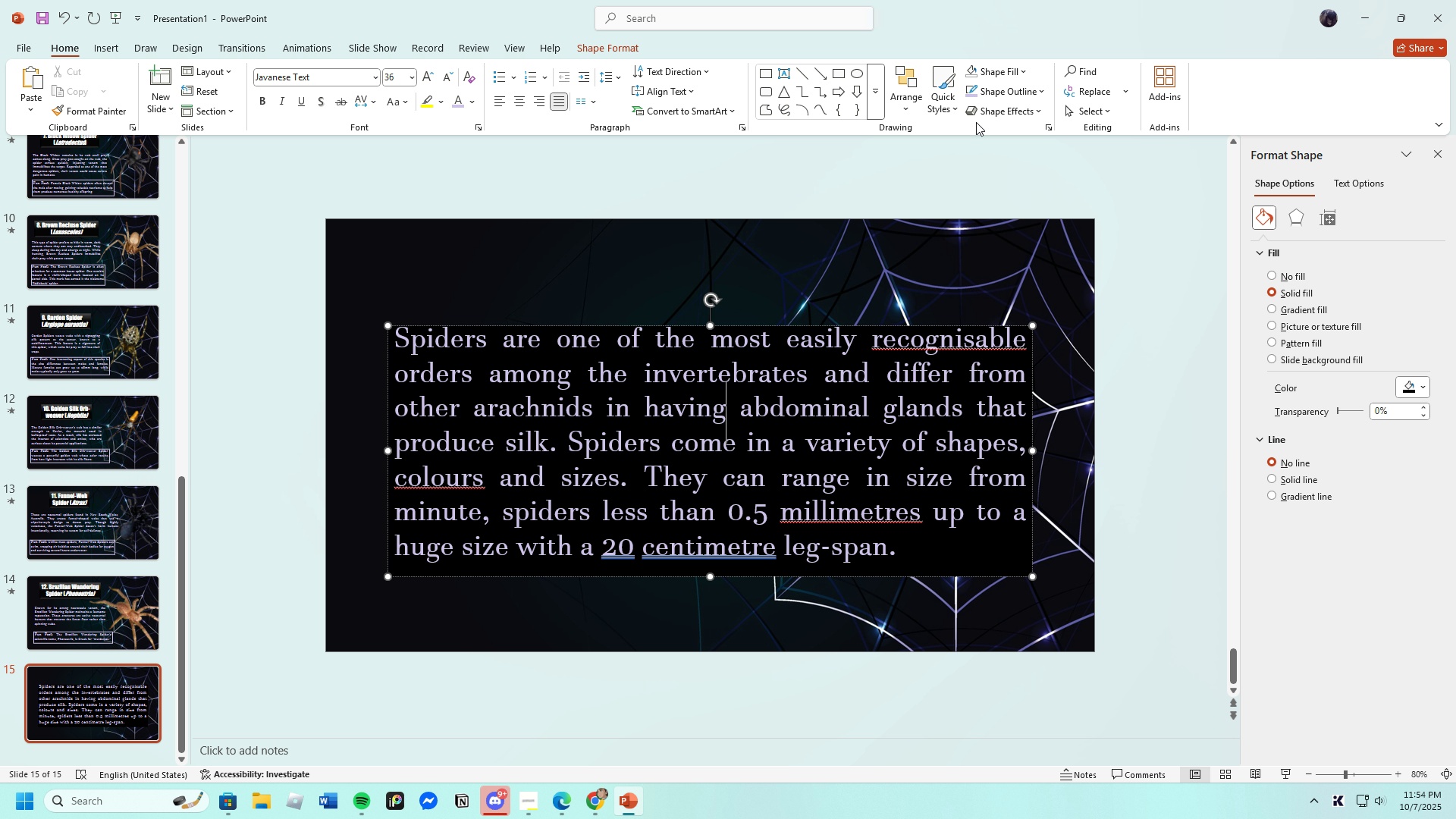 
left_click([973, 109])
 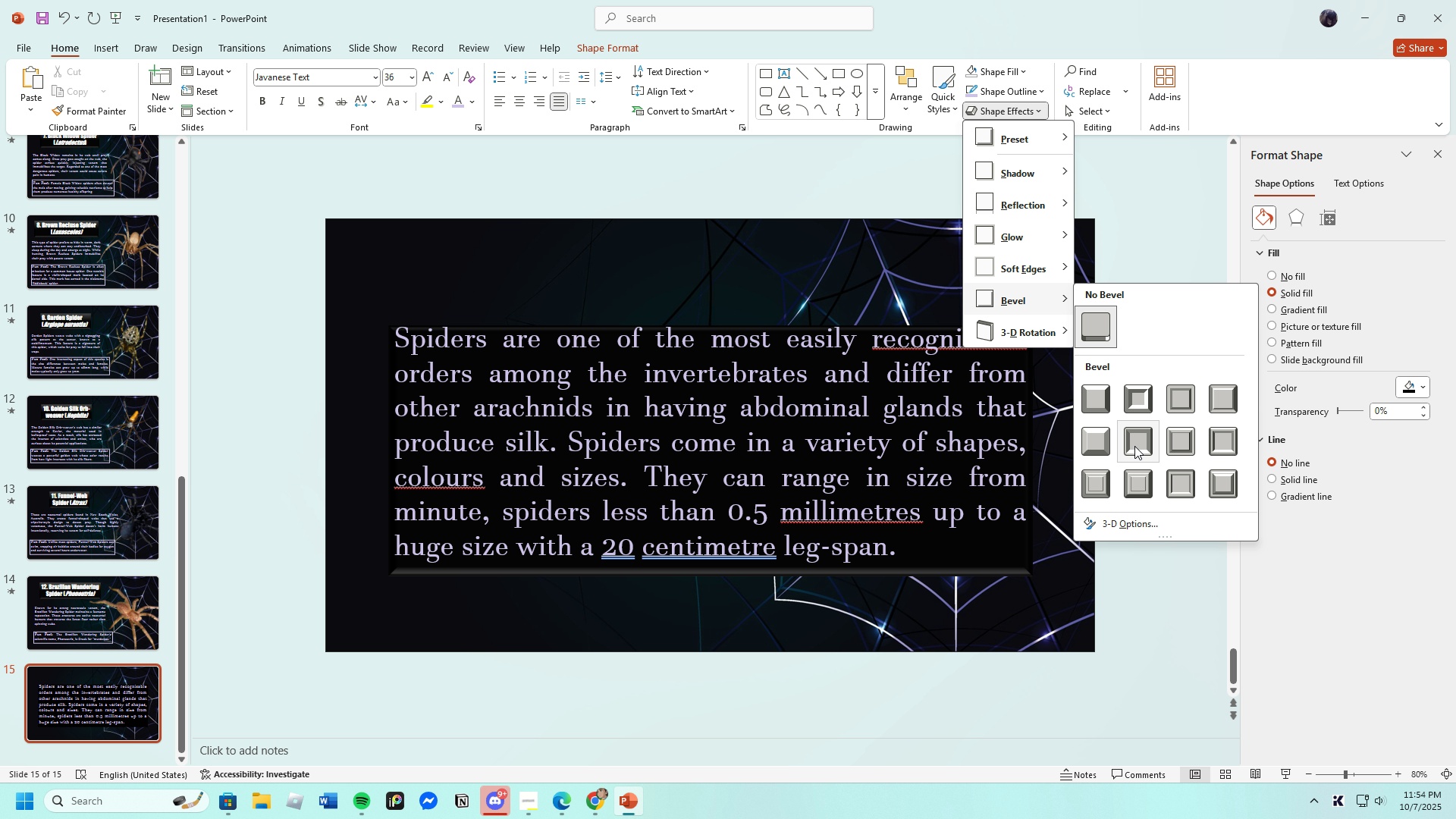 
left_click([1134, 446])
 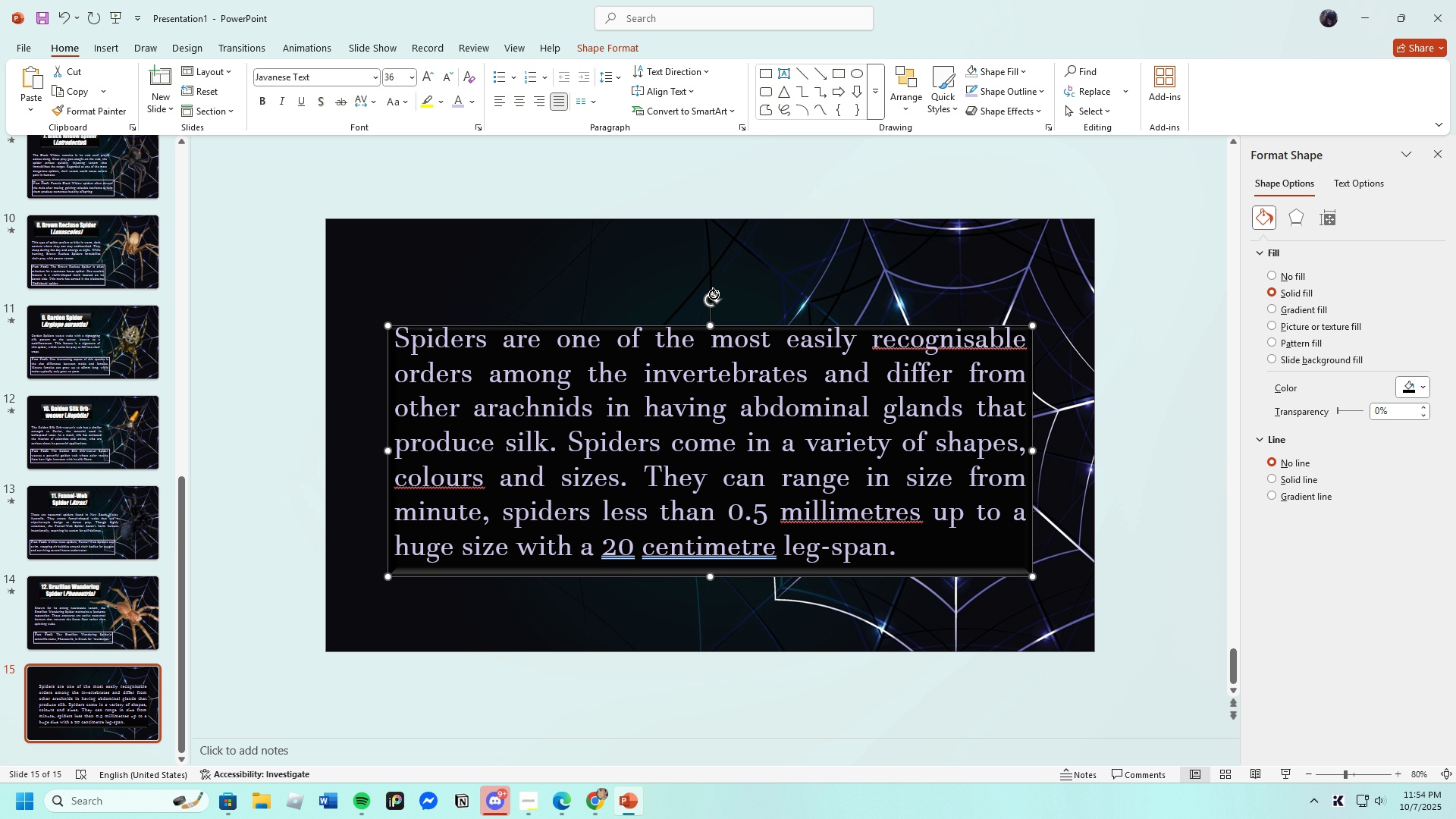 
left_click([704, 278])
 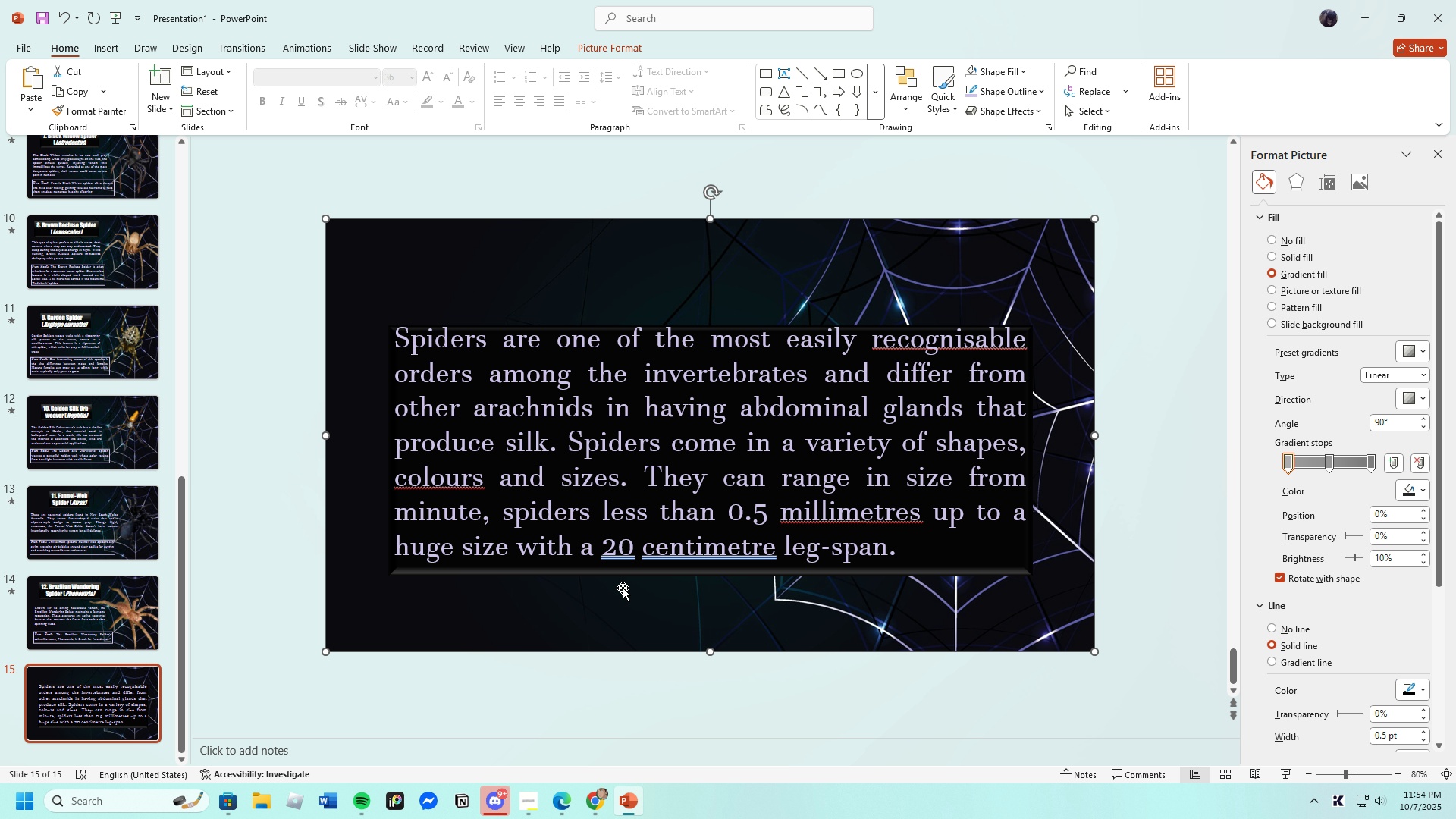 
left_click([624, 600])
 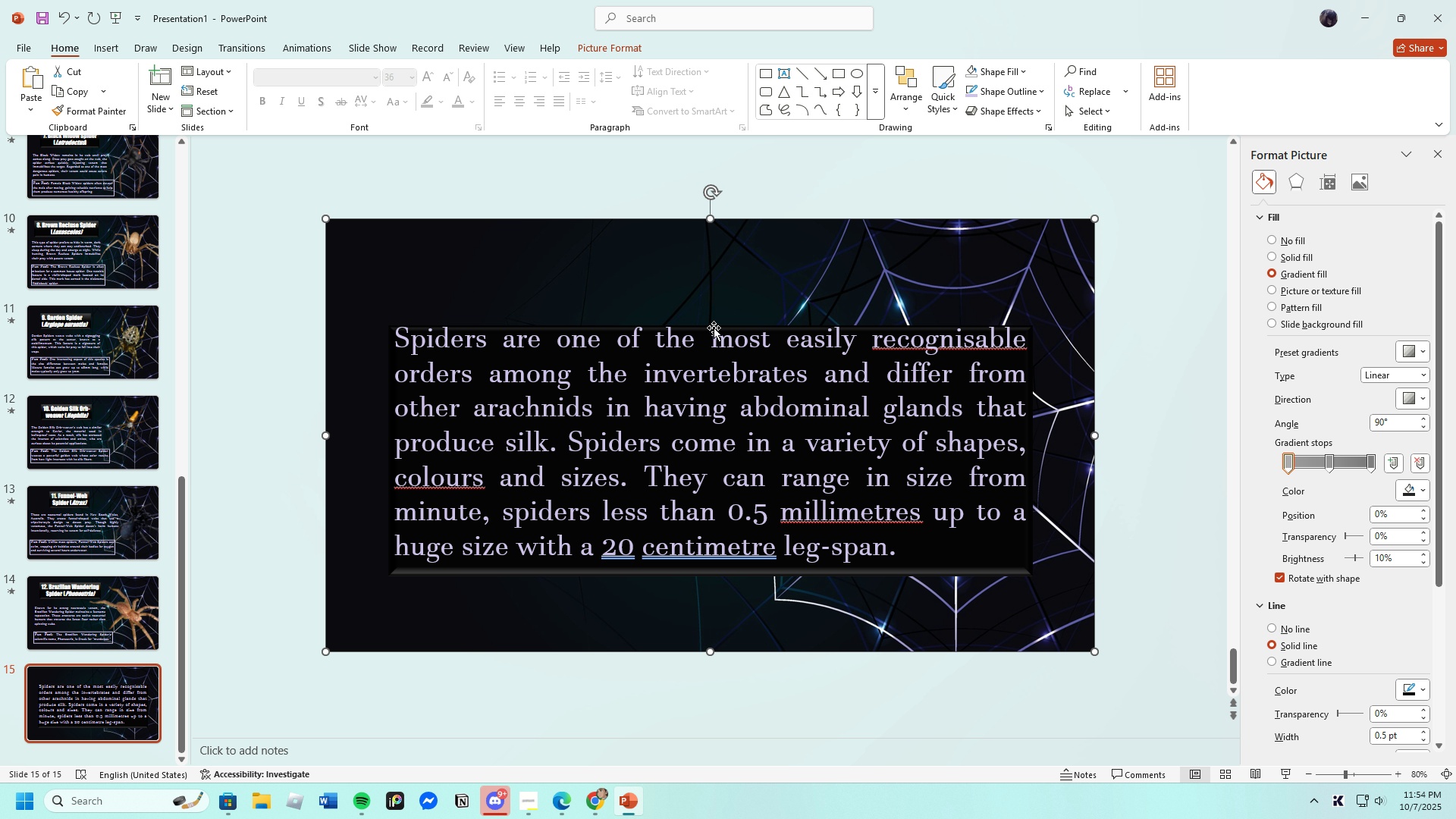 
left_click([714, 328])
 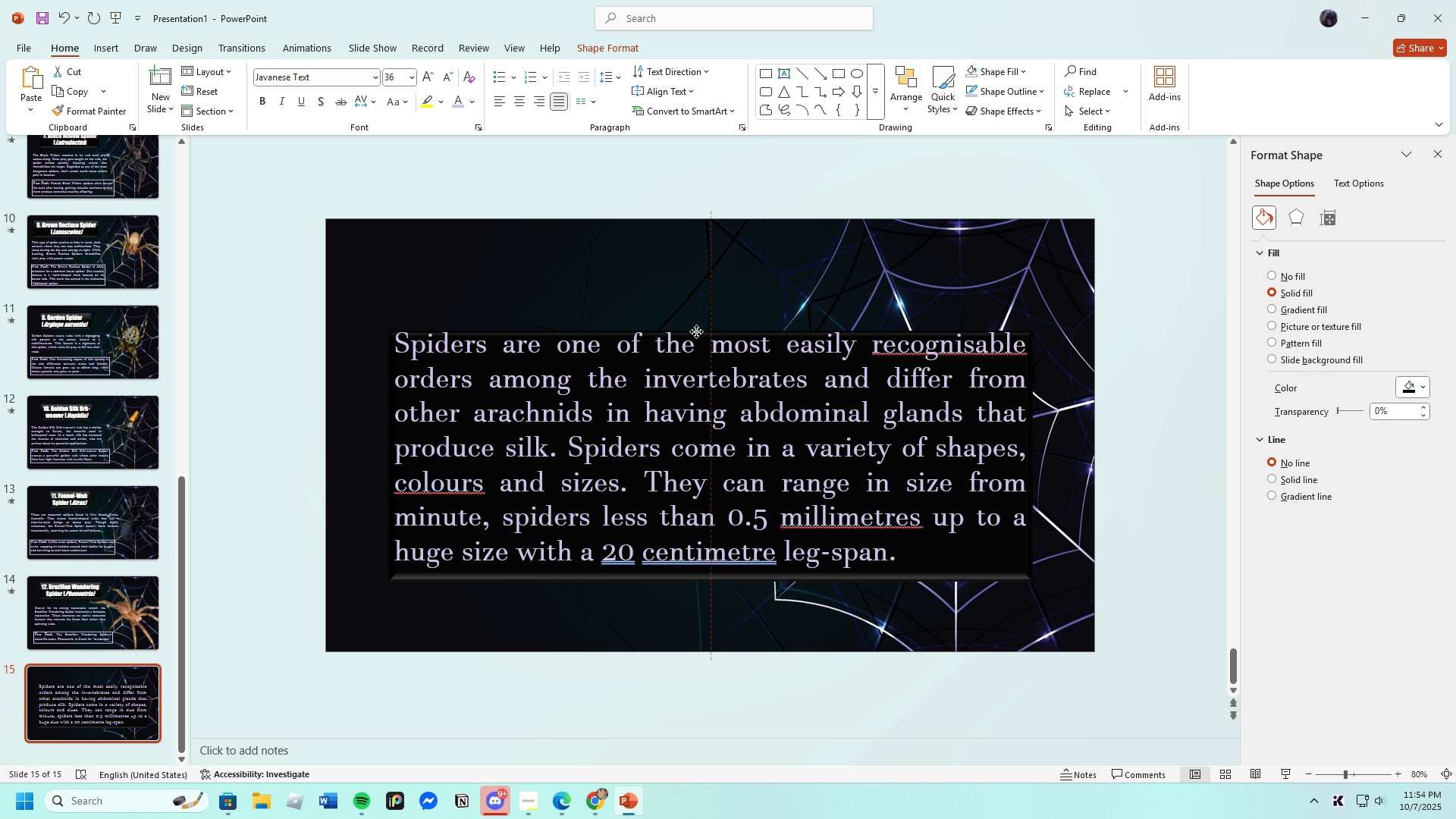 
wait(5.29)
 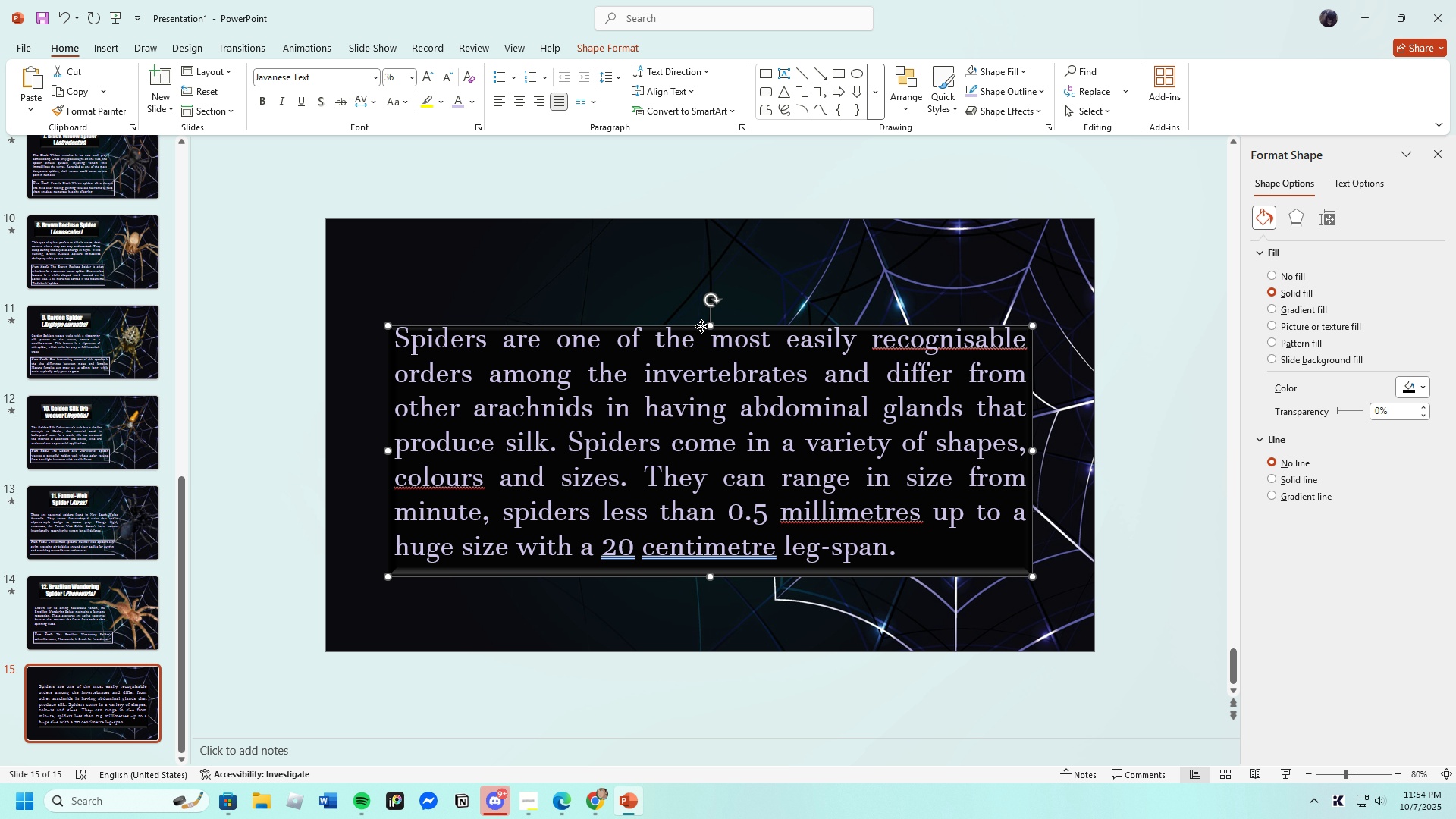 
left_click([617, 292])
 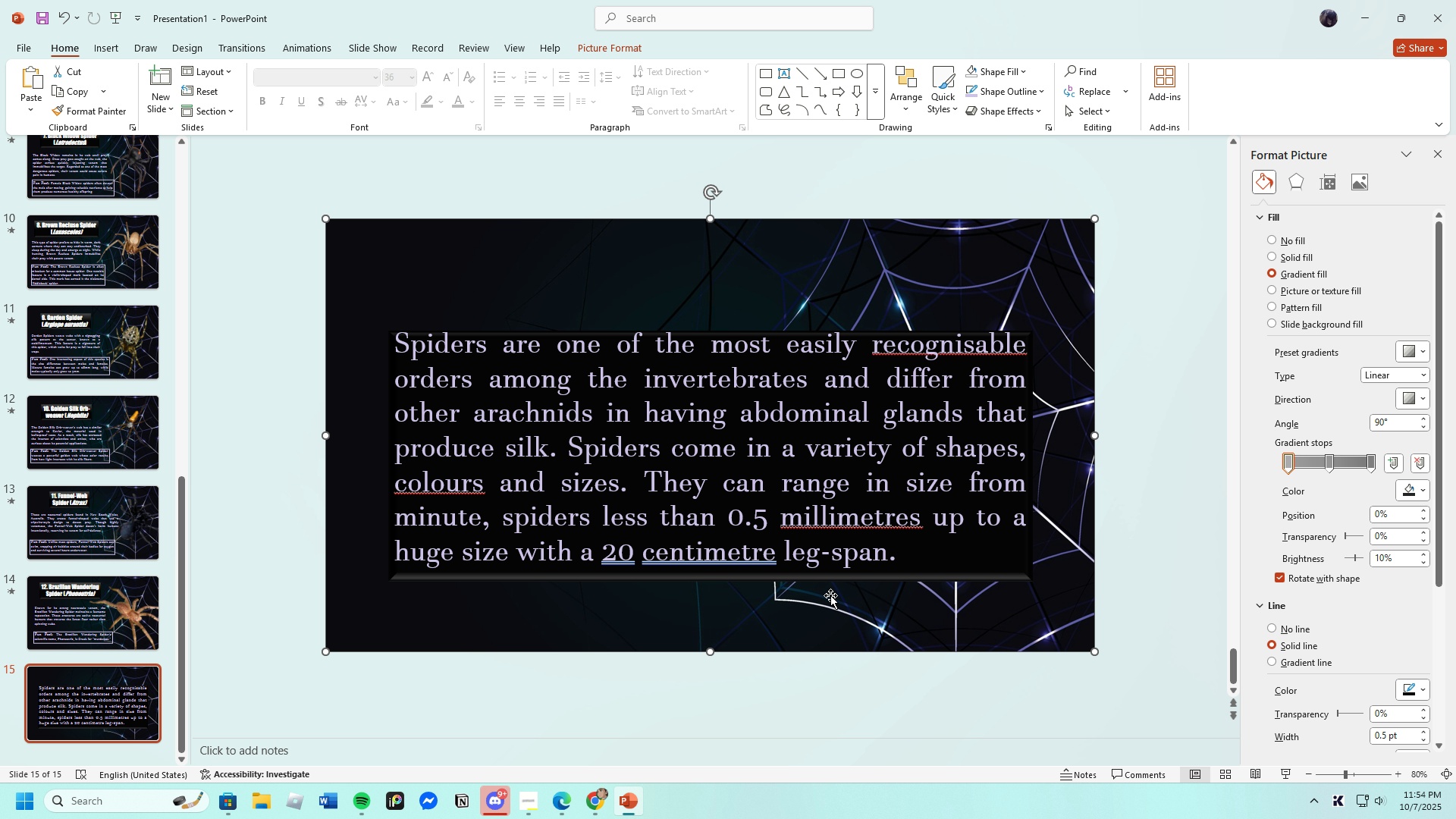 
left_click([830, 607])
 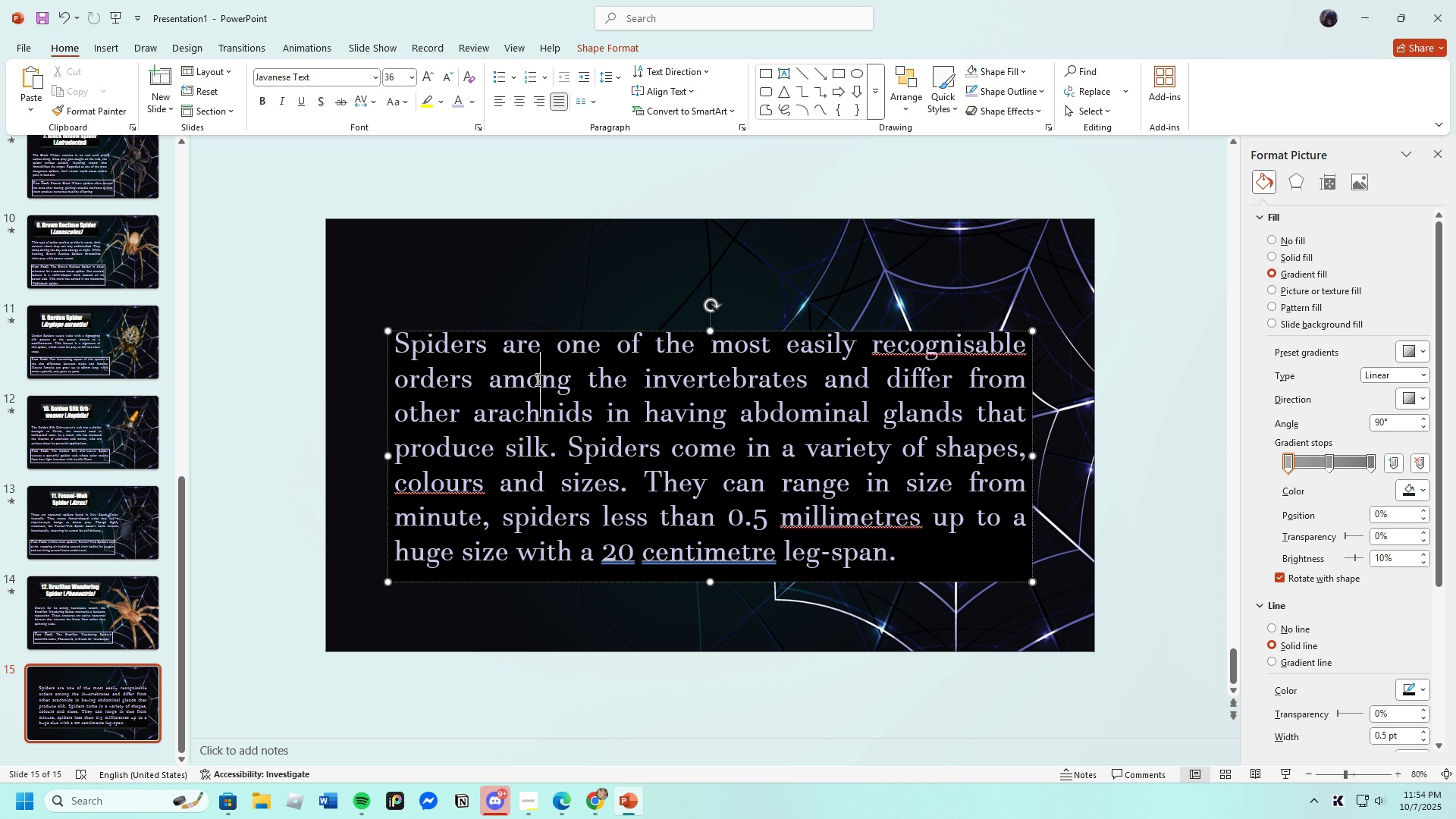 
left_click([536, 379])
 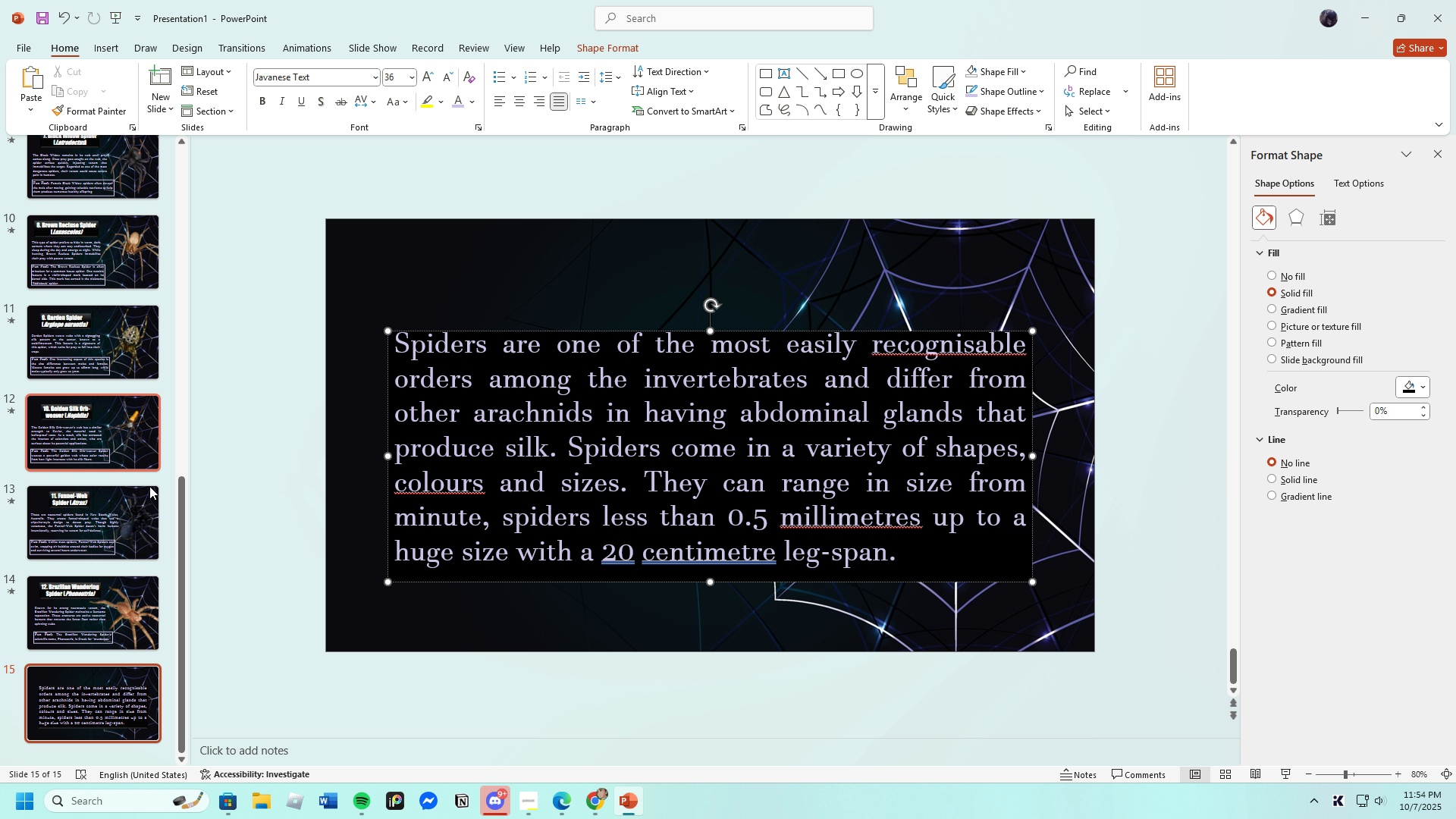 
left_click([121, 590])
 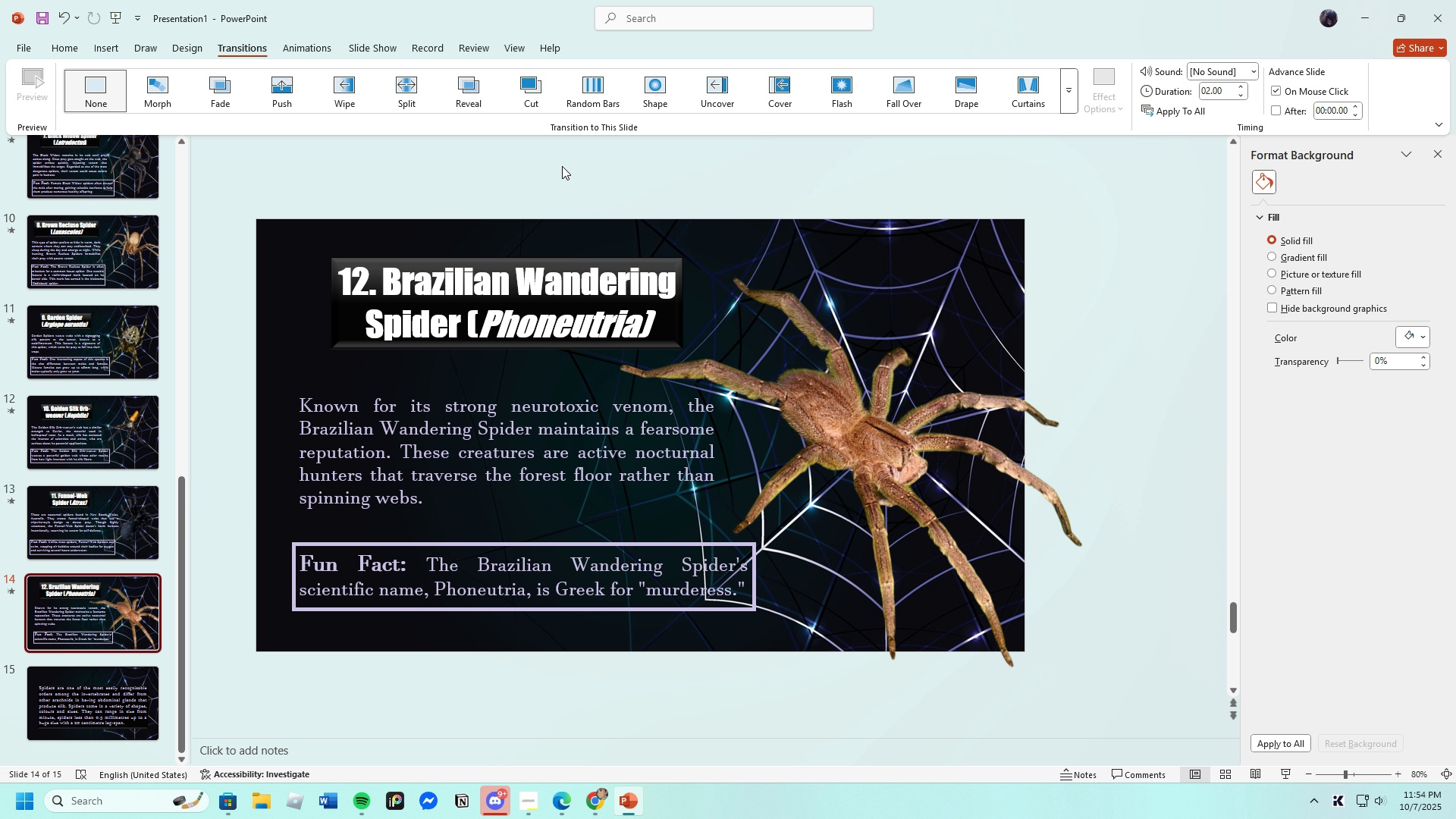 
wait(5.44)
 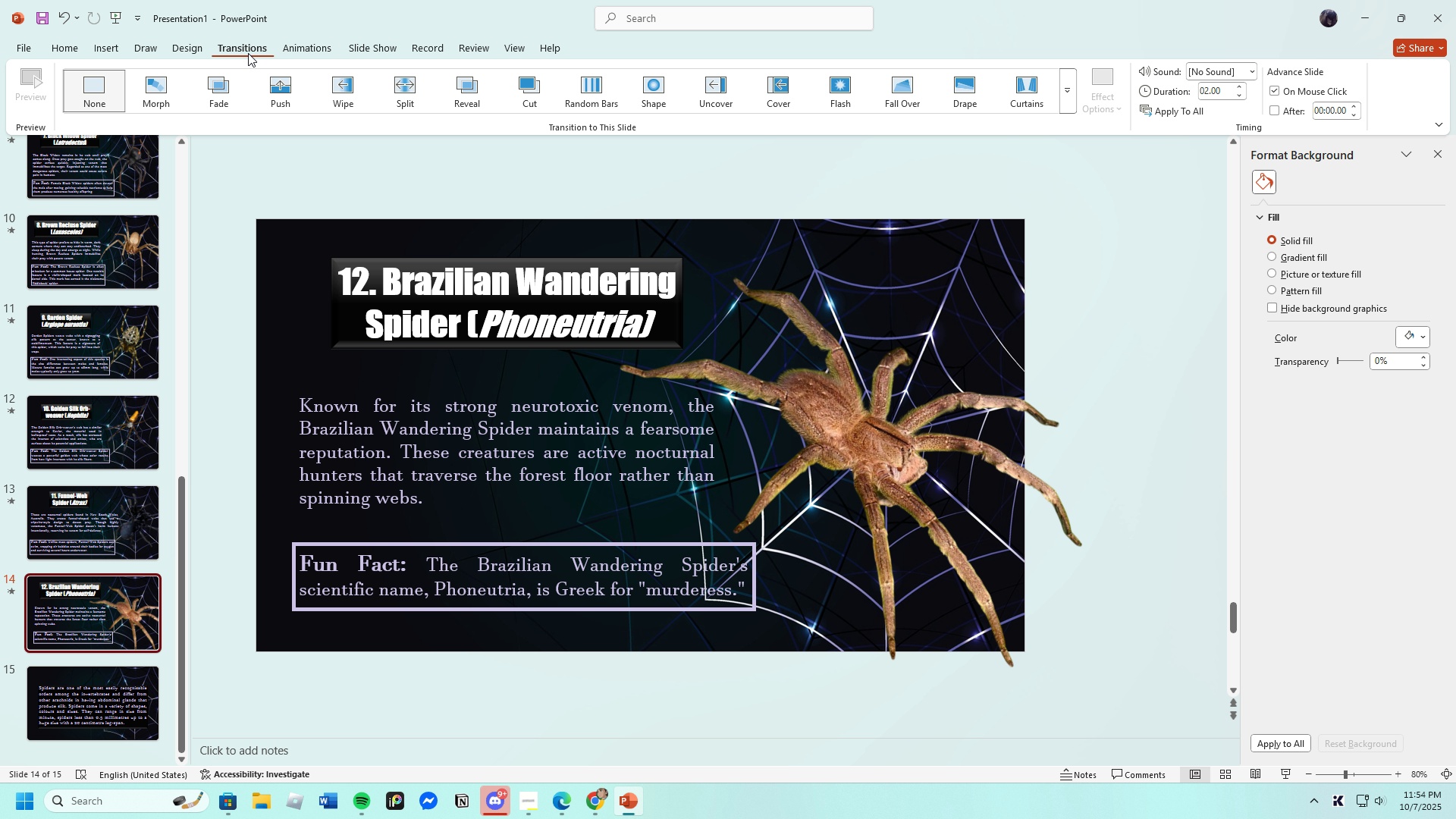 
left_click([709, 95])
 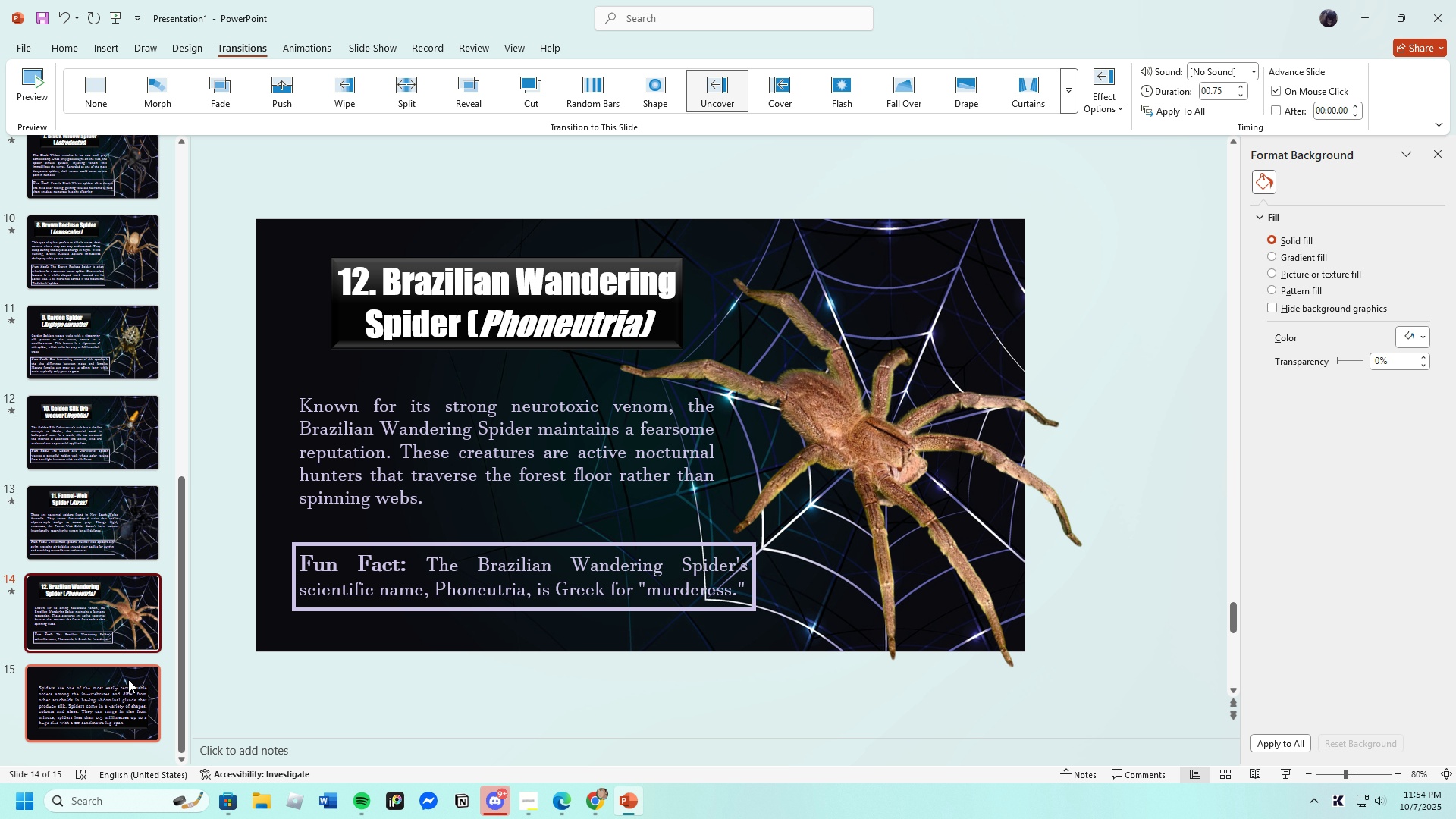 
left_click([128, 679])
 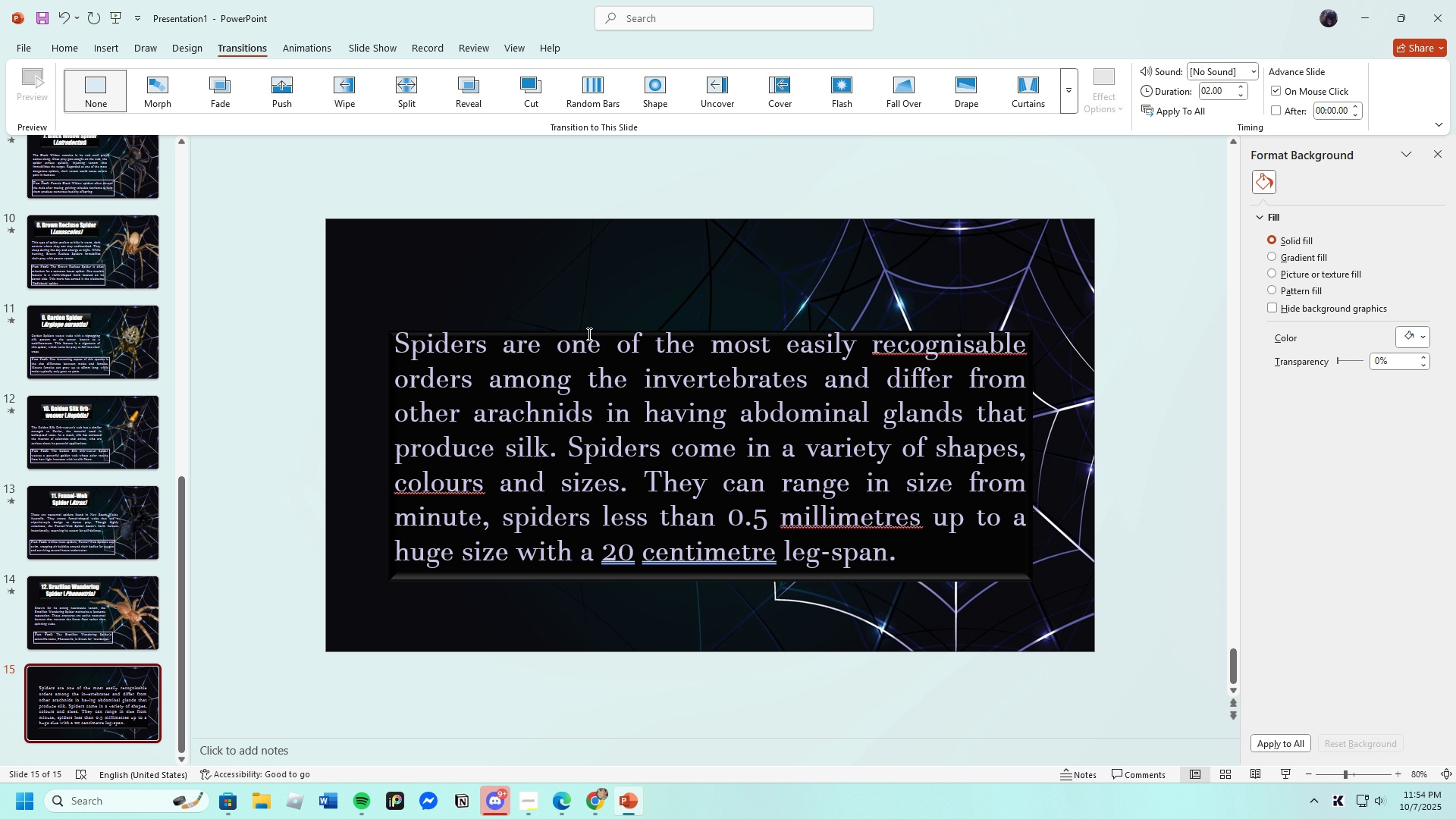 
left_click([589, 356])
 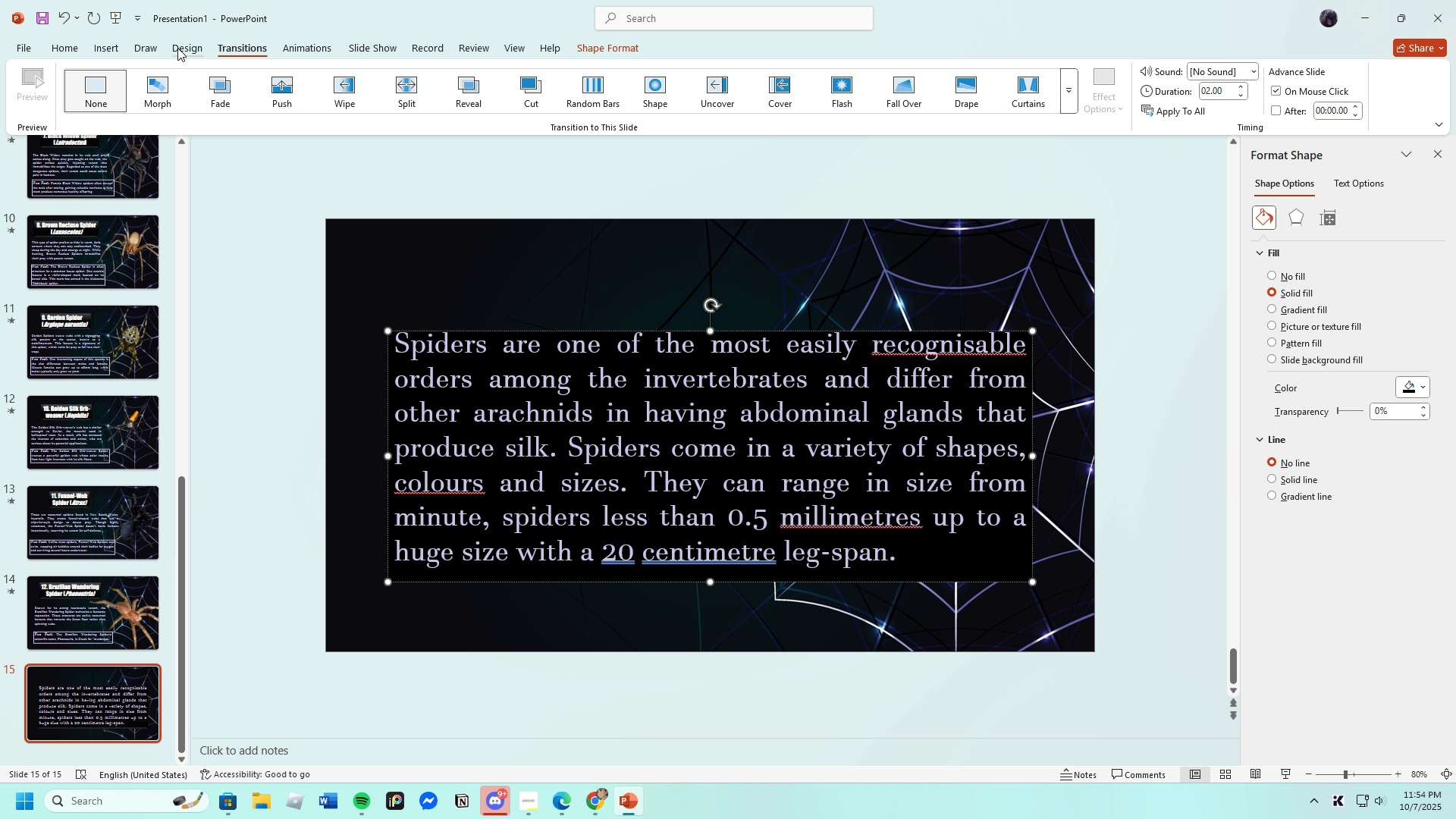 
left_click([307, 40])
 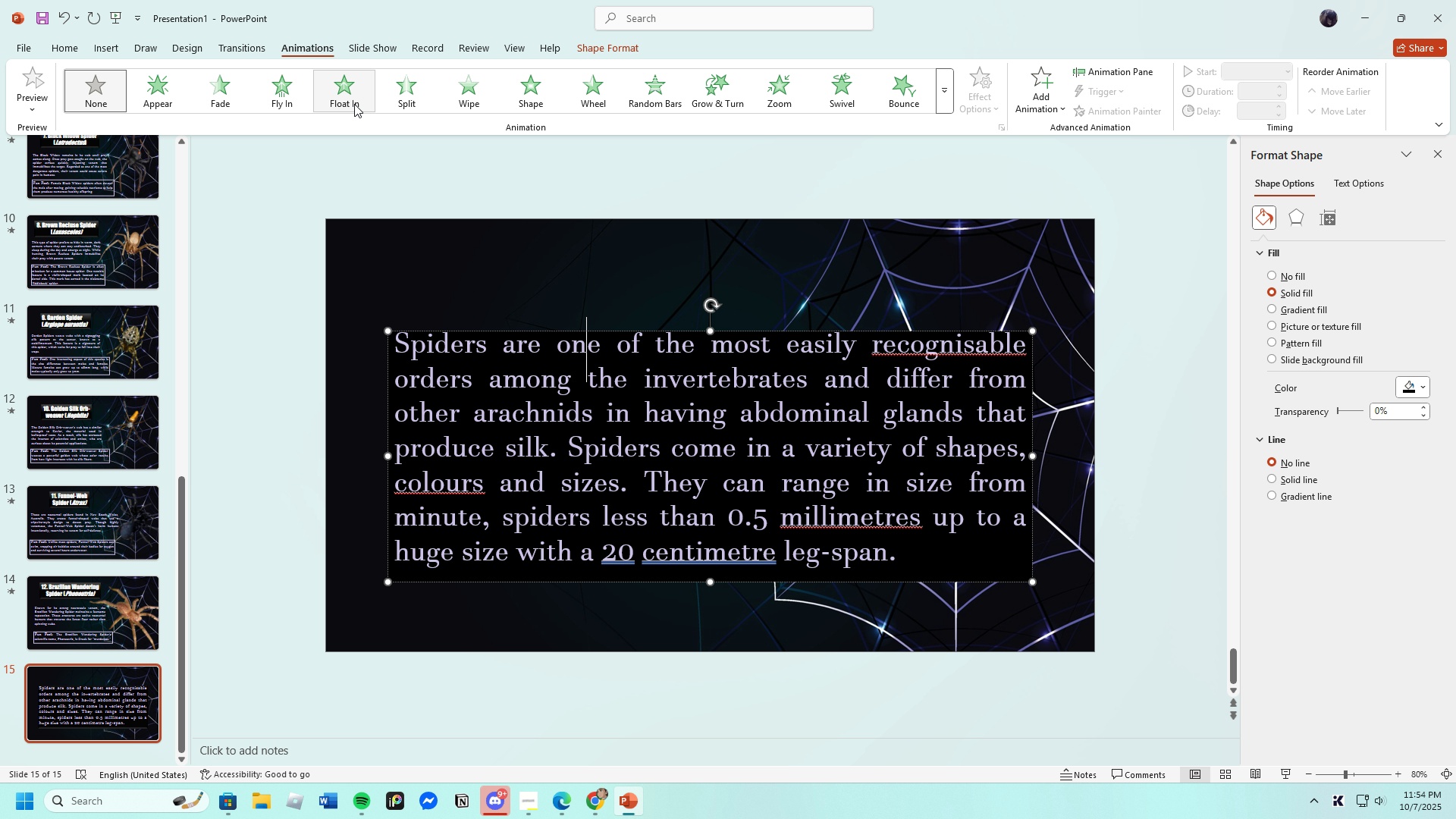 
left_click([347, 101])
 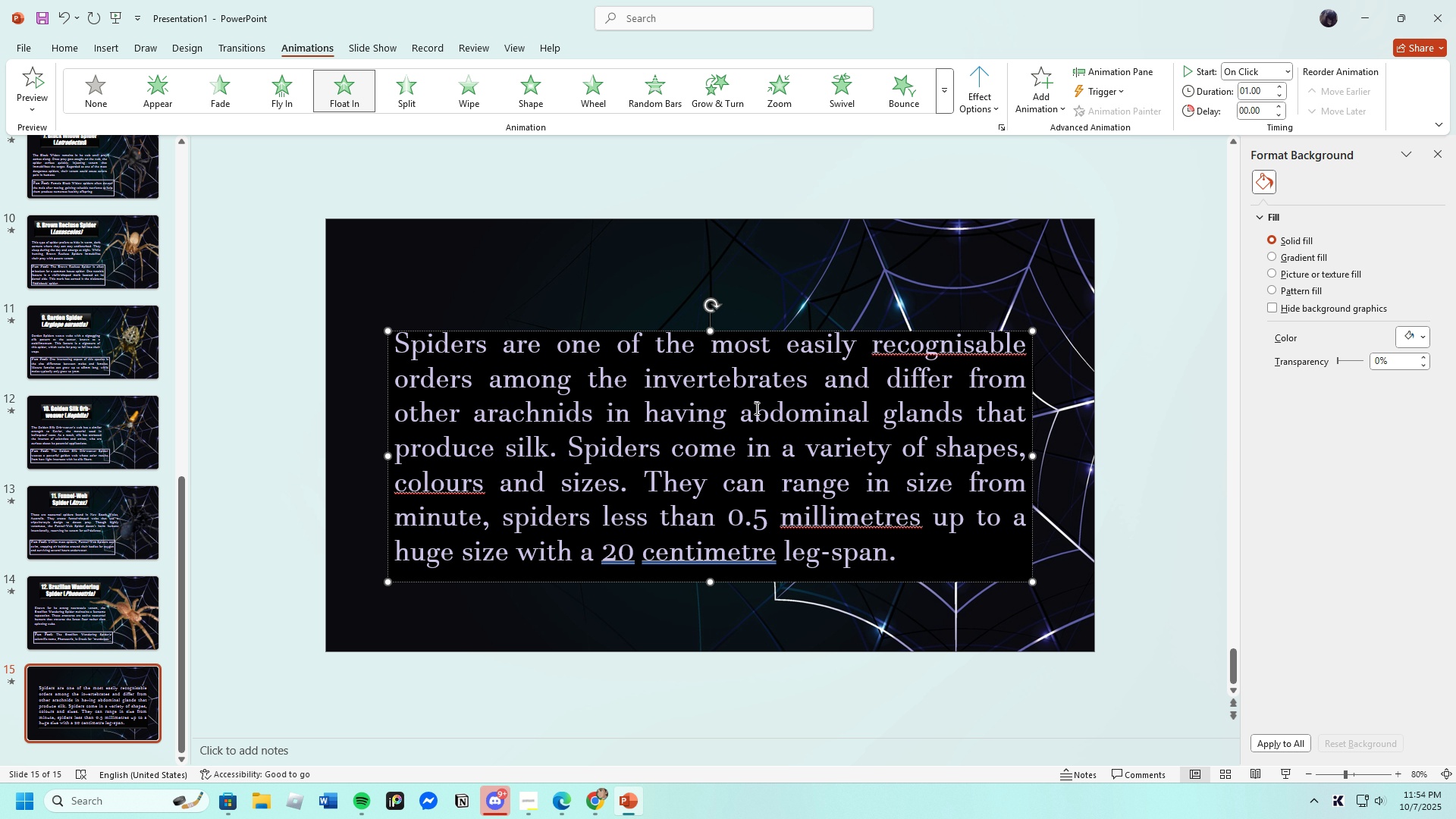 
left_click([576, 294])
 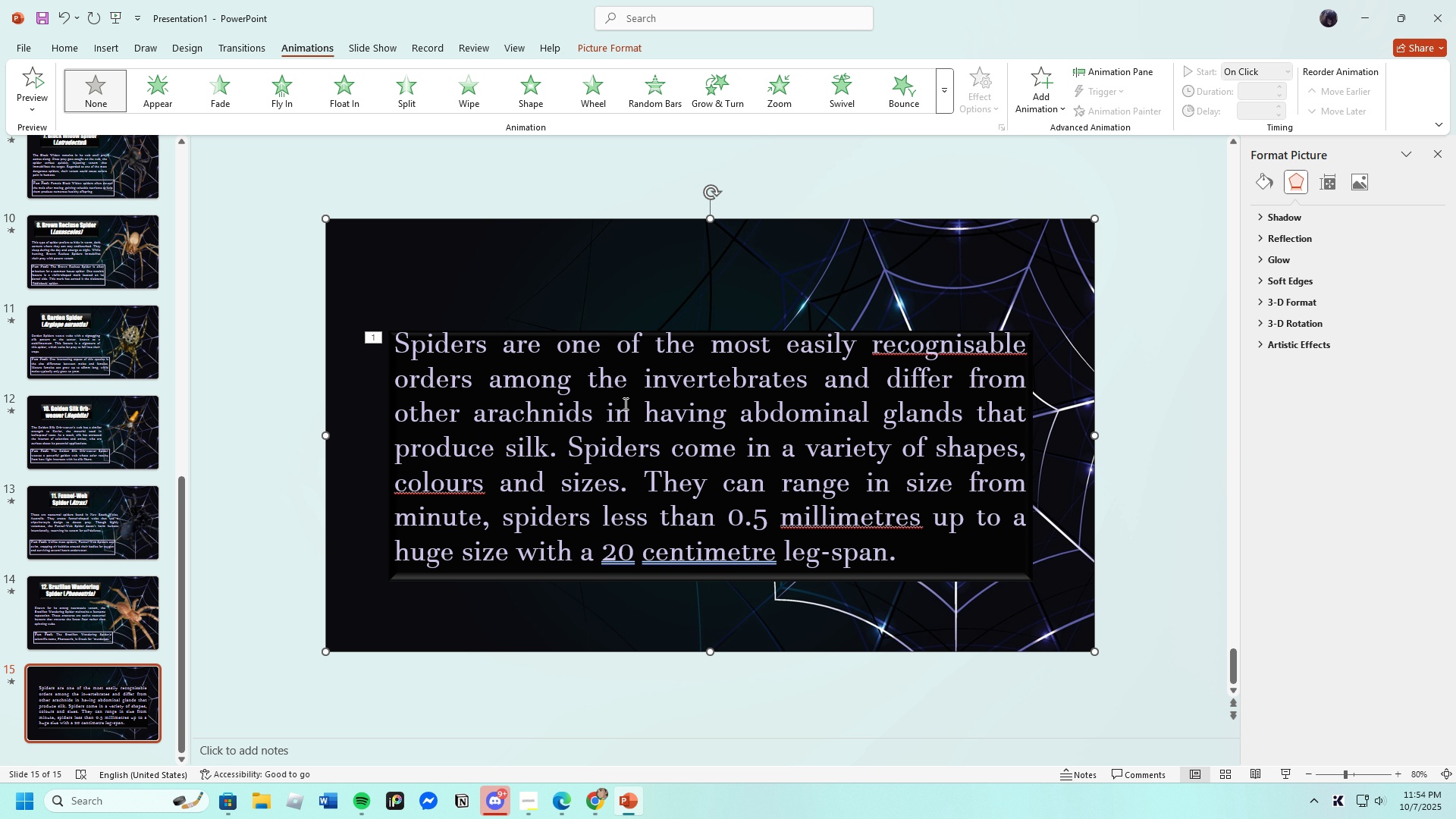 
left_click([630, 397])
 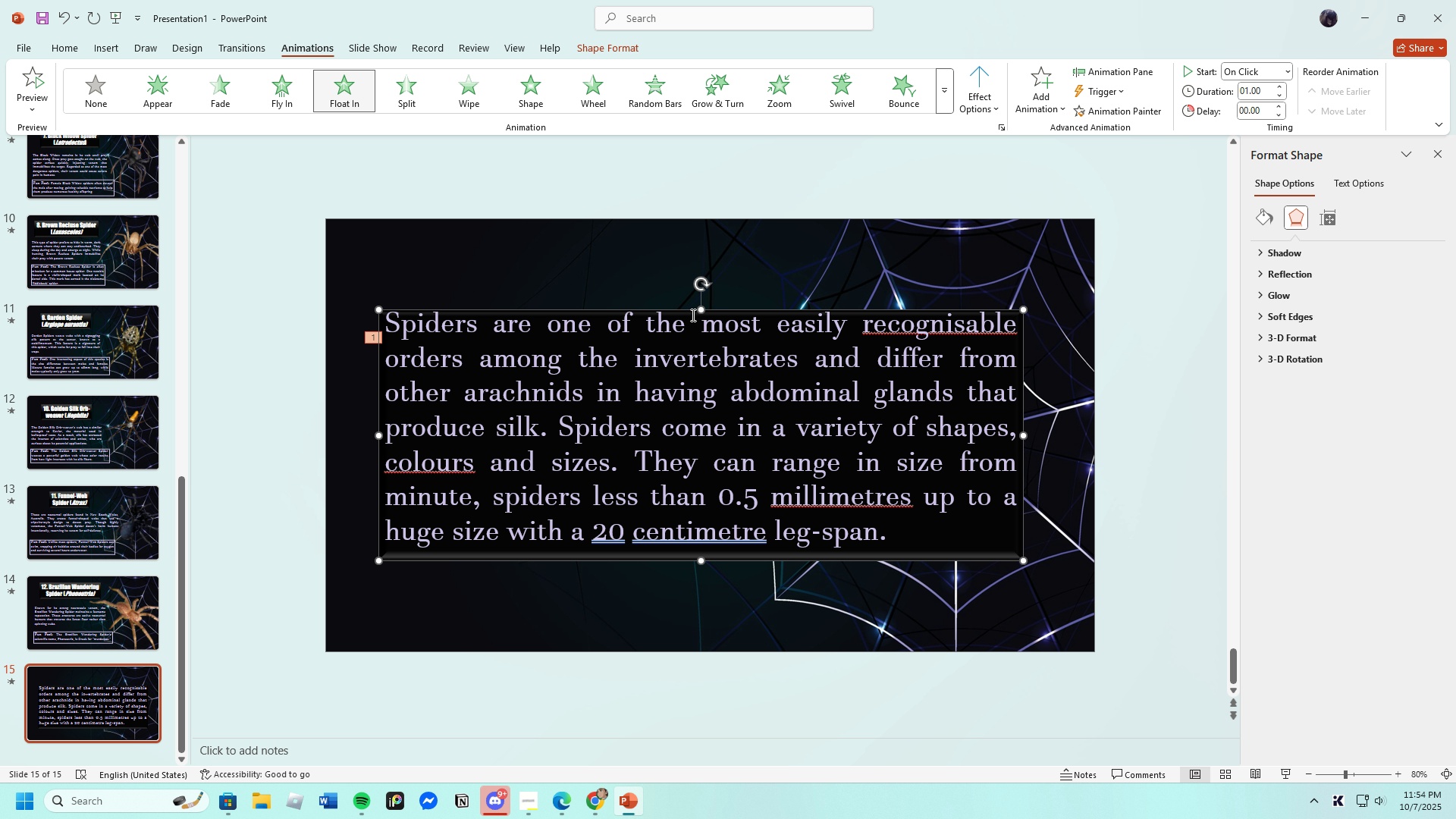 
left_click([662, 290])
 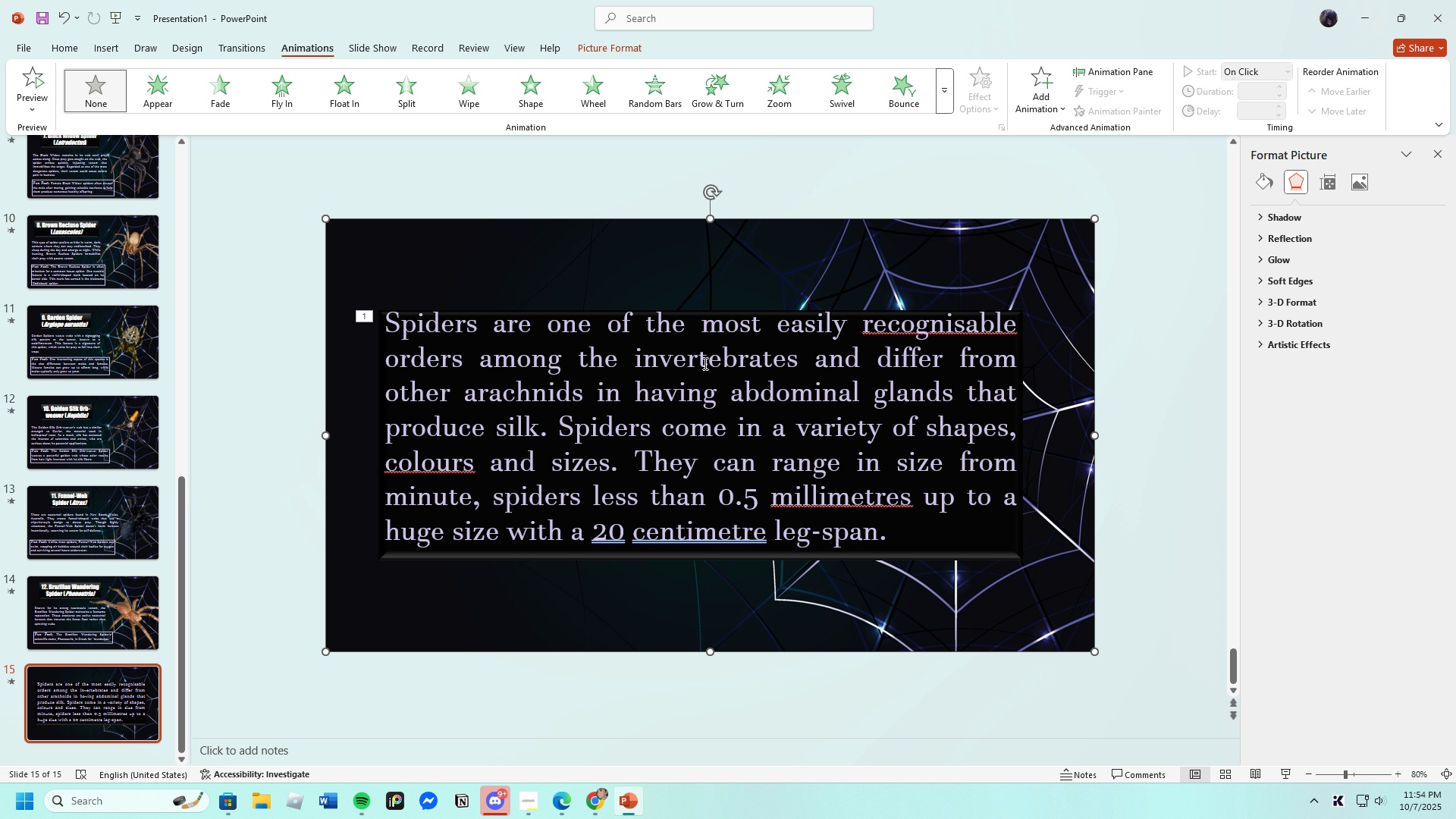 
left_click([689, 336])
 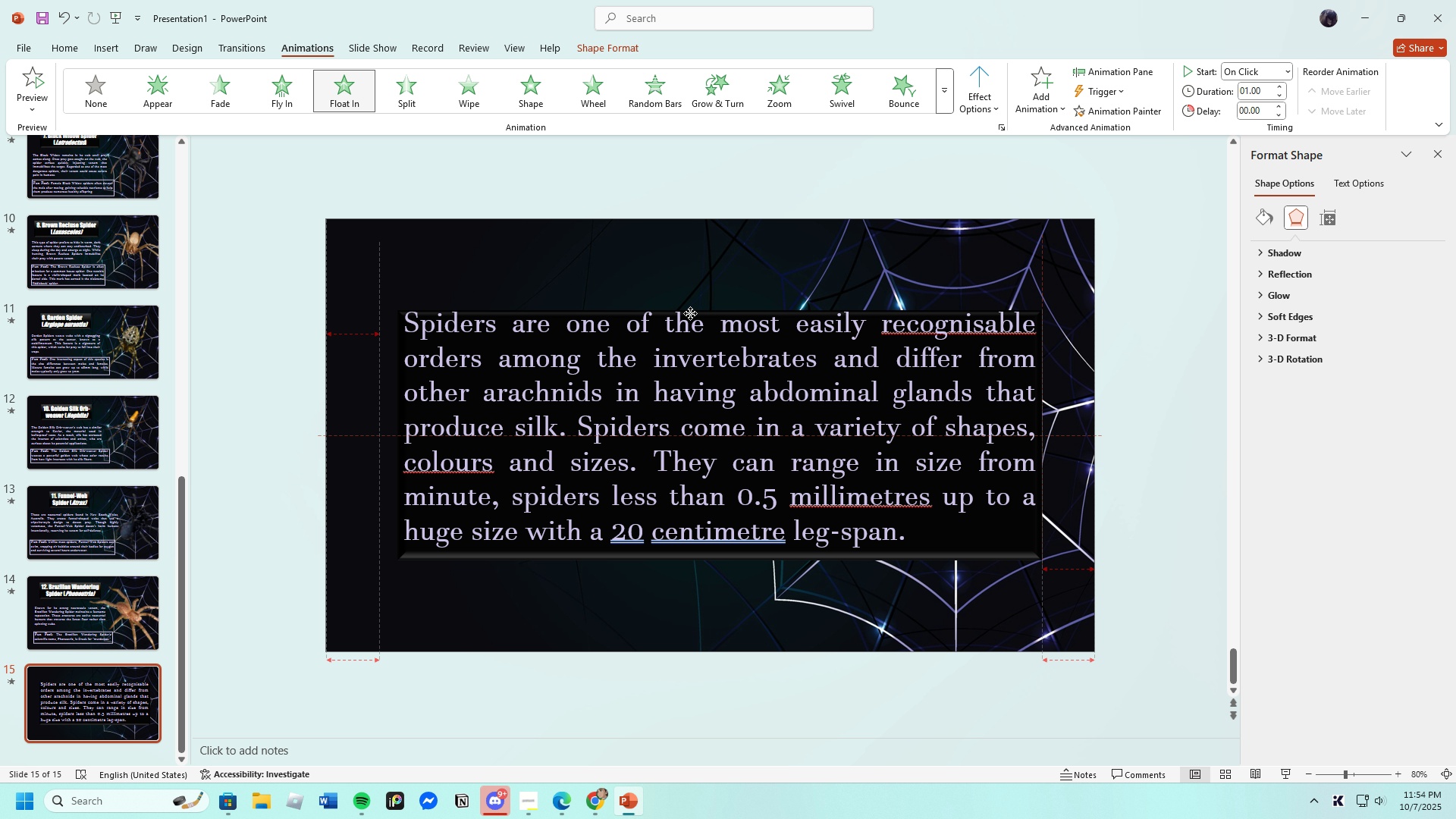 
wait(6.02)
 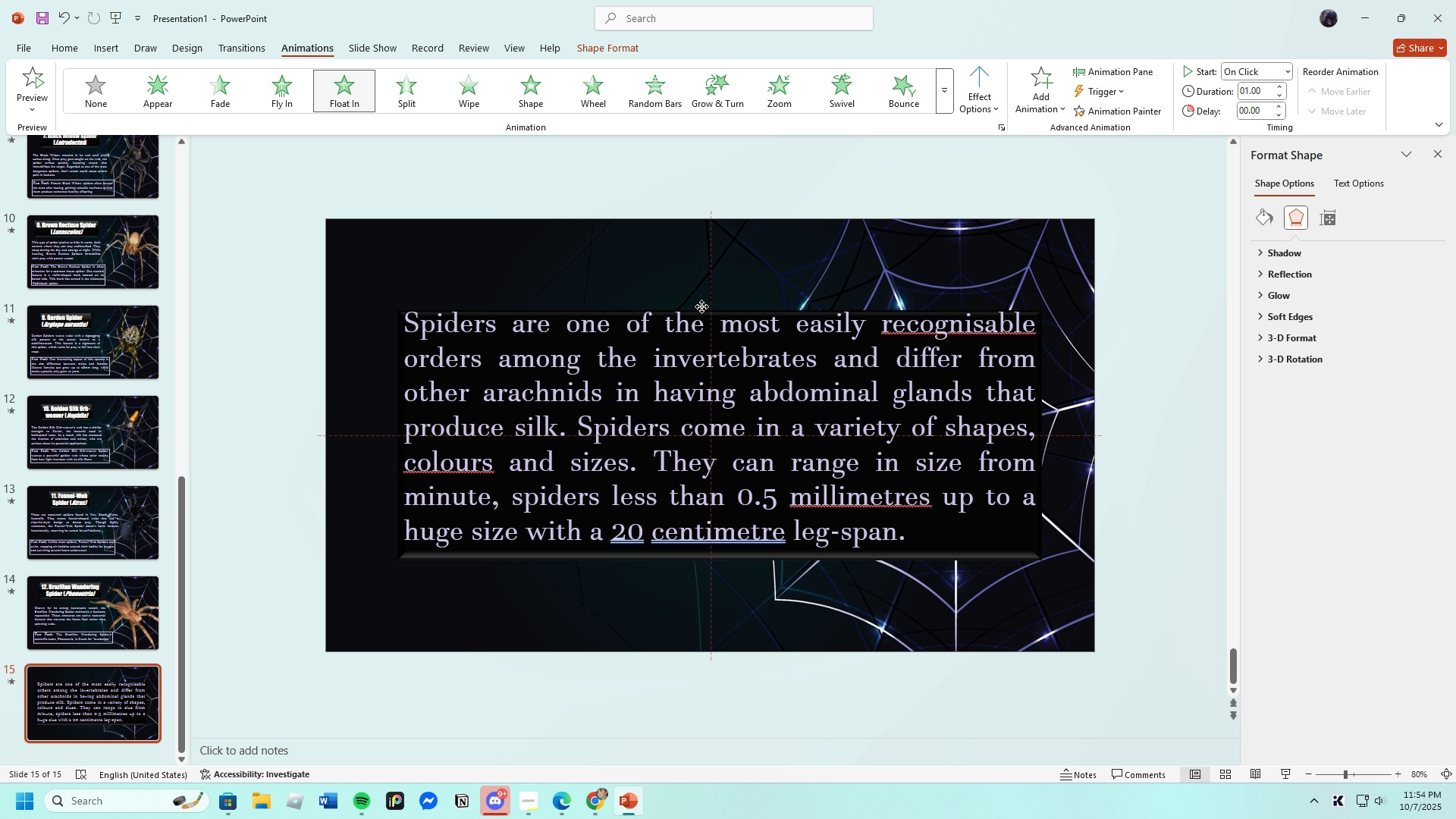 
left_click([753, 616])
 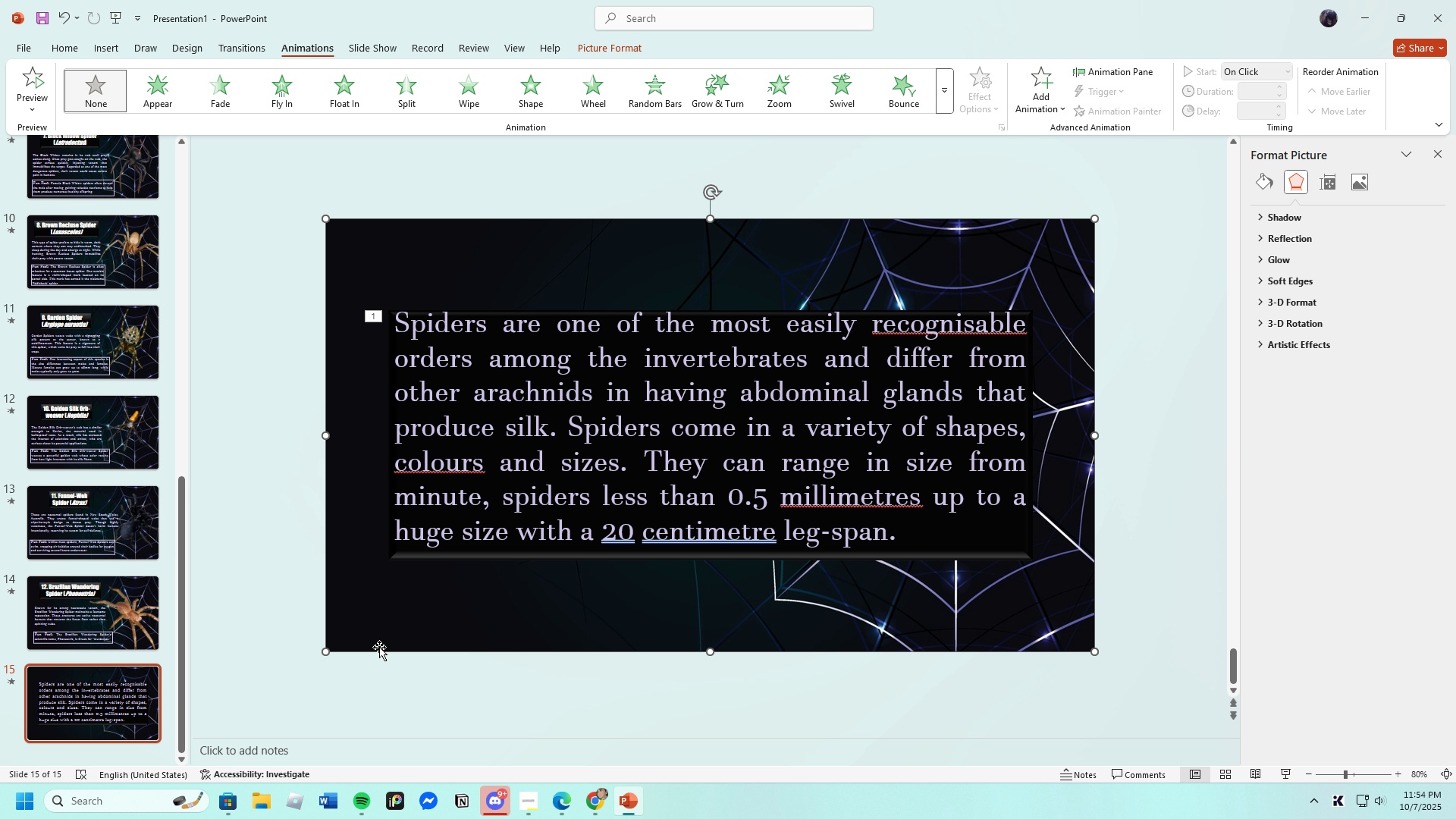 
scroll: coordinate [102, 644], scroll_direction: down, amount: 3.0
 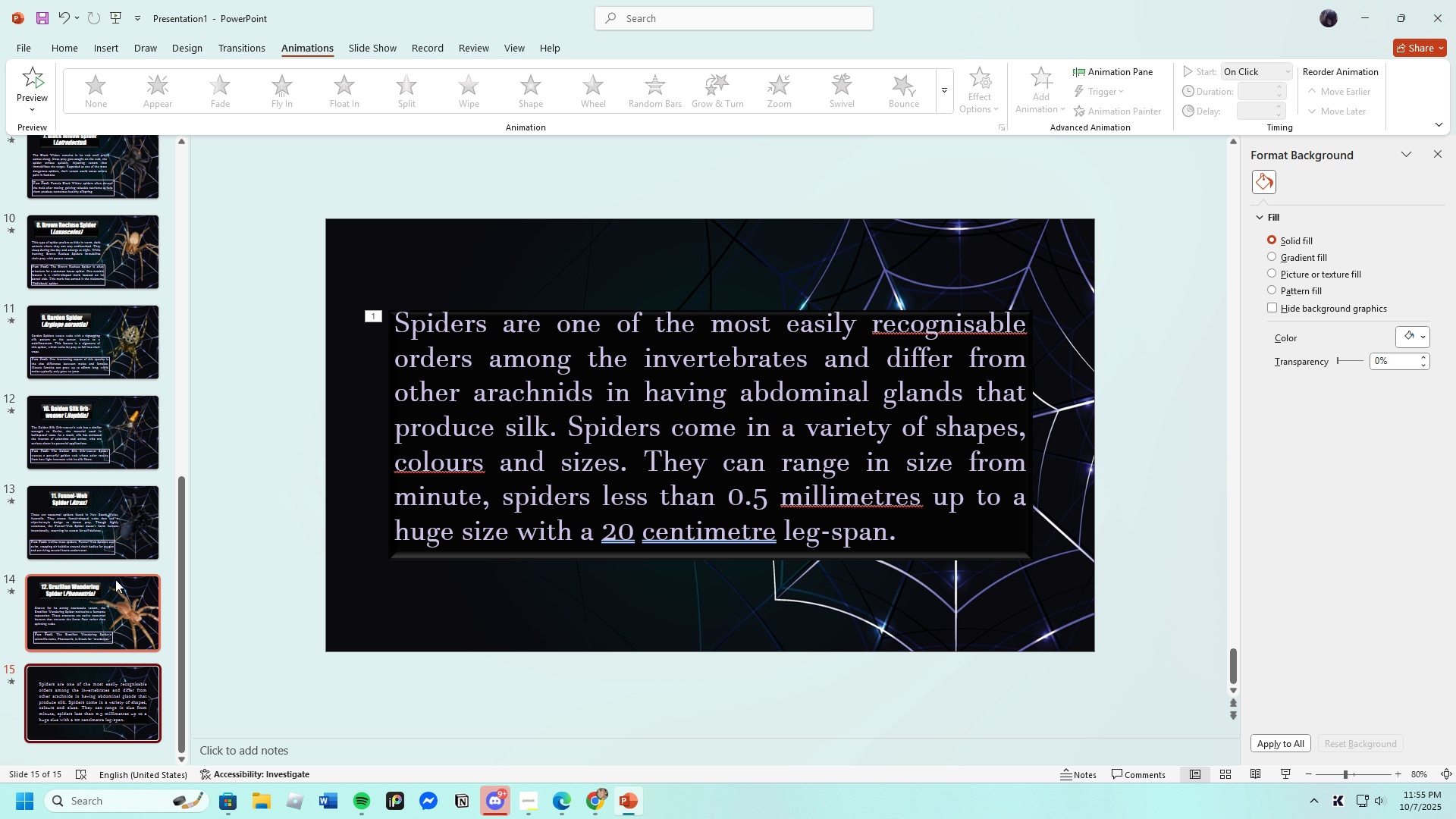 
mouse_move([177, 576])
 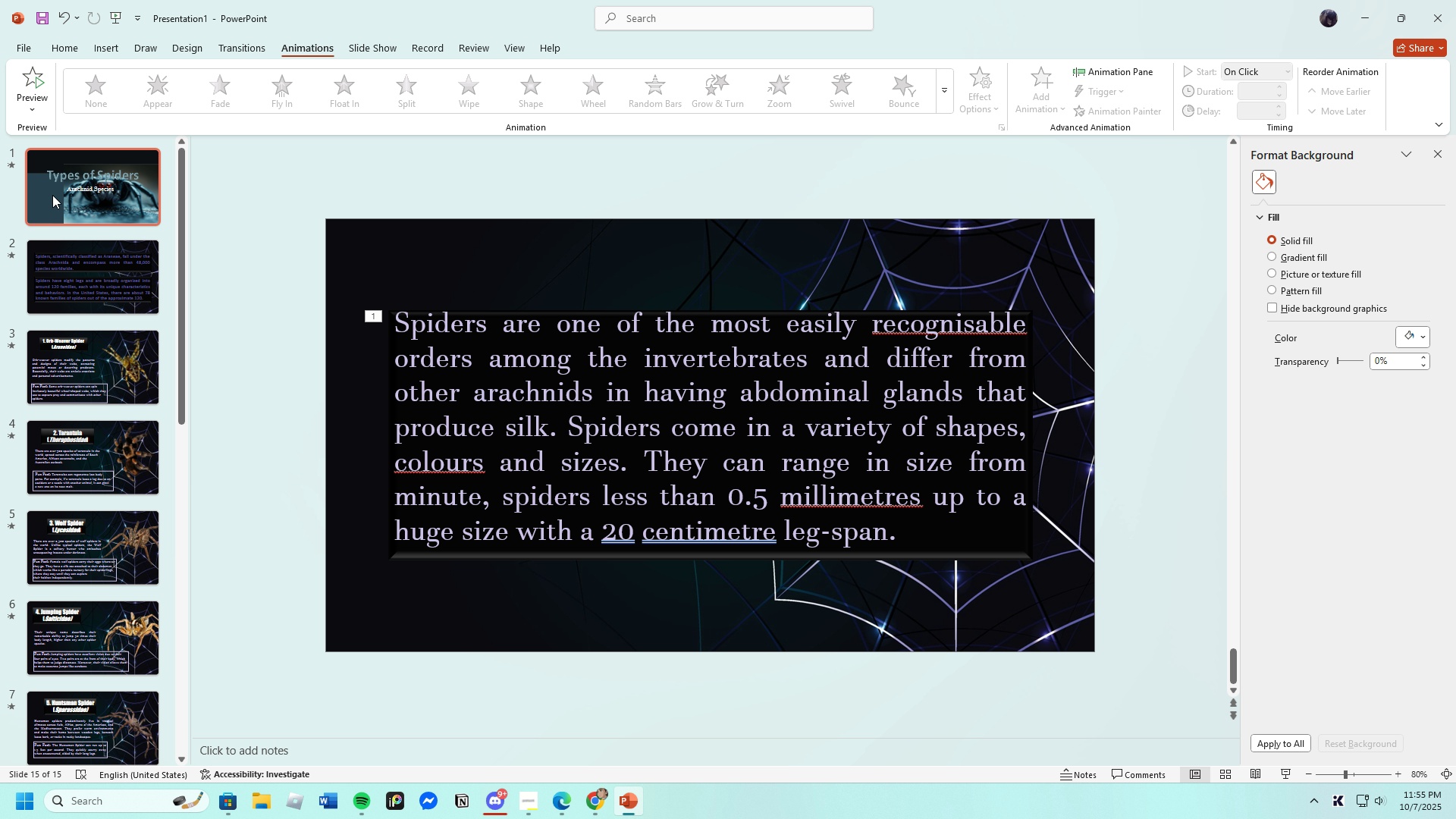 
left_click([51, 195])
 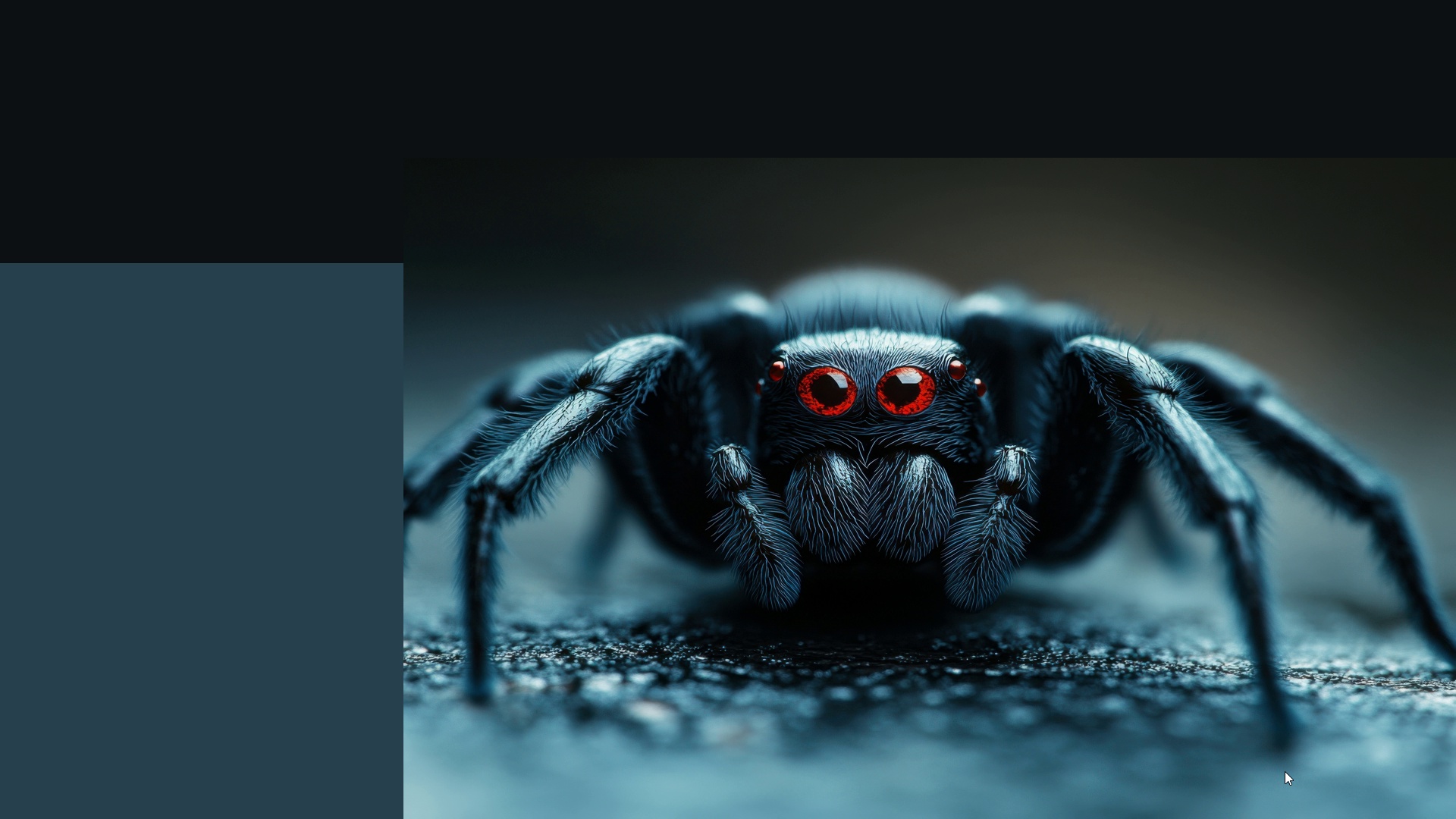 
key(ArrowRight)
 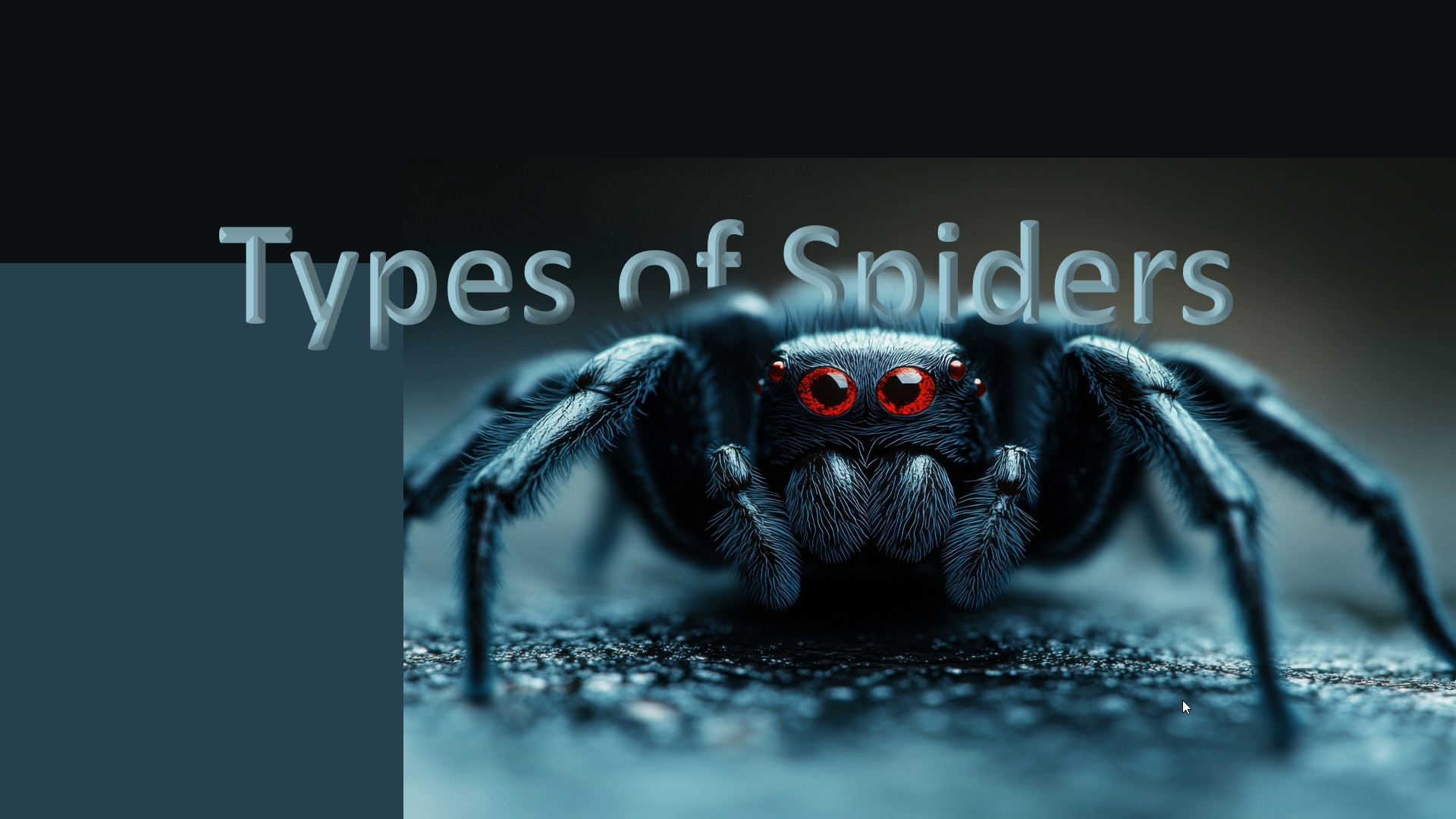 
key(ArrowRight)
 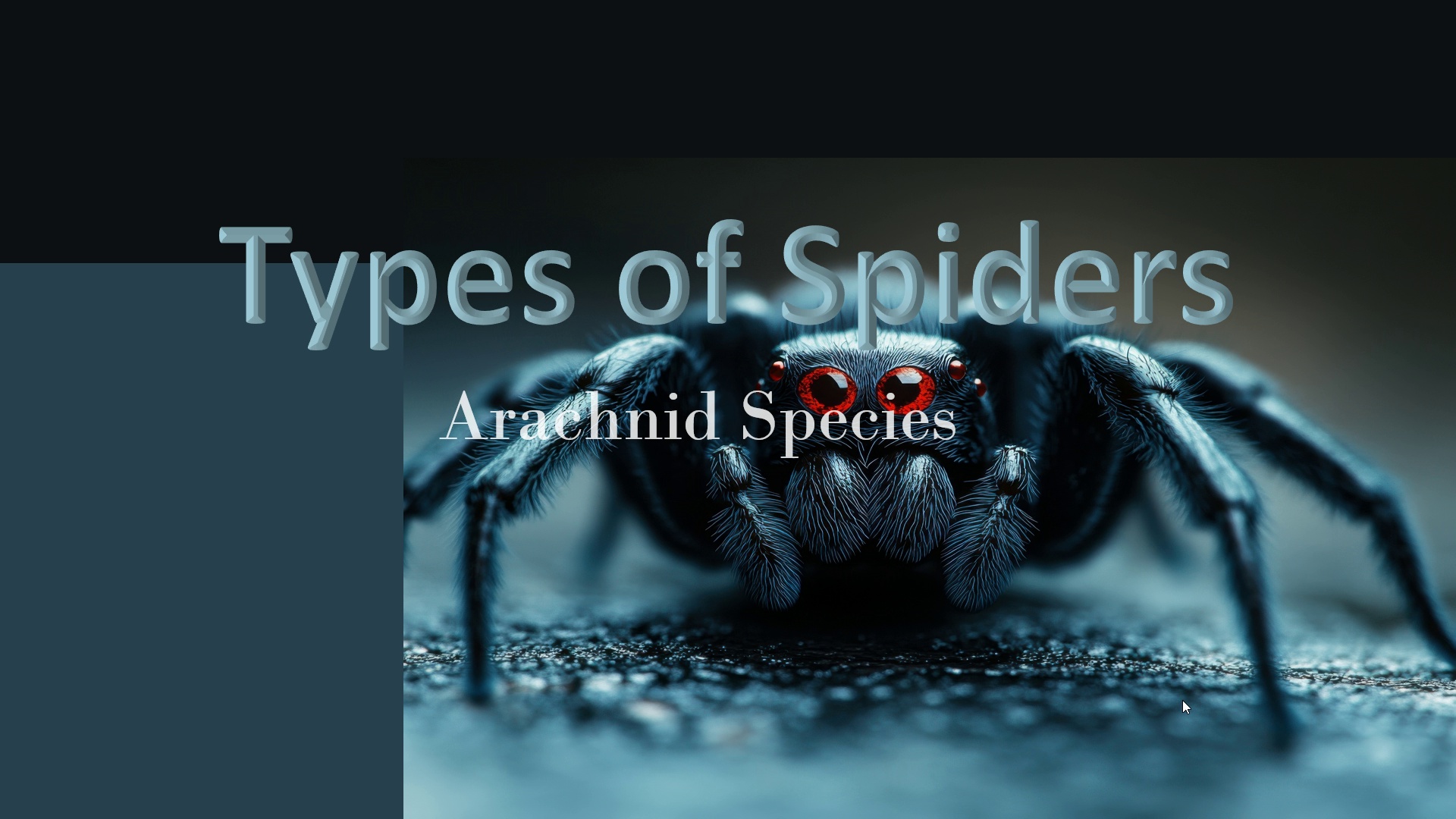 
key(ArrowRight)
 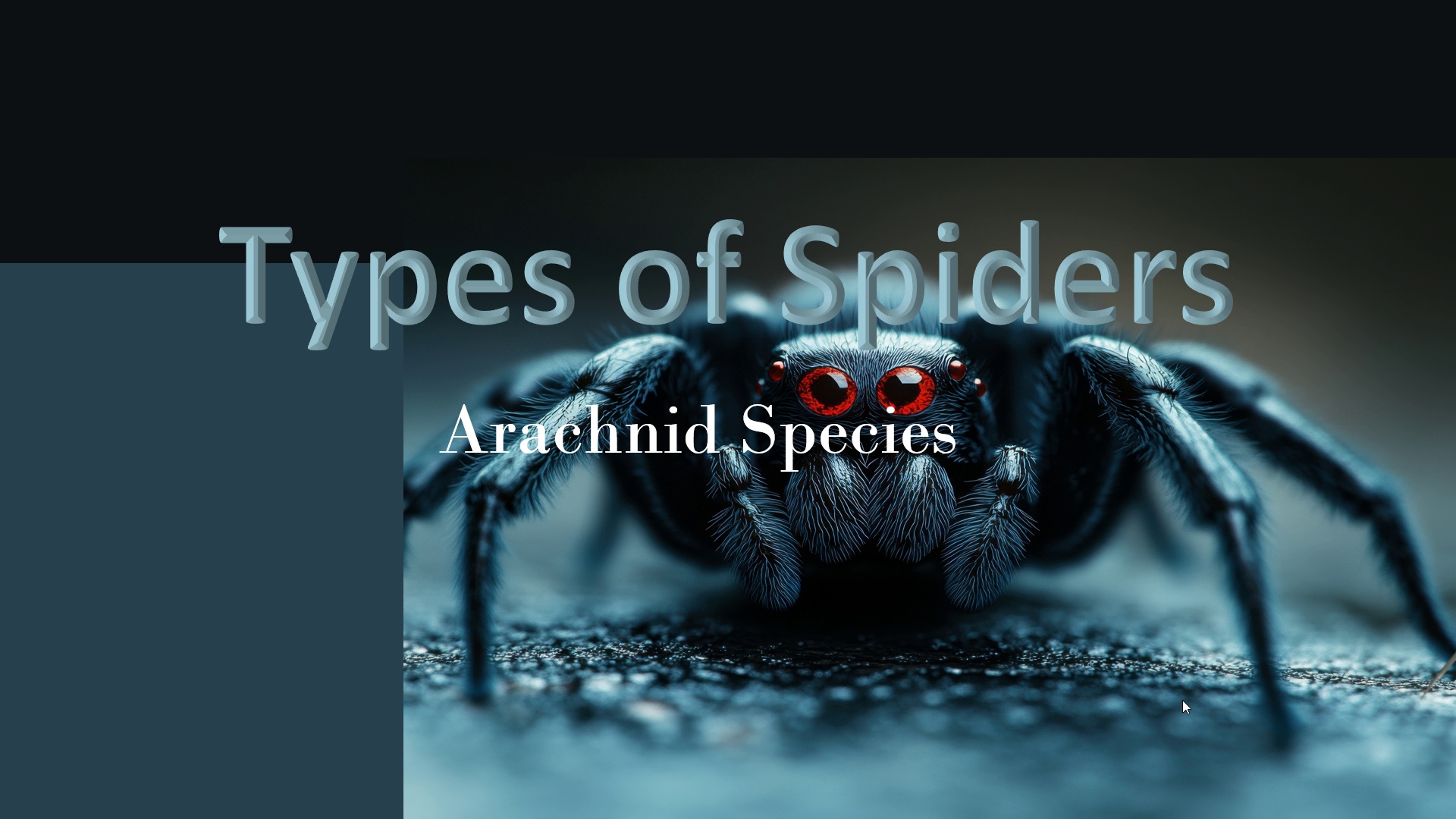 
key(ArrowRight)
 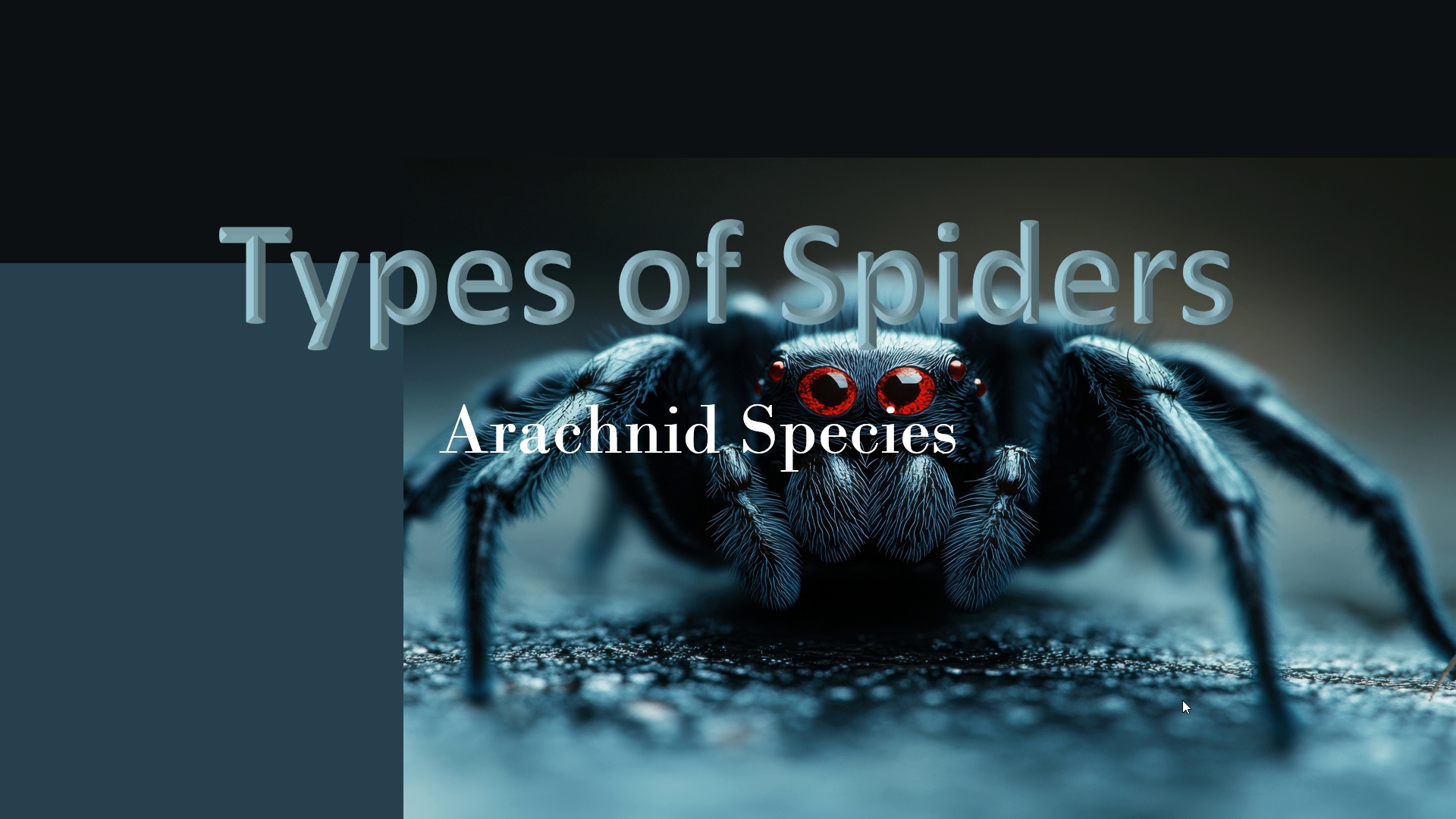 
key(ArrowRight)
 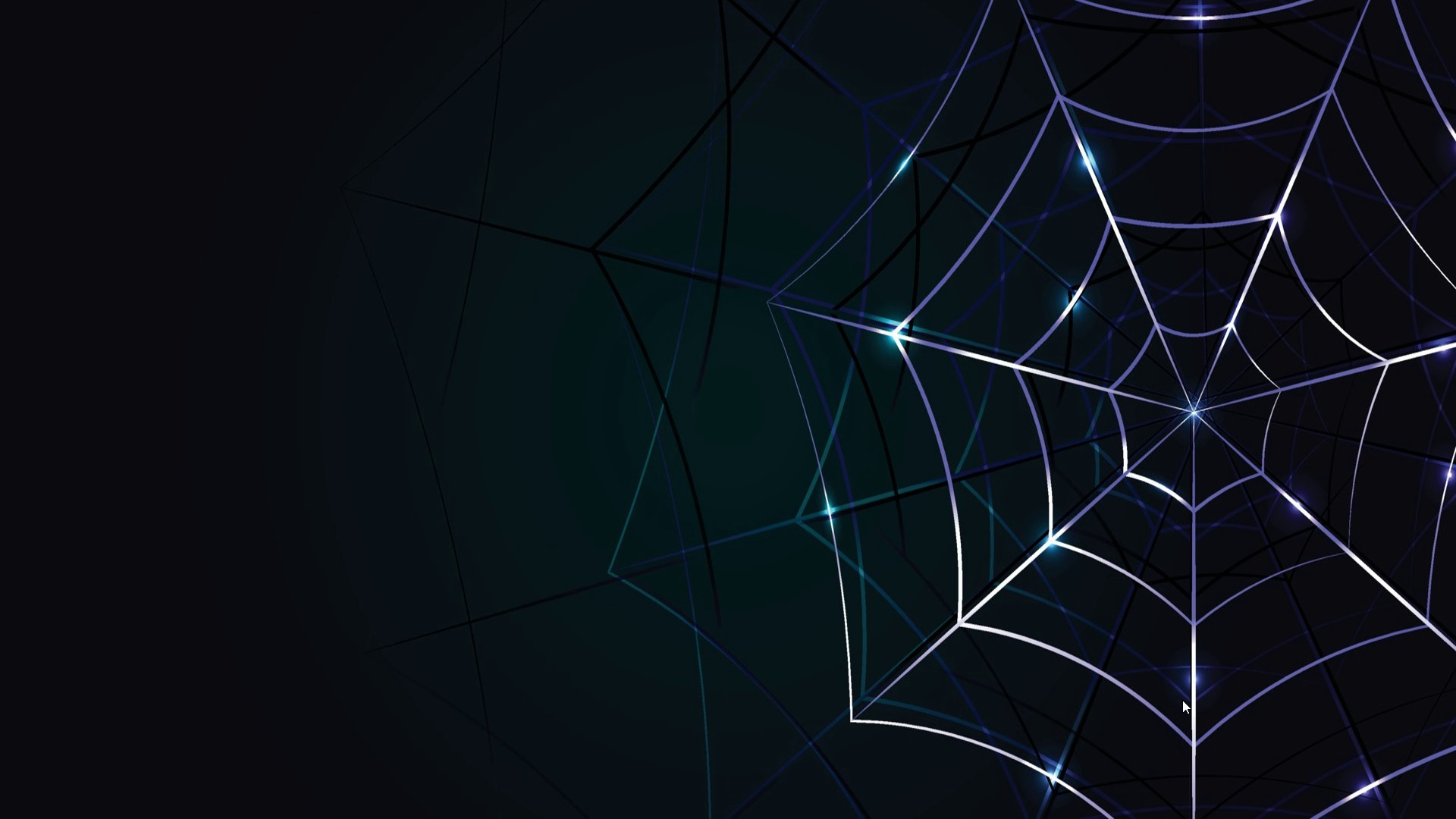 
key(ArrowLeft)
 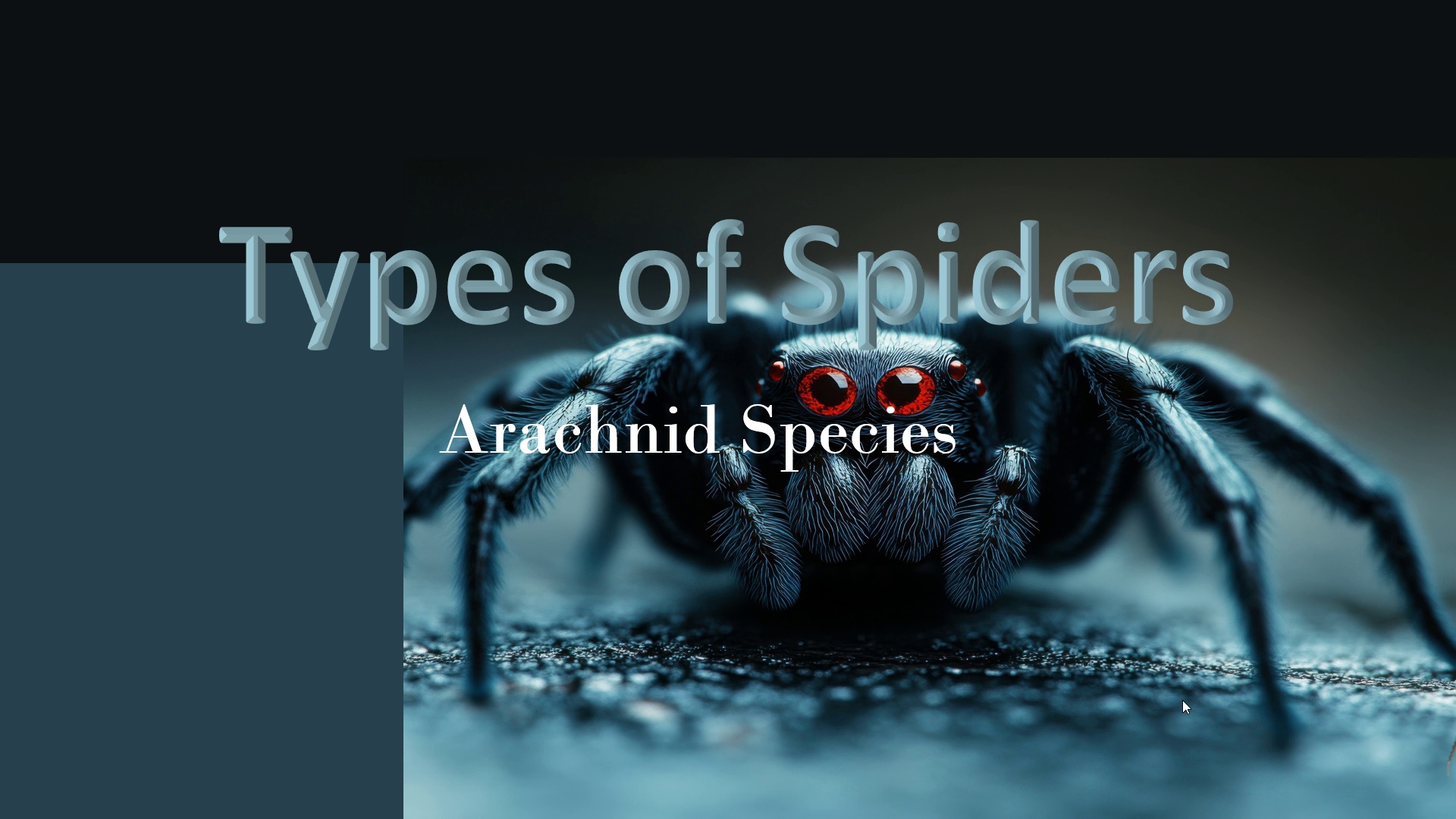 
key(ArrowLeft)
 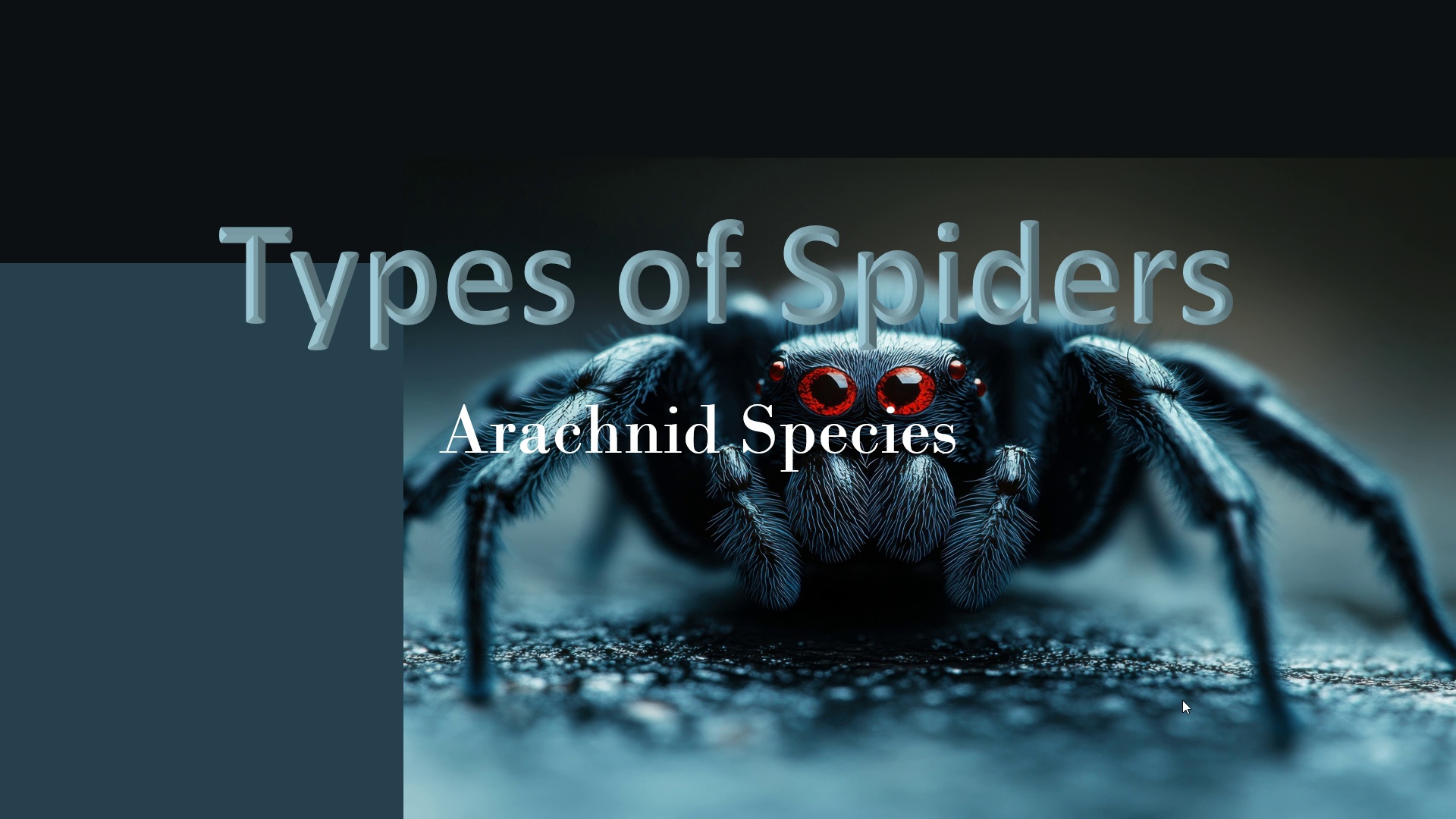 
key(ArrowRight)
 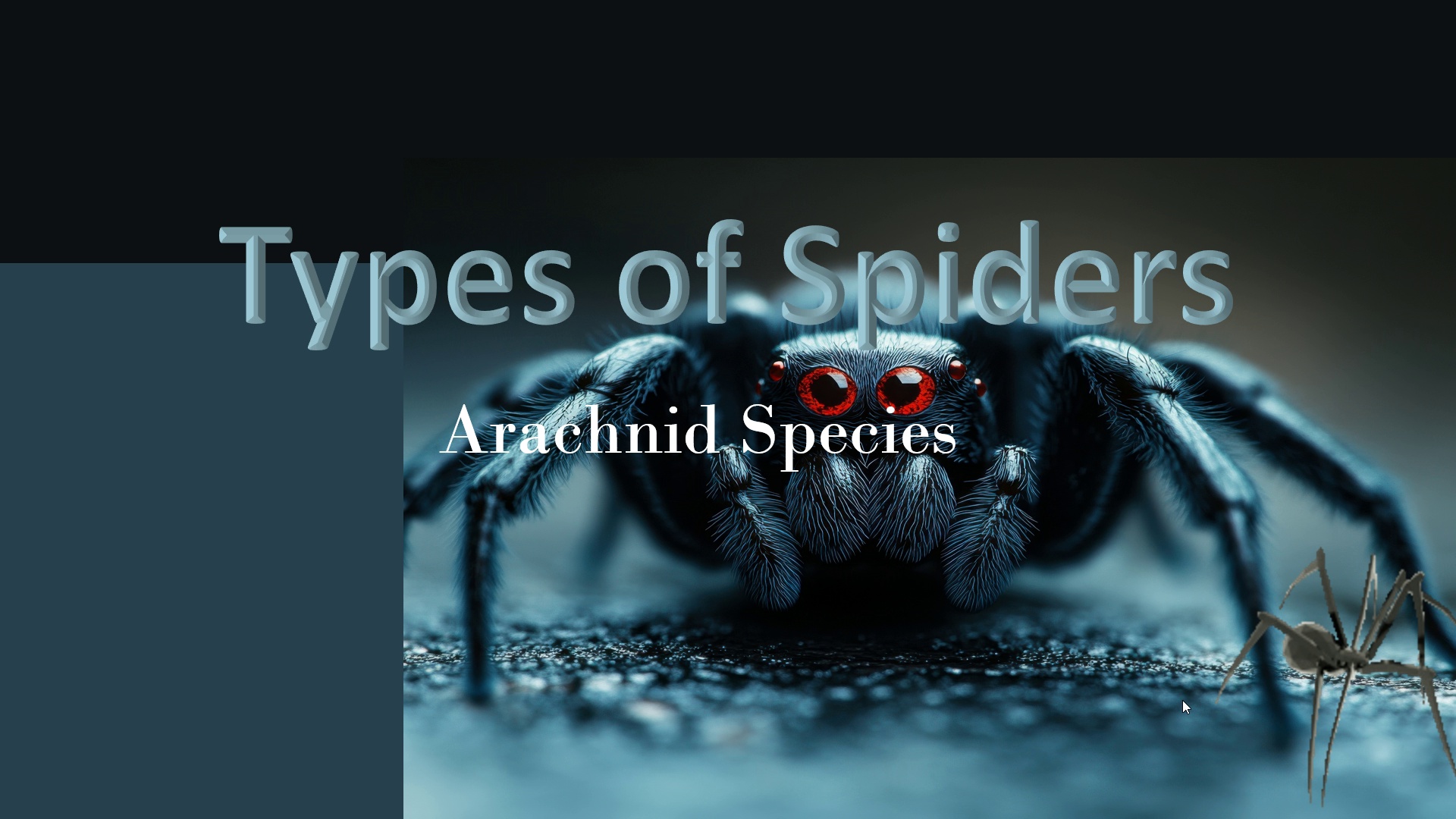 
wait(6.79)
 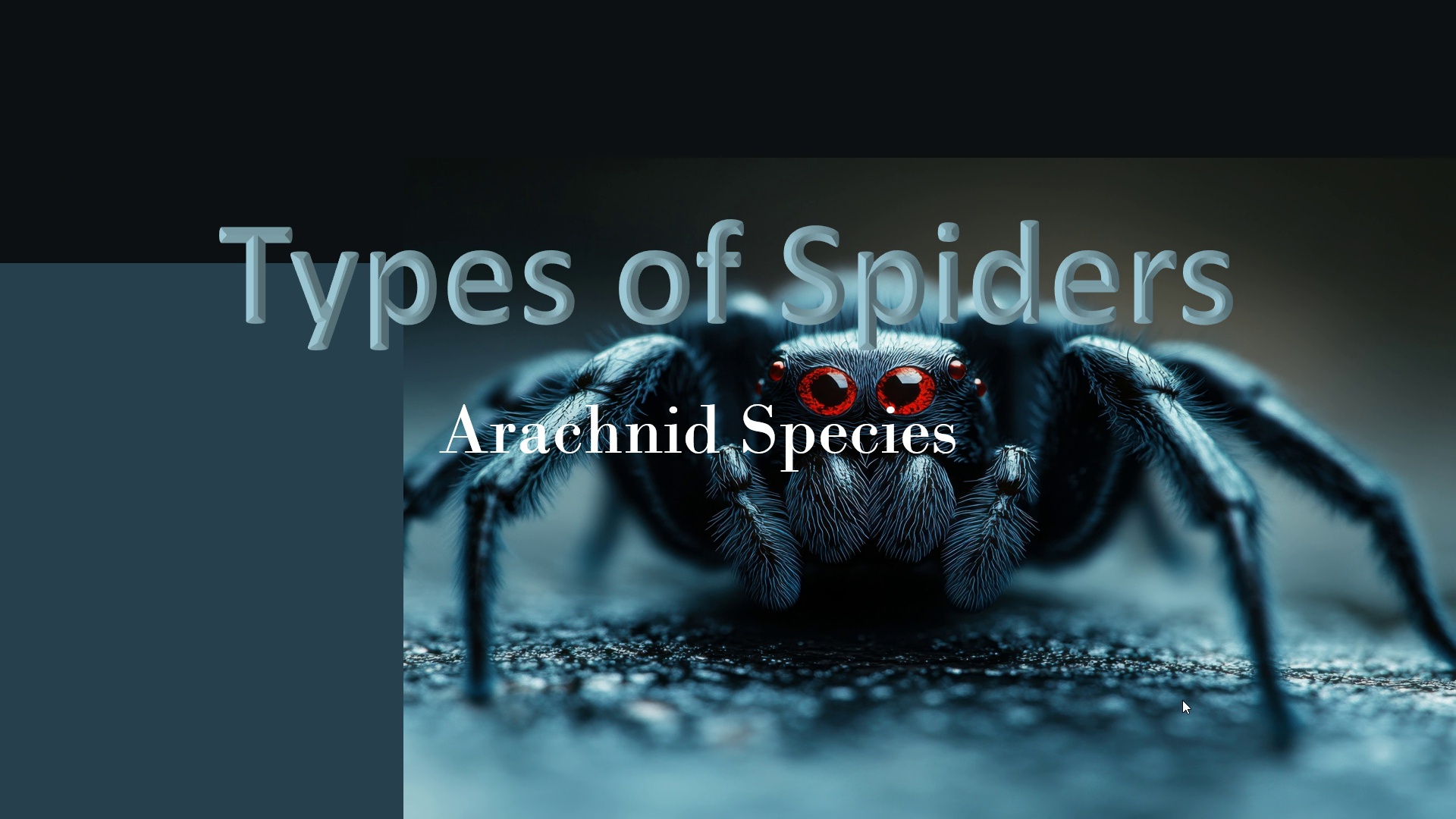 
key(ArrowRight)
 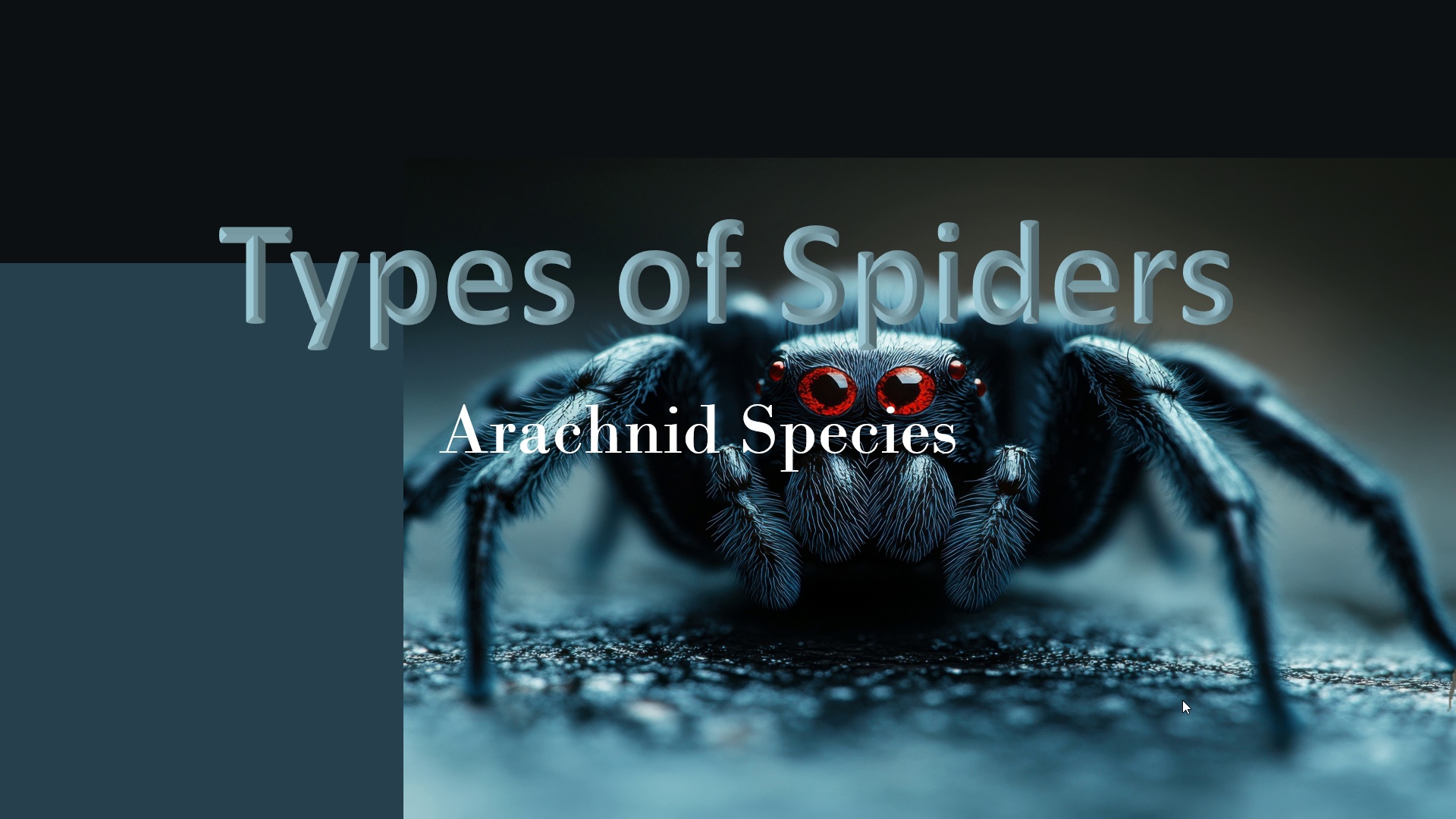 
key(ArrowRight)
 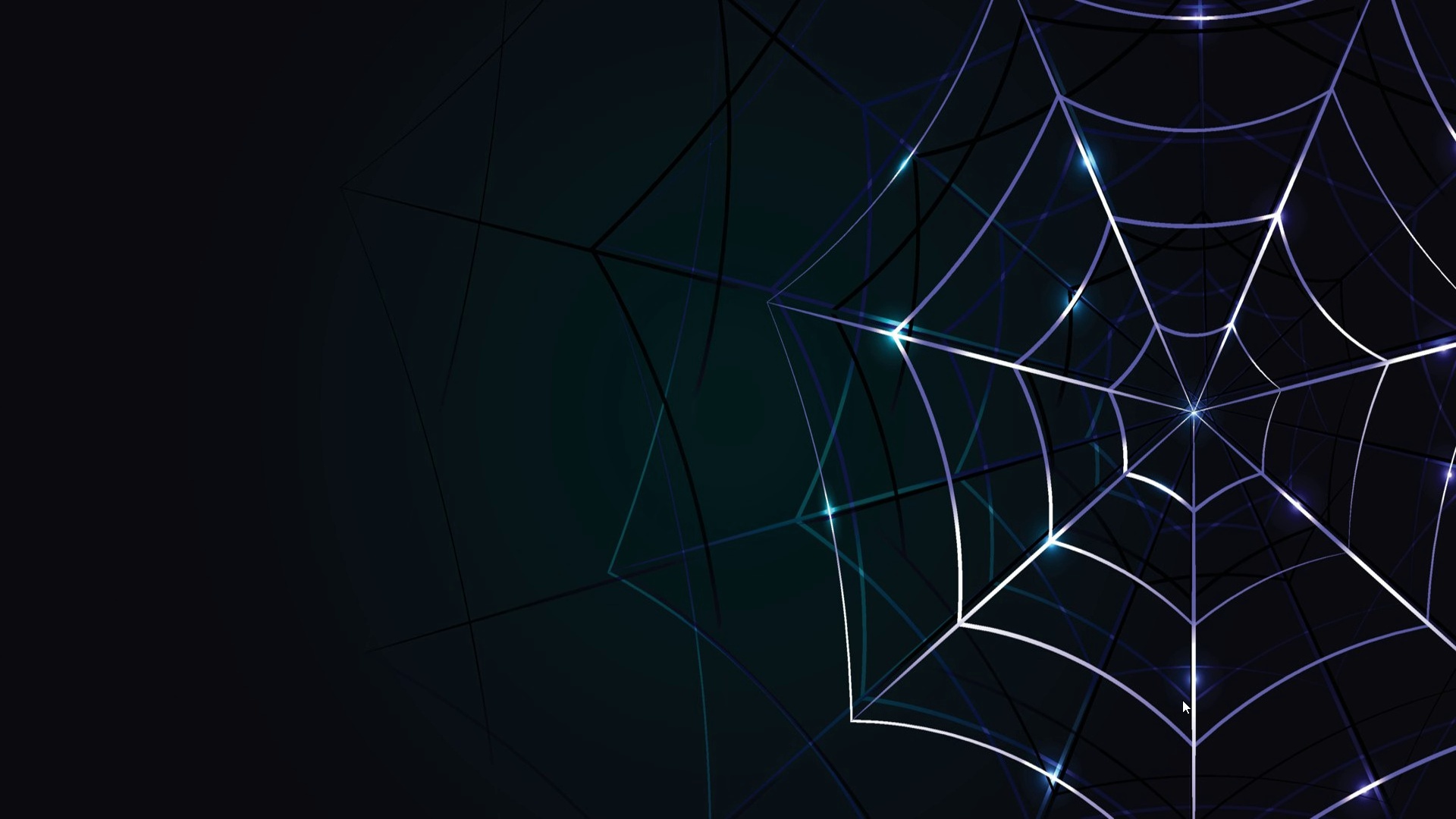 
key(ArrowRight)
 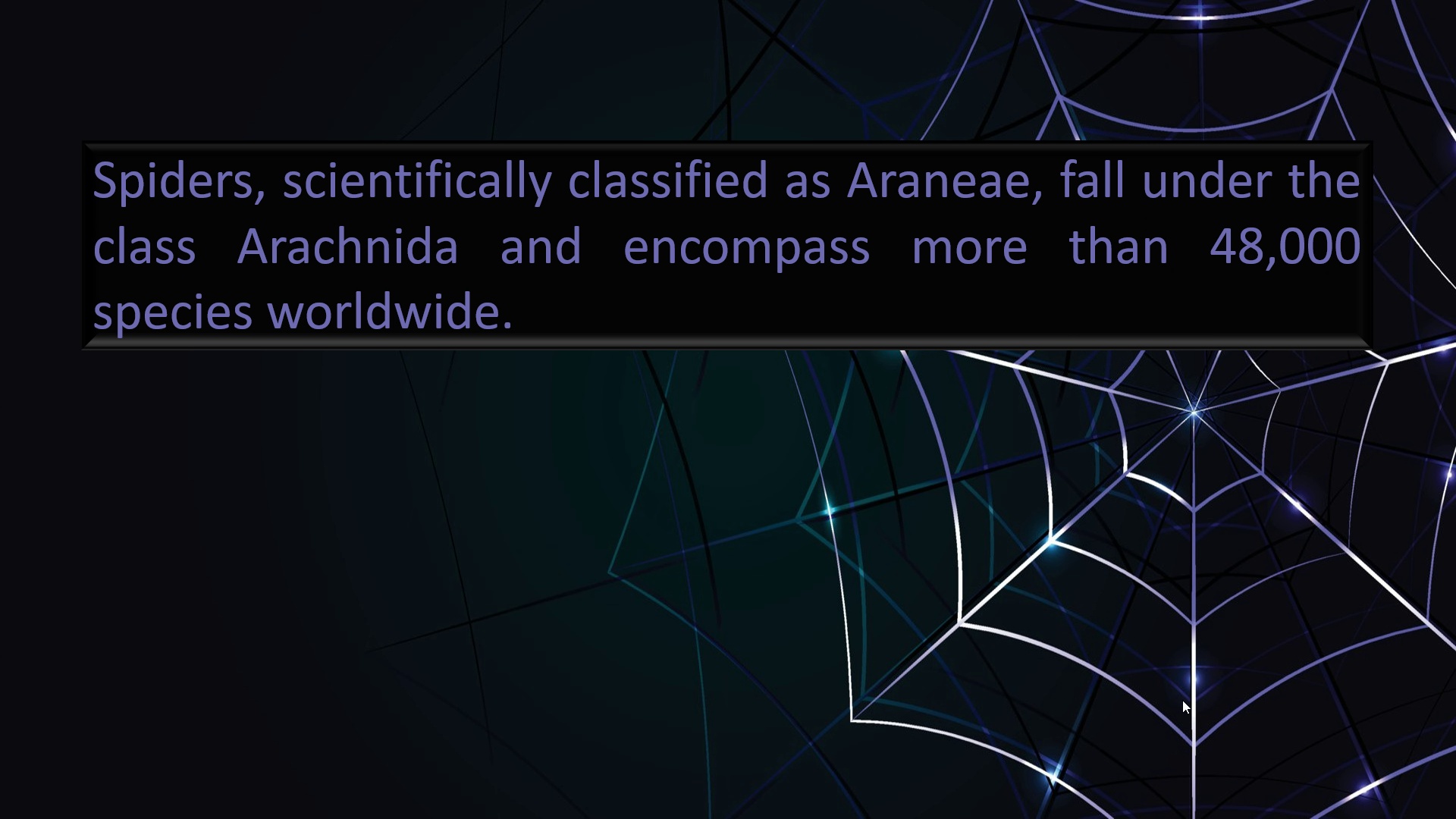 
key(ArrowRight)
 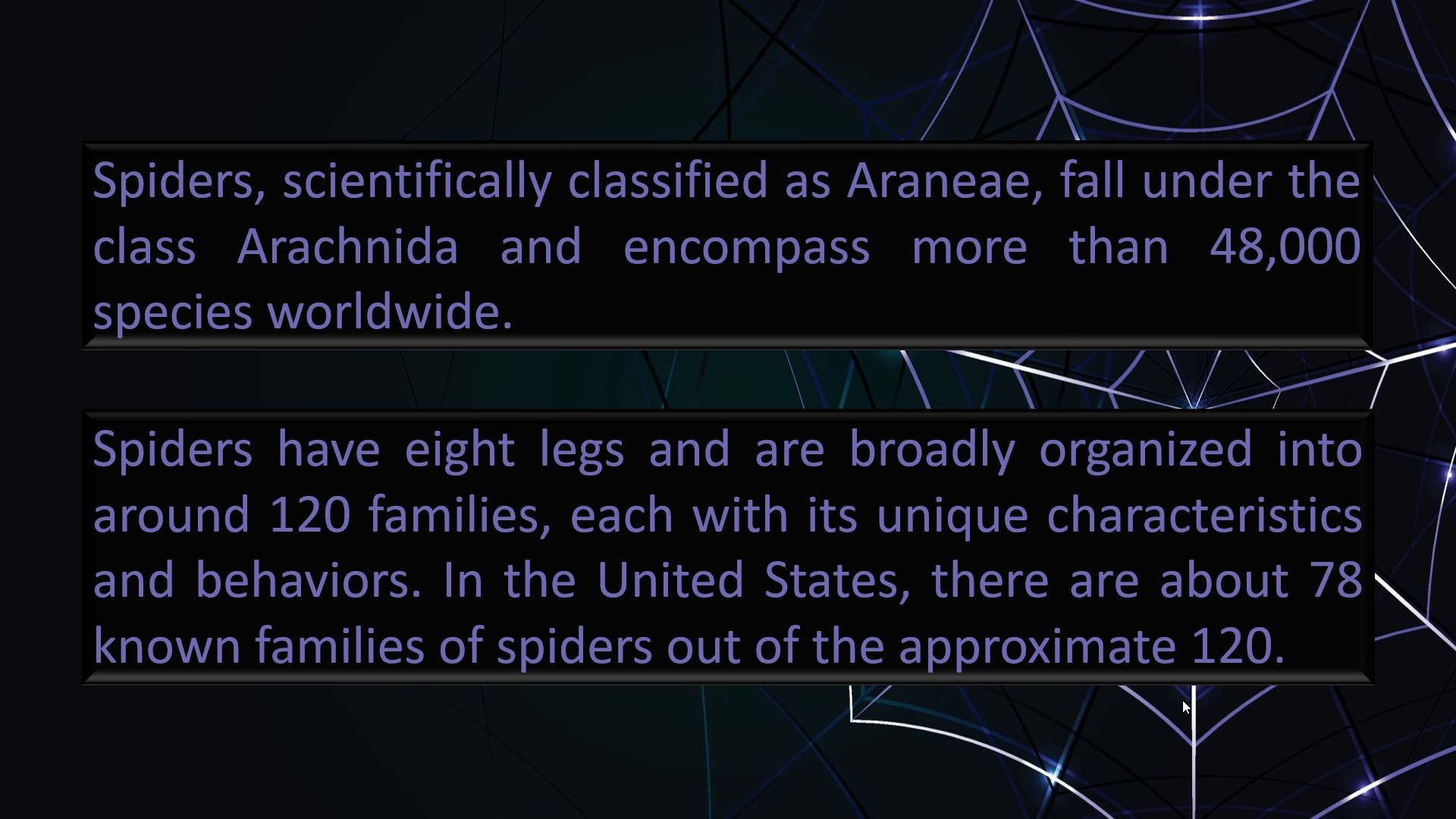 
key(ArrowRight)
 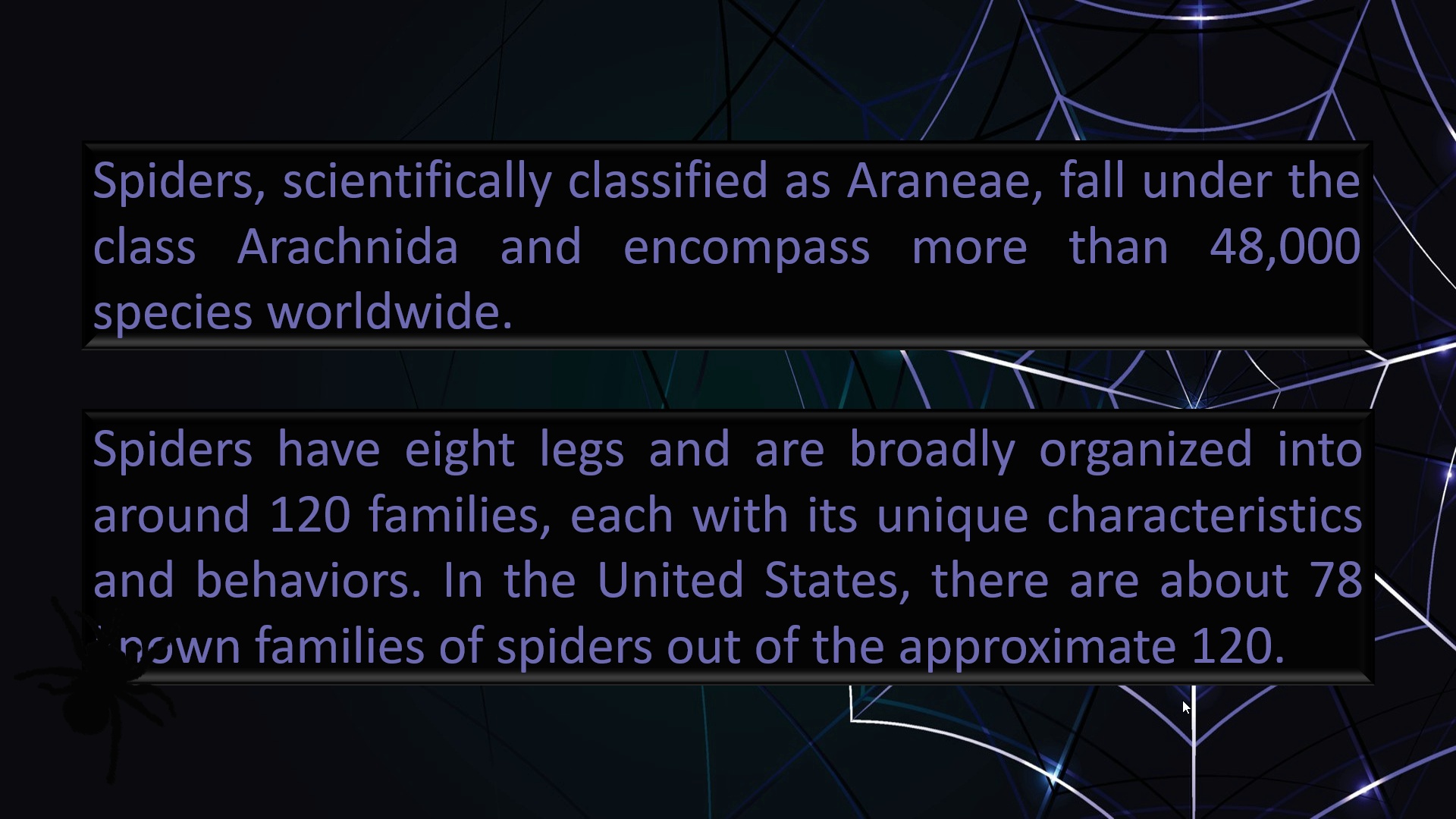 
key(ArrowRight)
 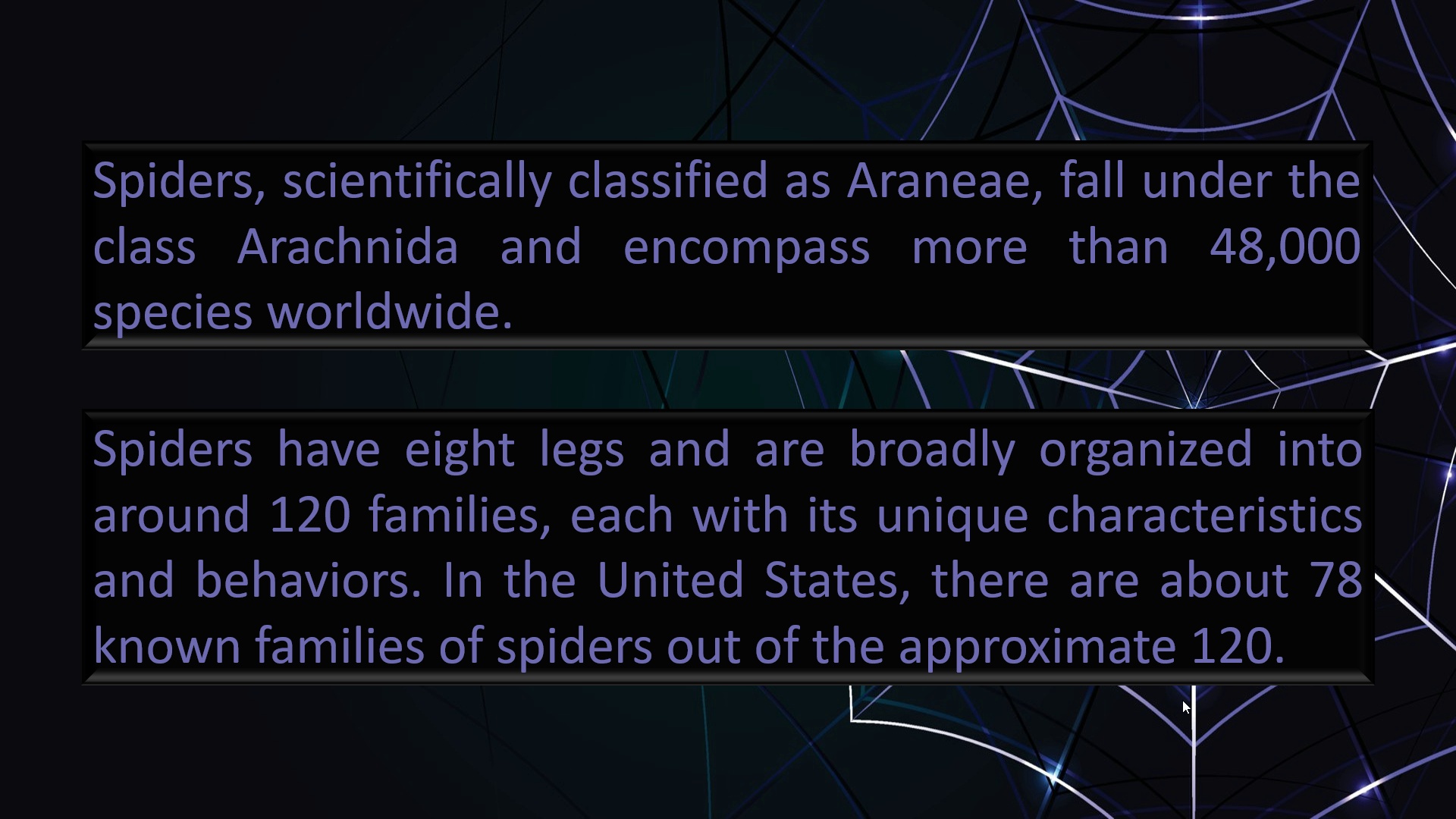 
key(ArrowRight)
 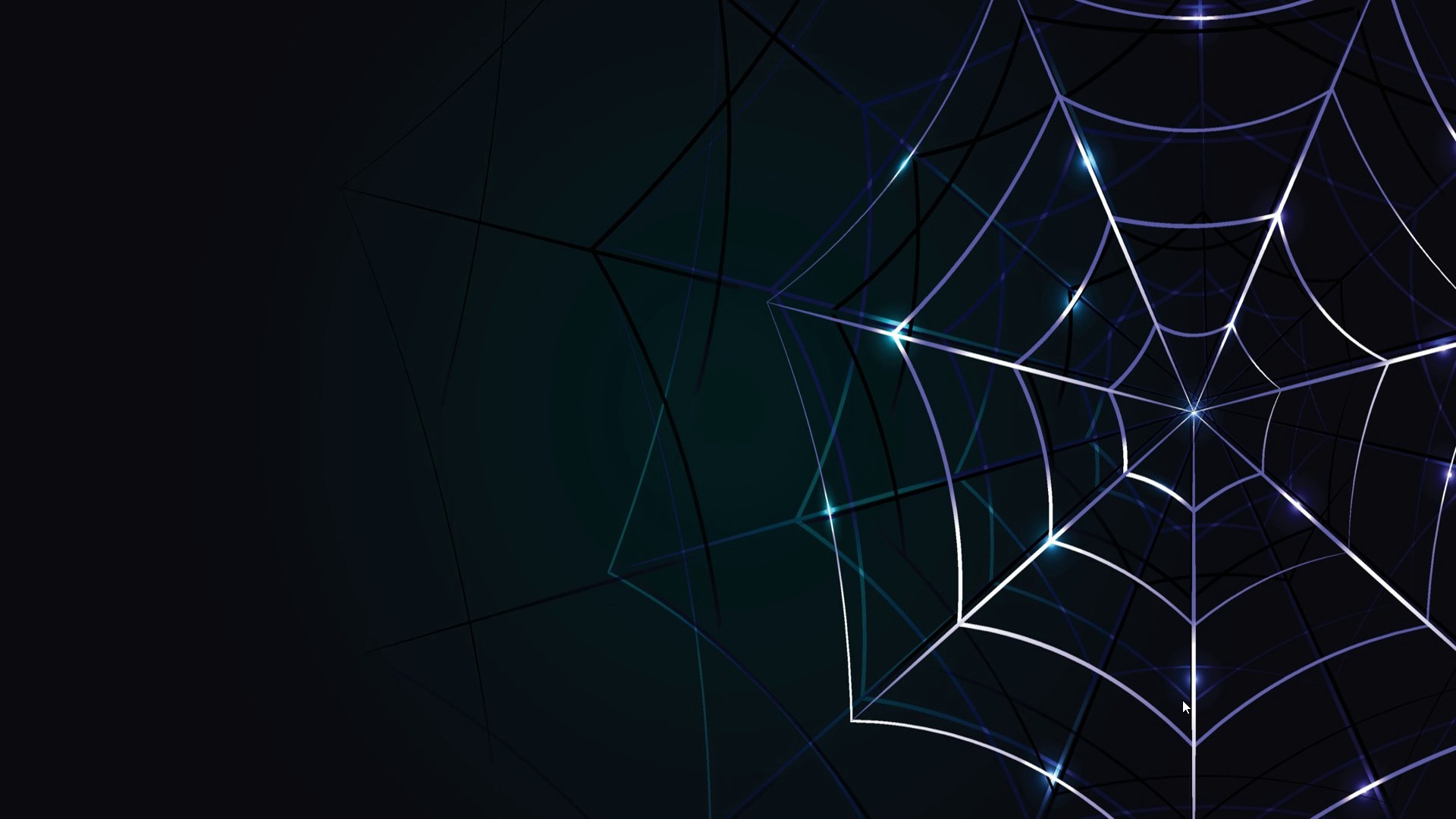 
key(ArrowRight)
 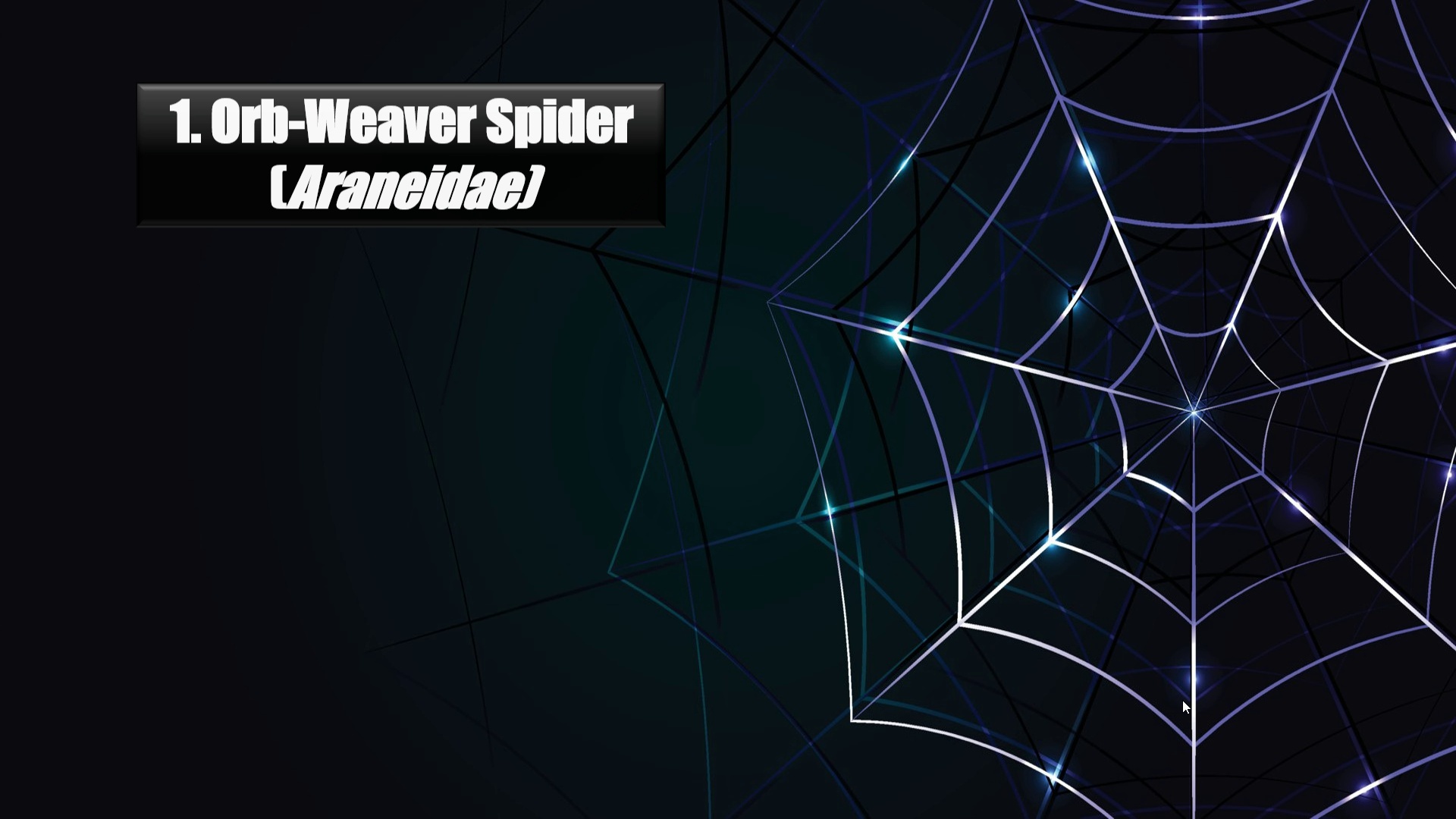 
key(ArrowRight)
 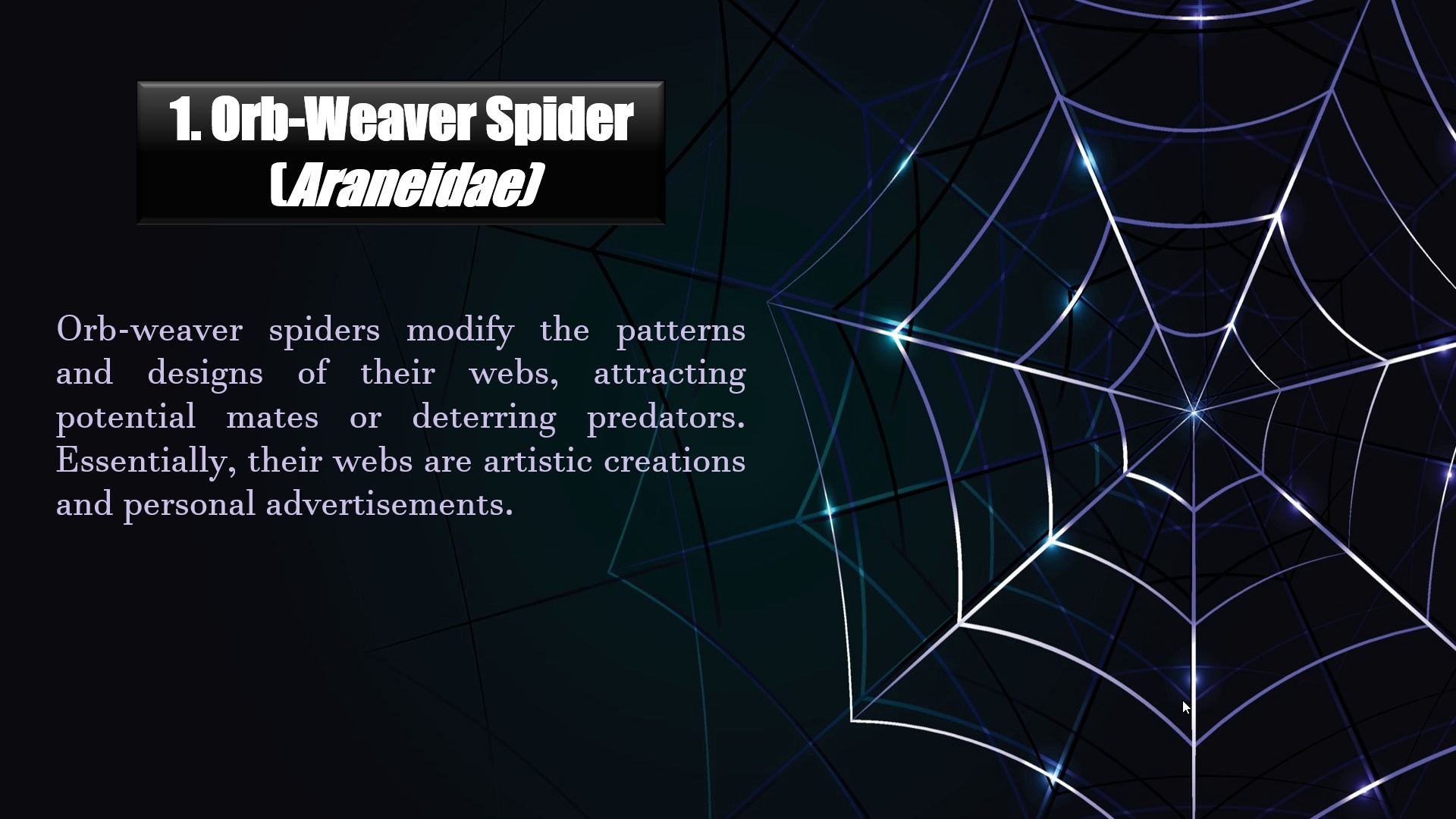 
key(ArrowRight)
 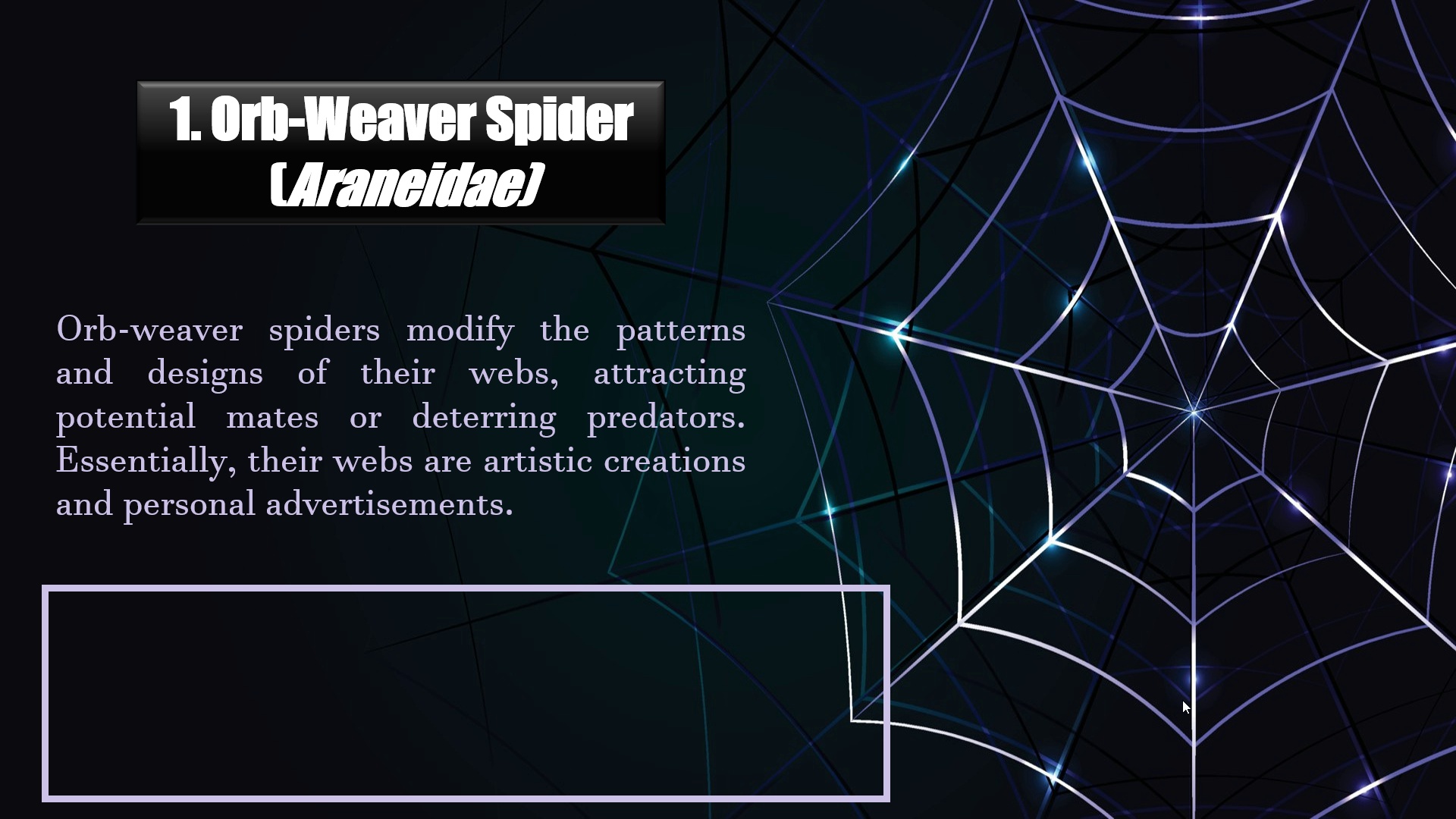 
key(ArrowRight)
 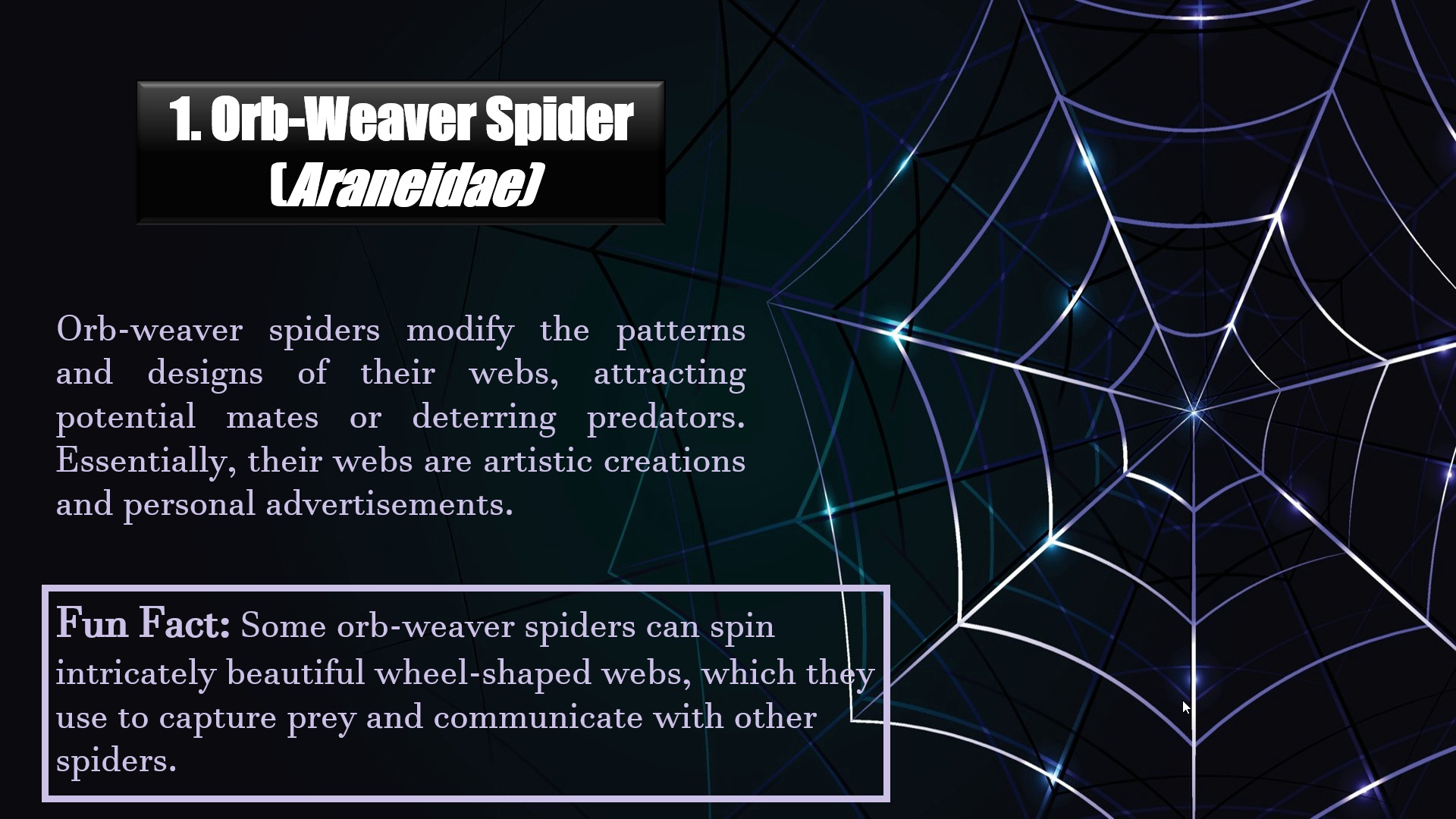 
key(ArrowRight)
 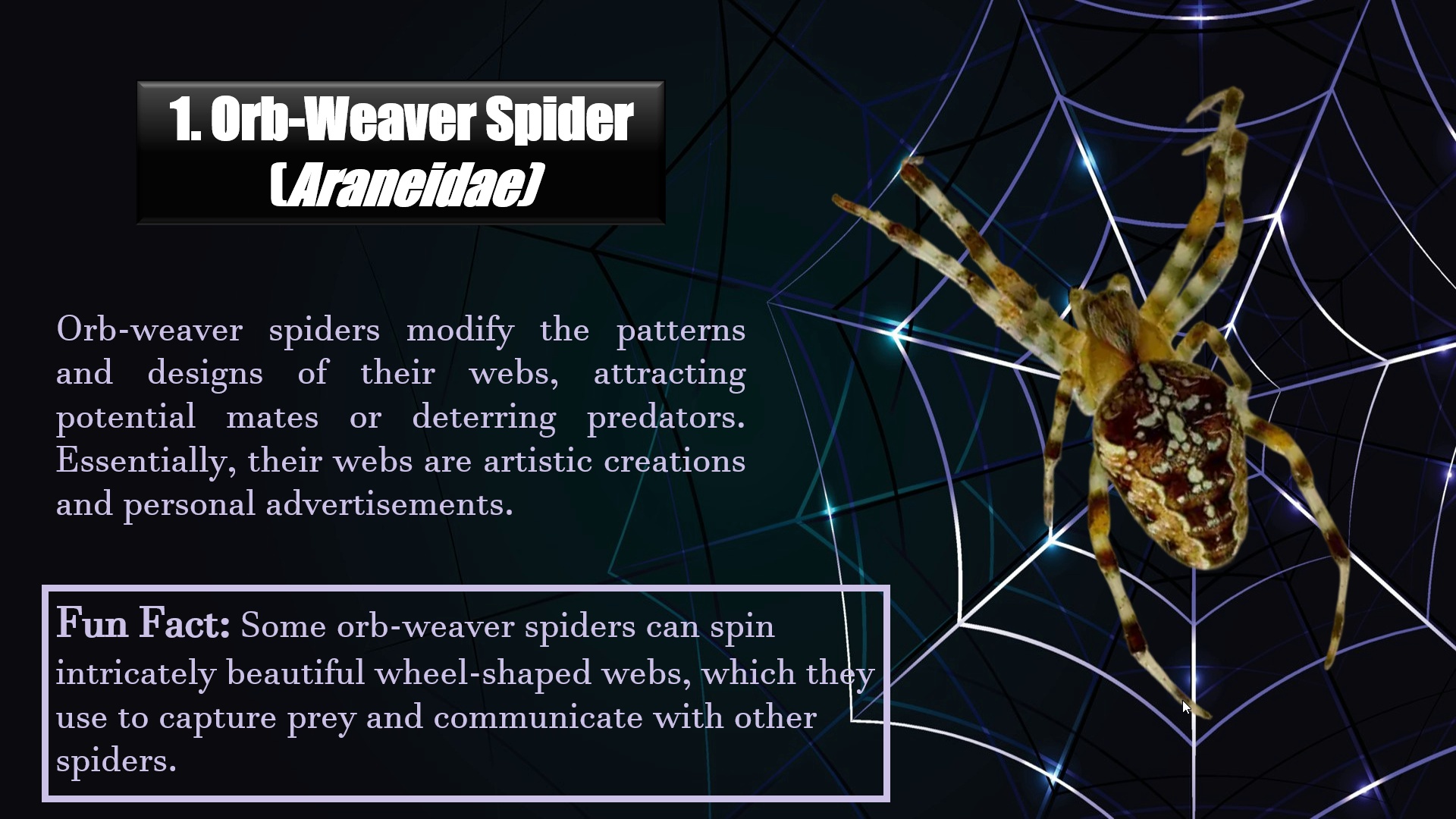 
key(ArrowRight)
 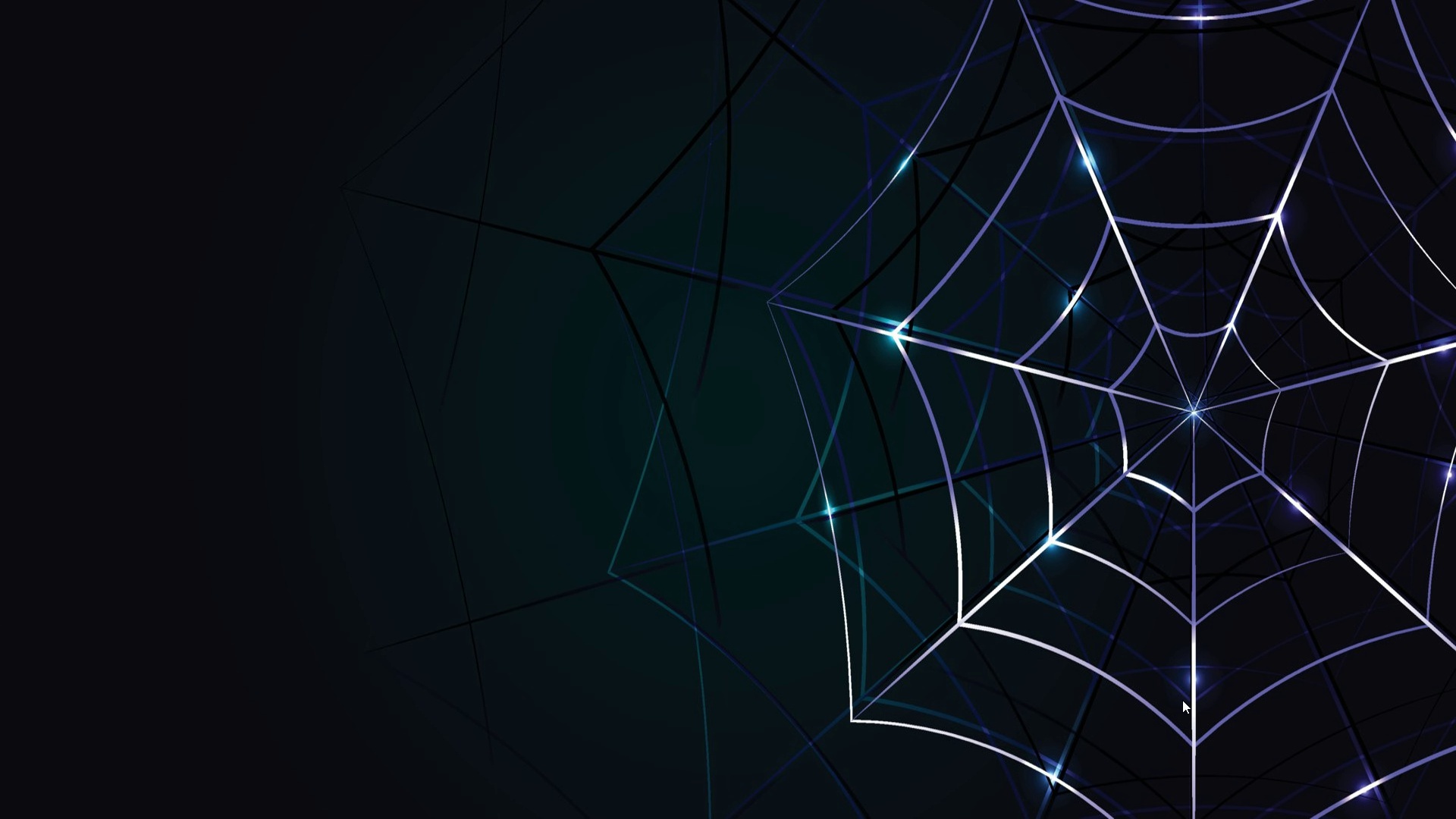 
key(ArrowRight)
 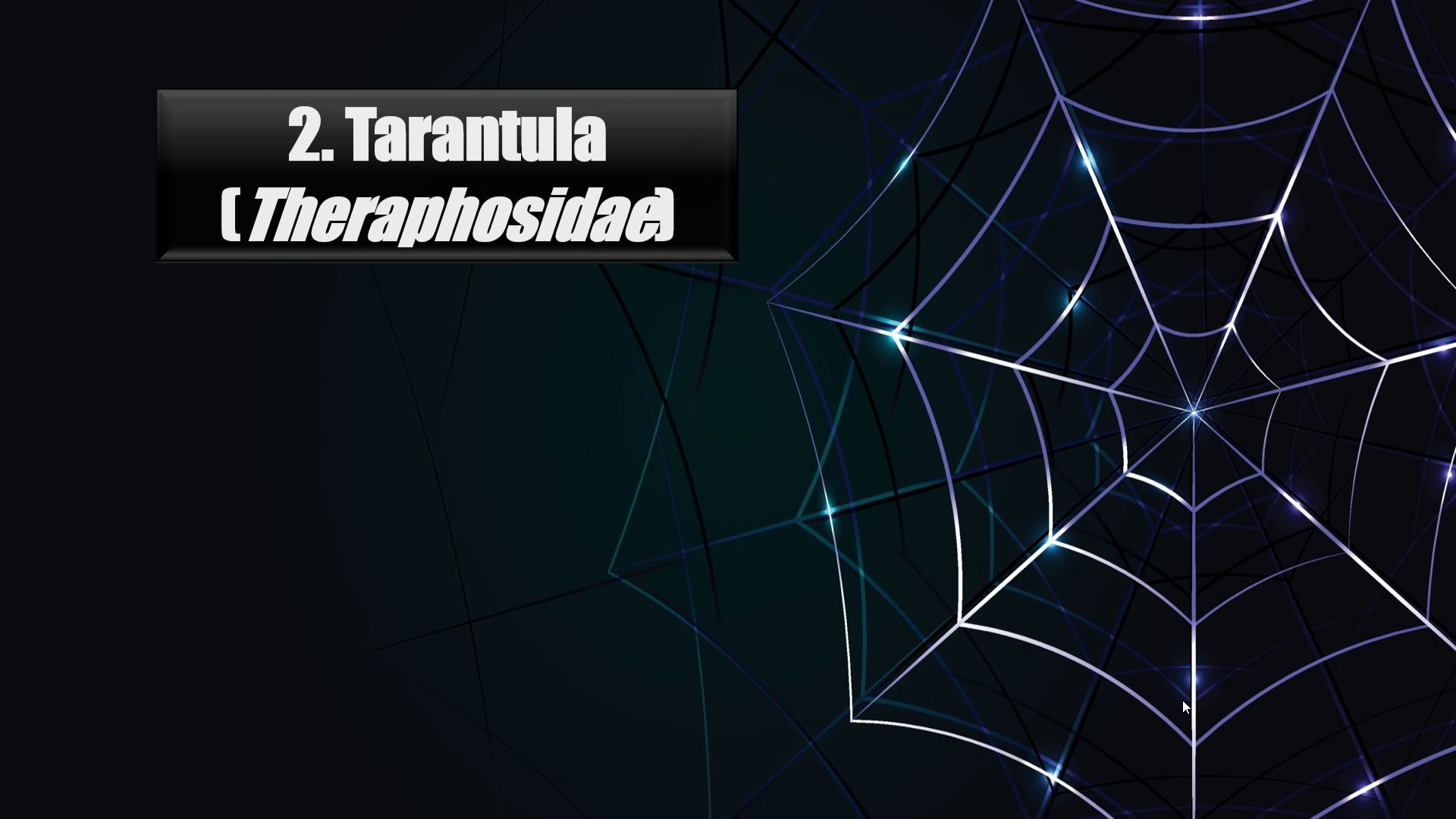 
key(ArrowRight)
 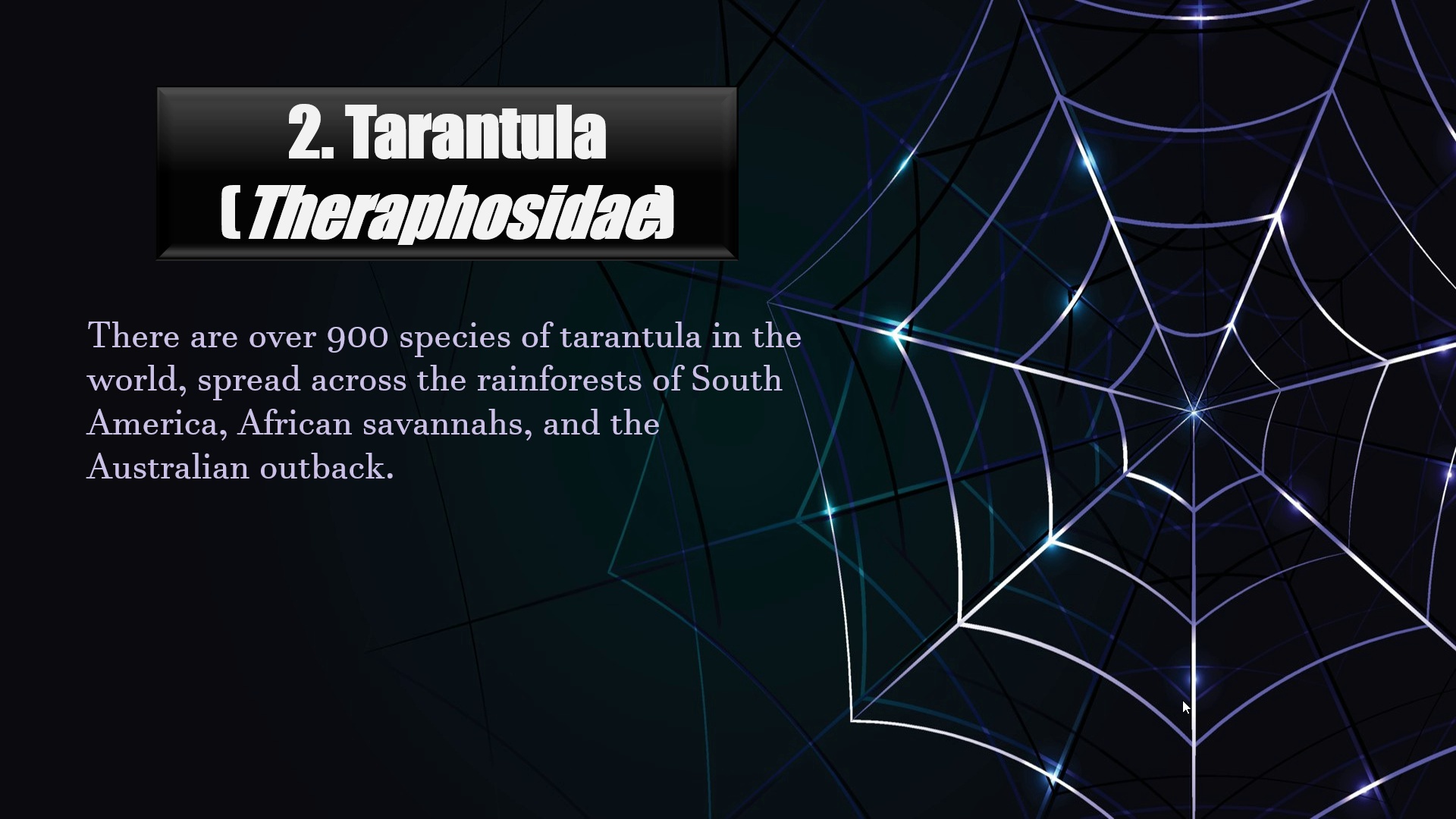 
key(ArrowRight)
 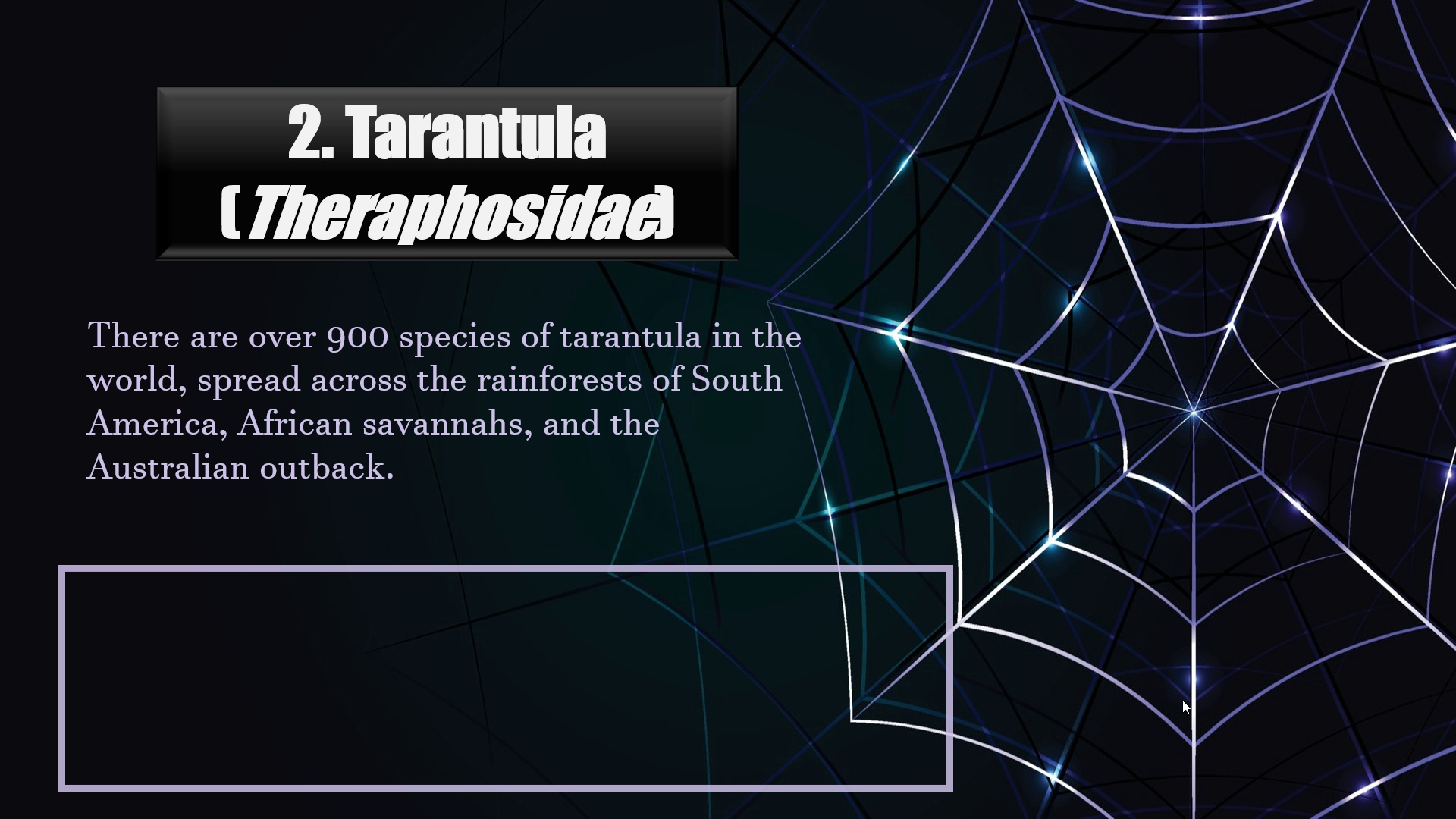 
key(ArrowRight)
 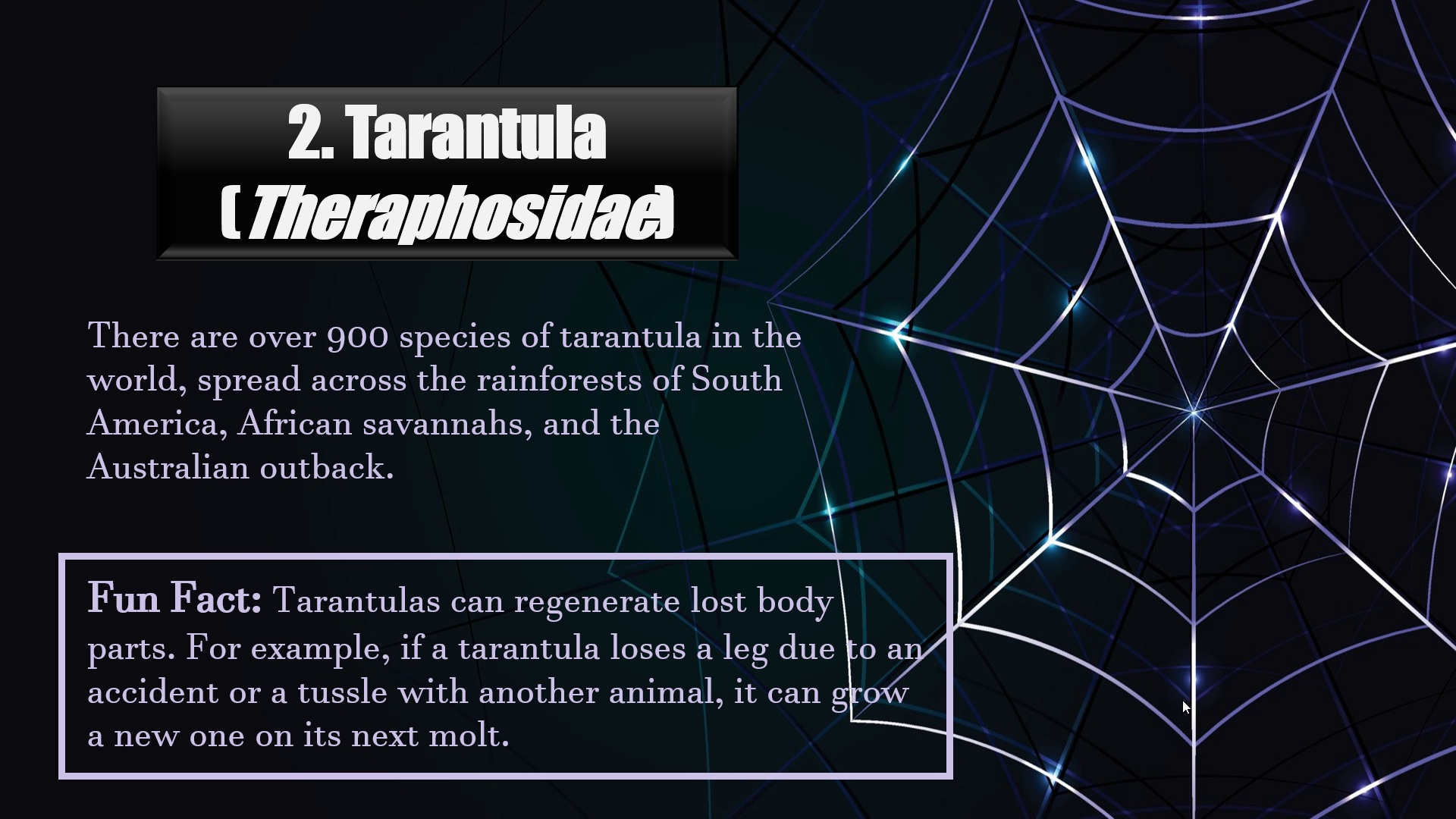 
key(ArrowRight)
 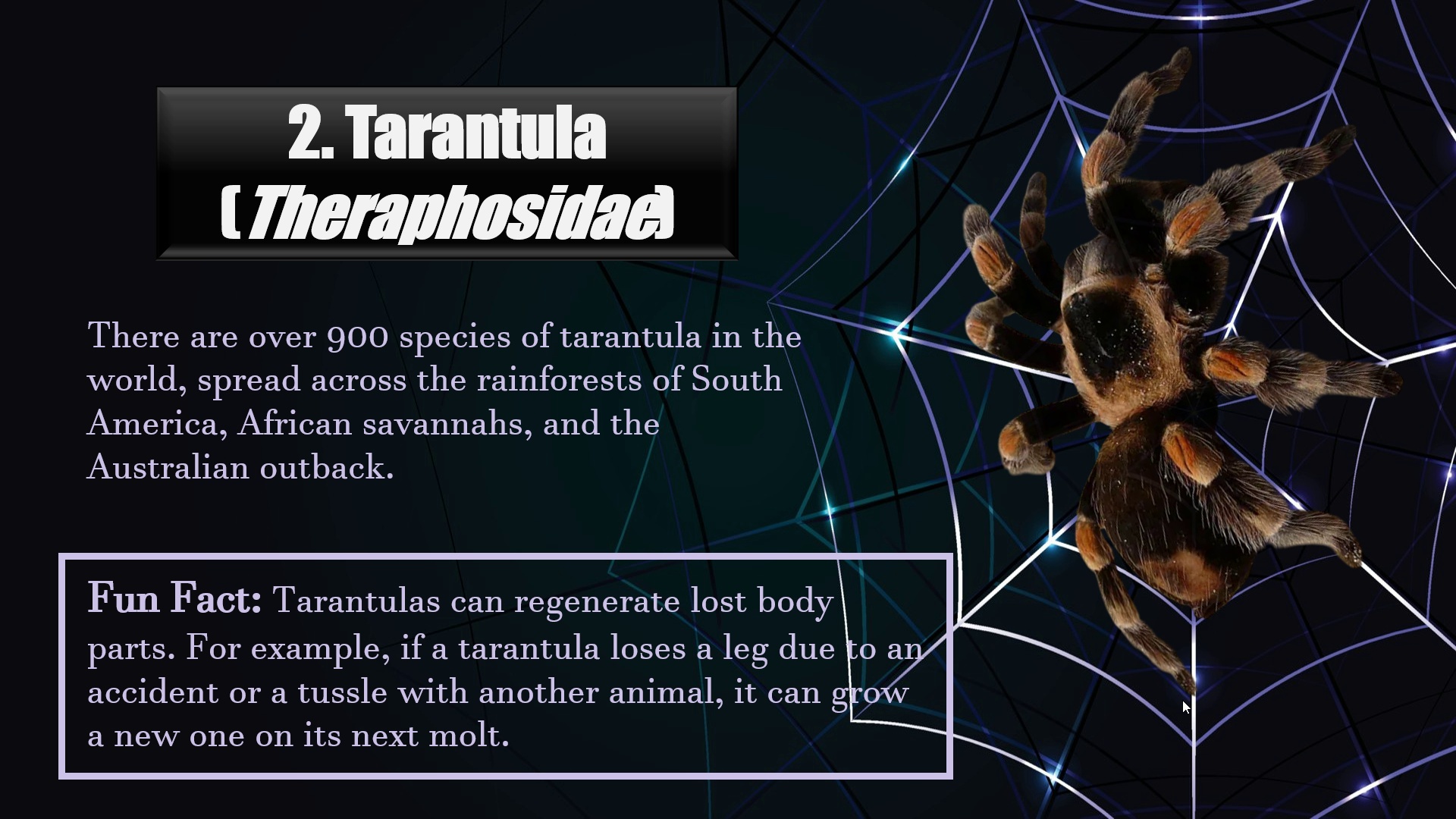 
key(ArrowRight)
 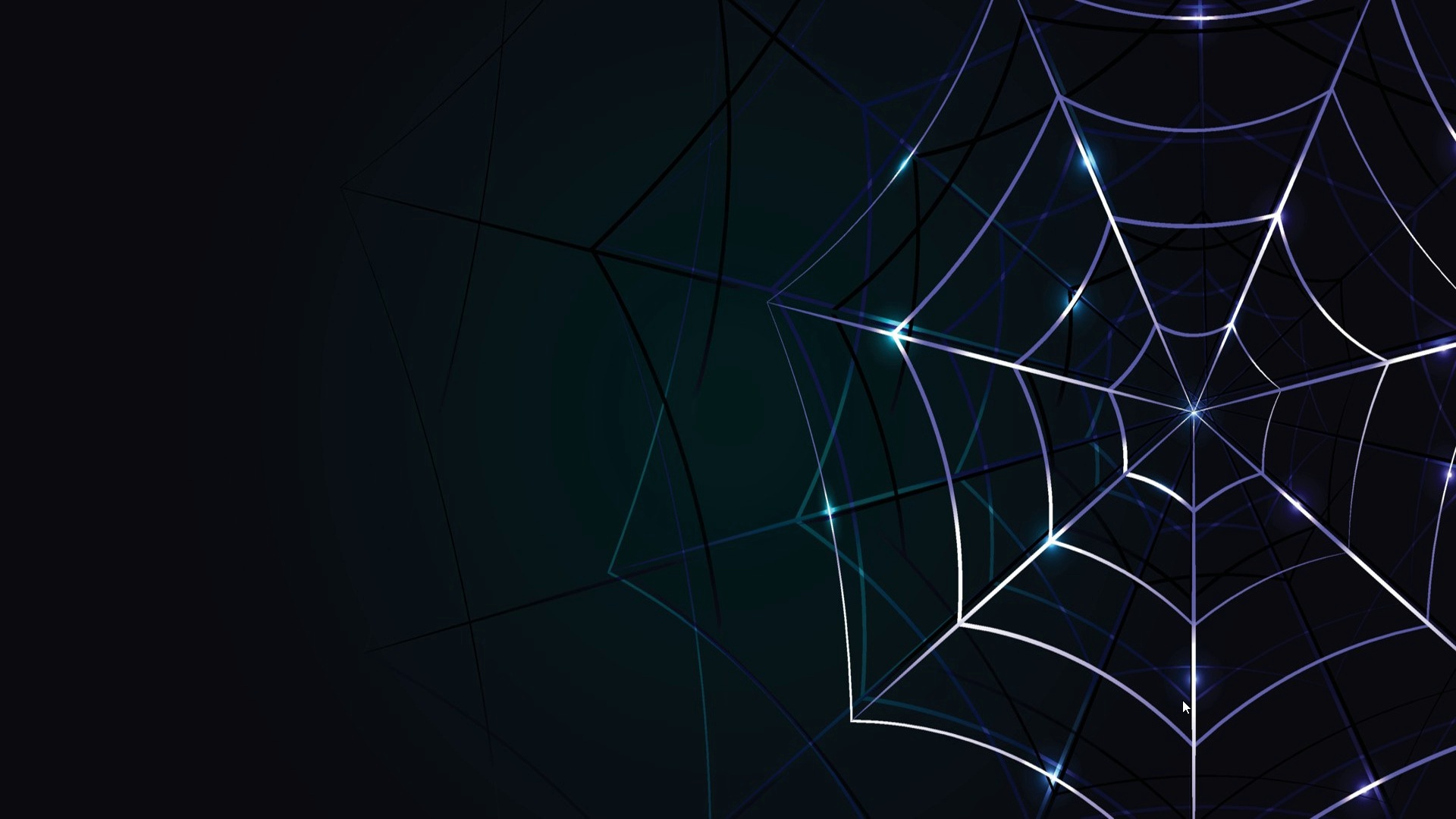 
key(ArrowRight)
 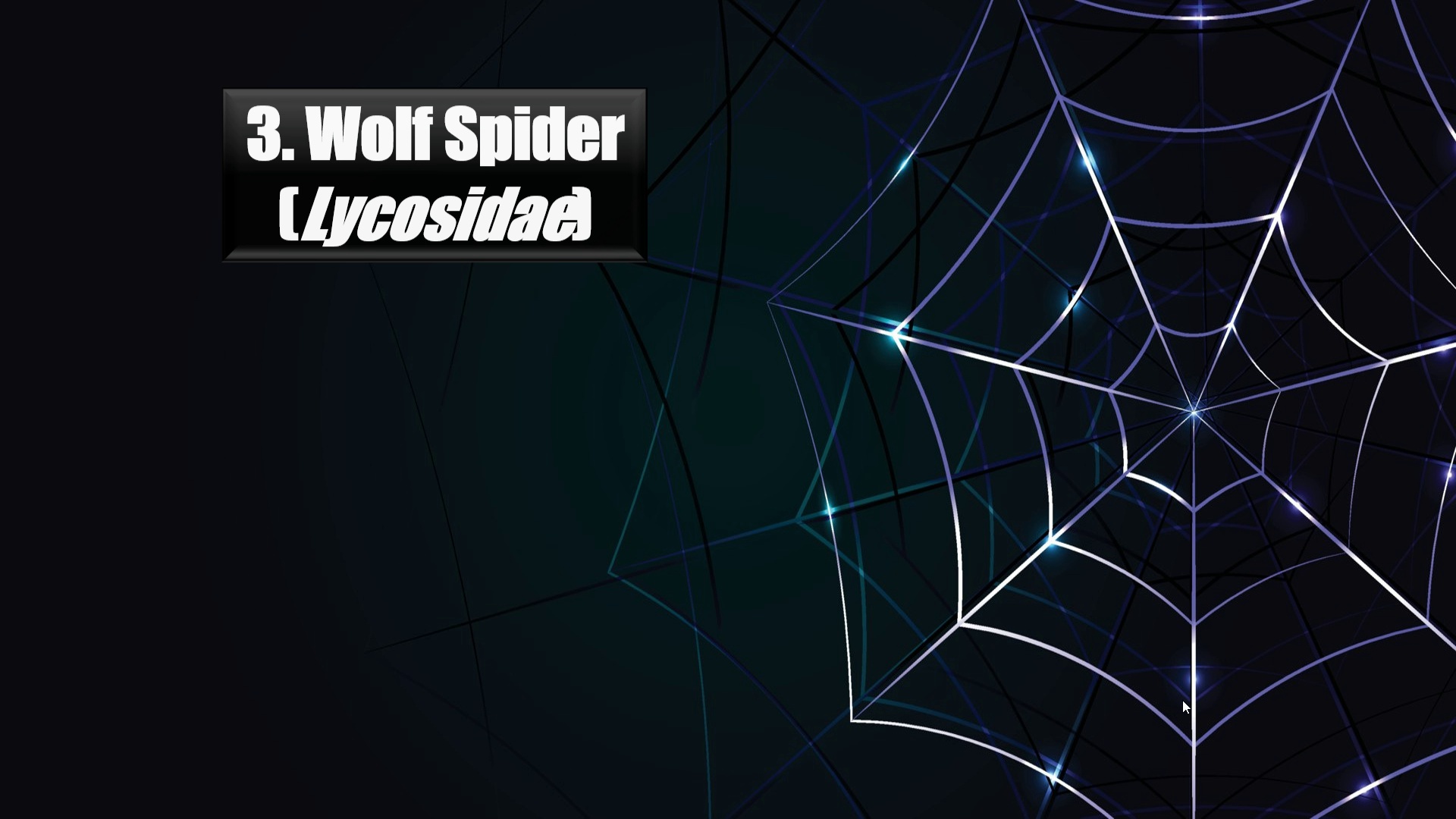 
key(ArrowRight)
 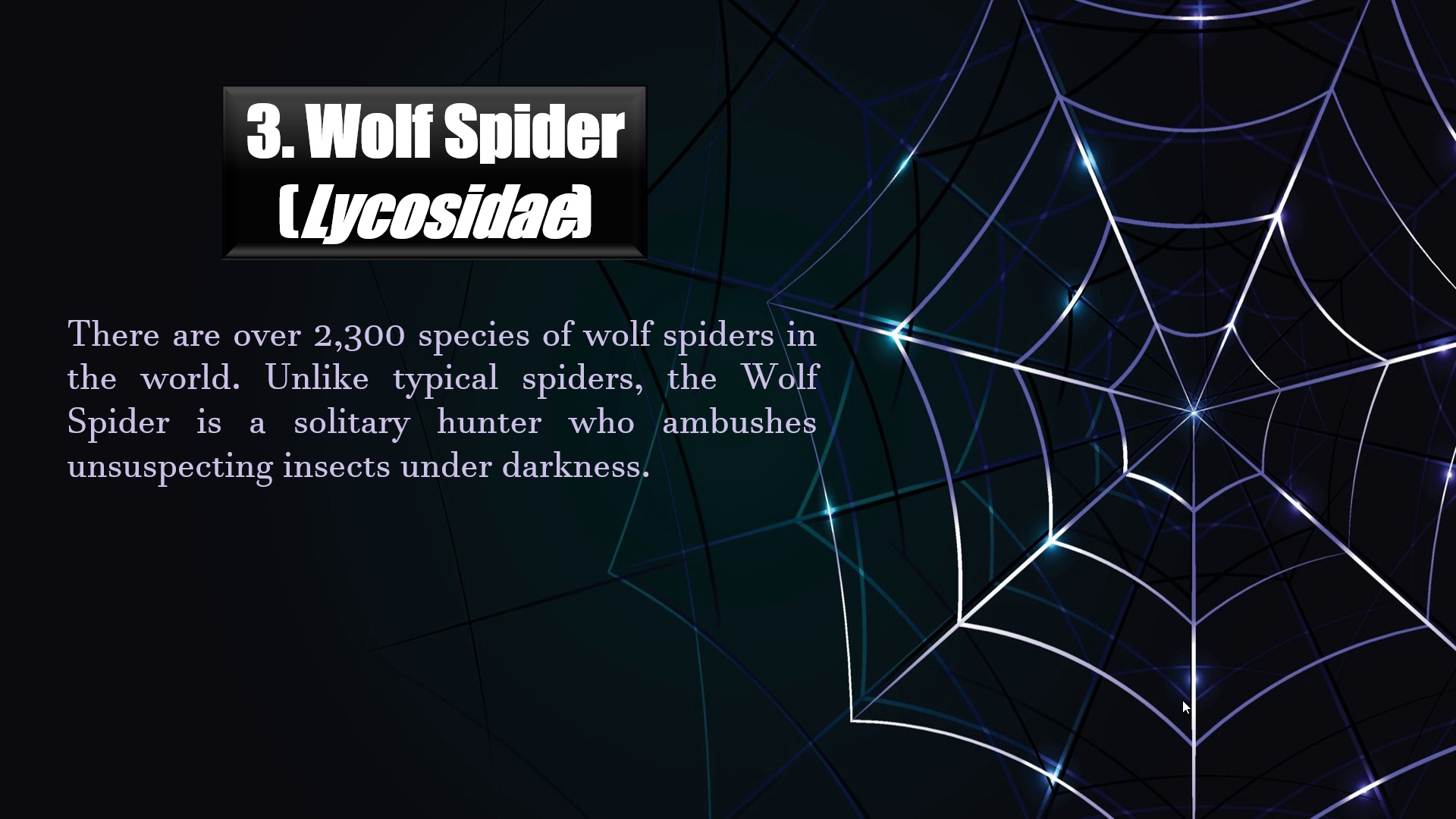 
key(ArrowRight)
 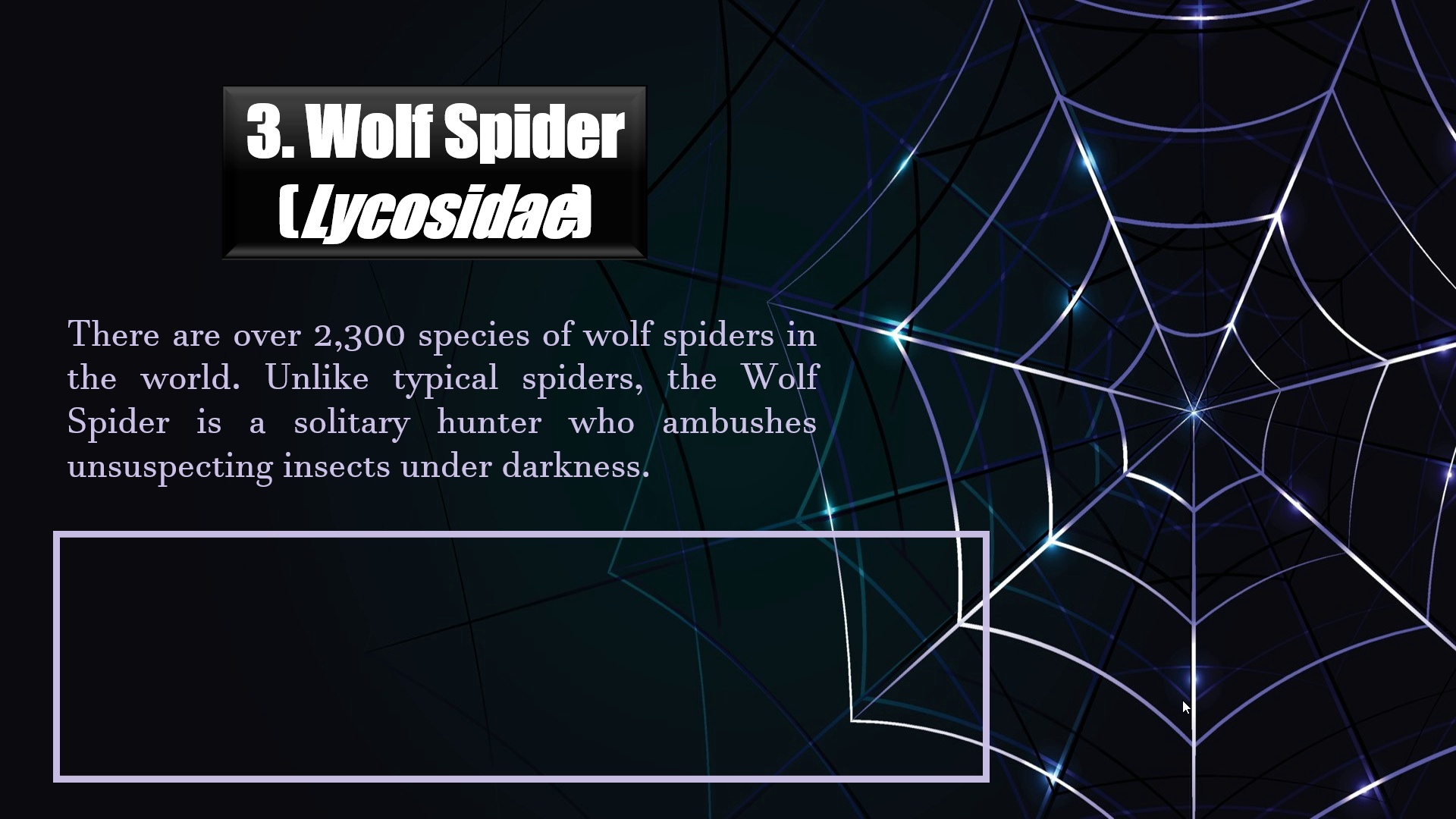 
key(ArrowRight)
 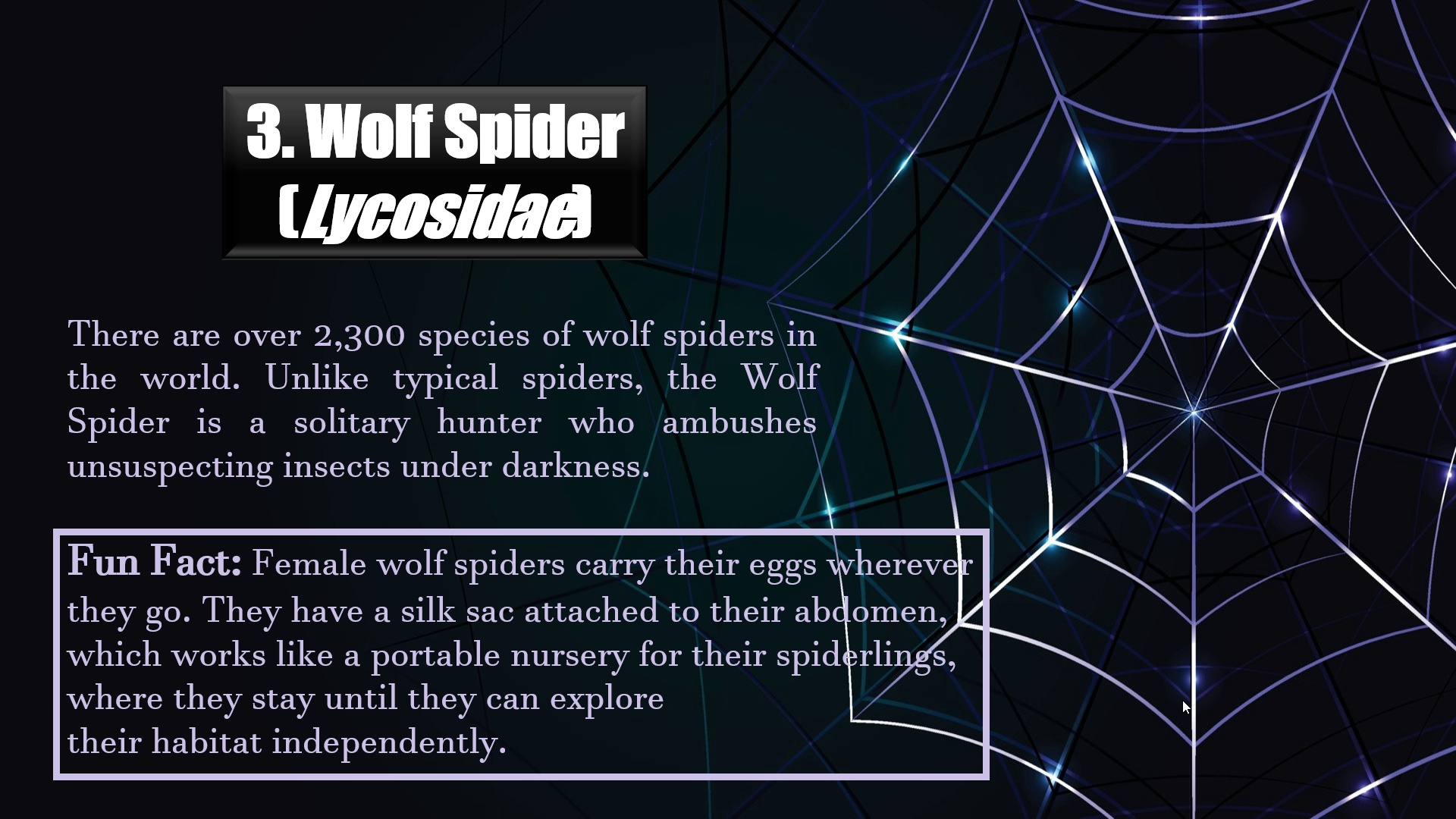 
key(ArrowRight)
 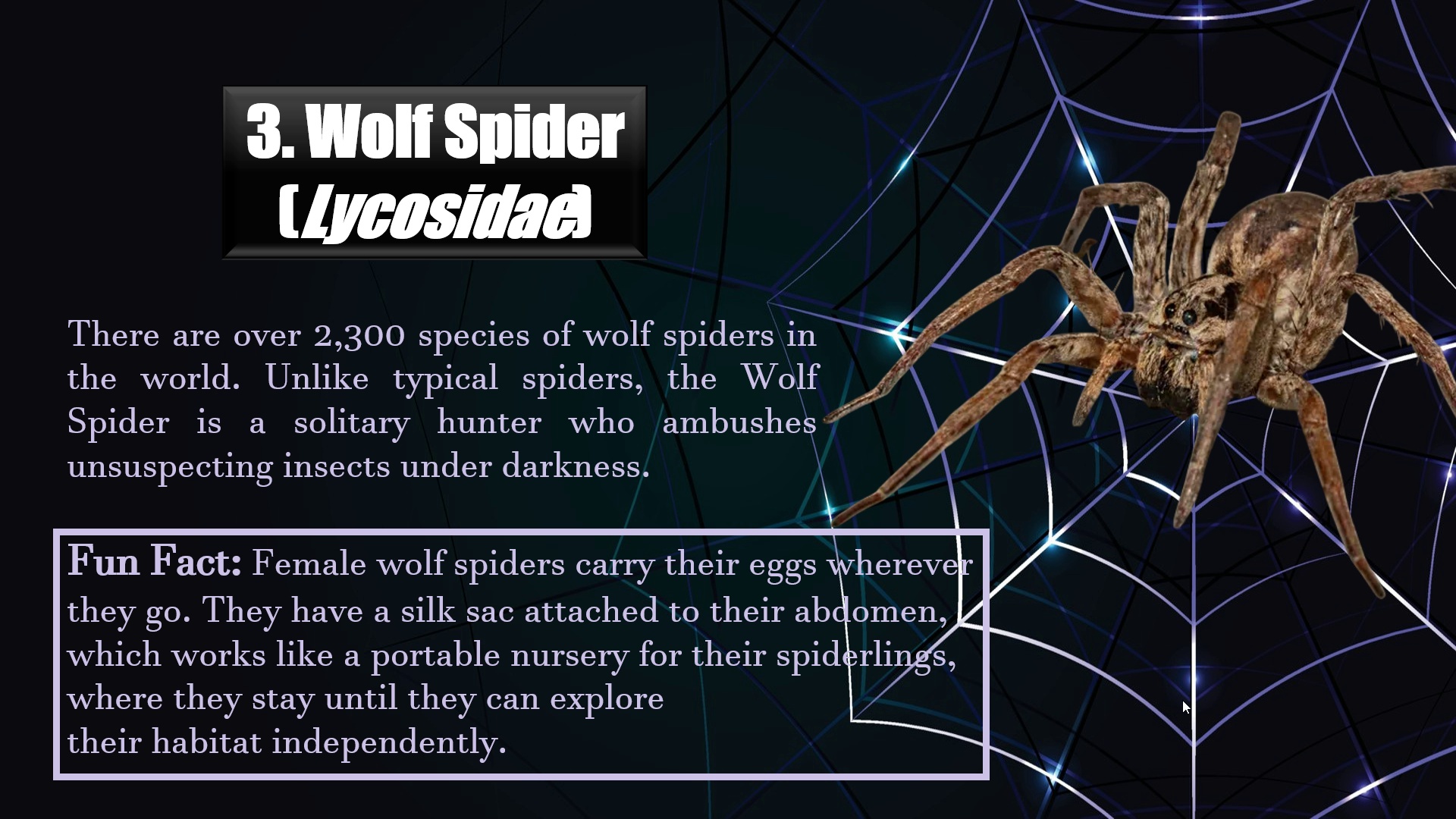 
key(ArrowRight)
 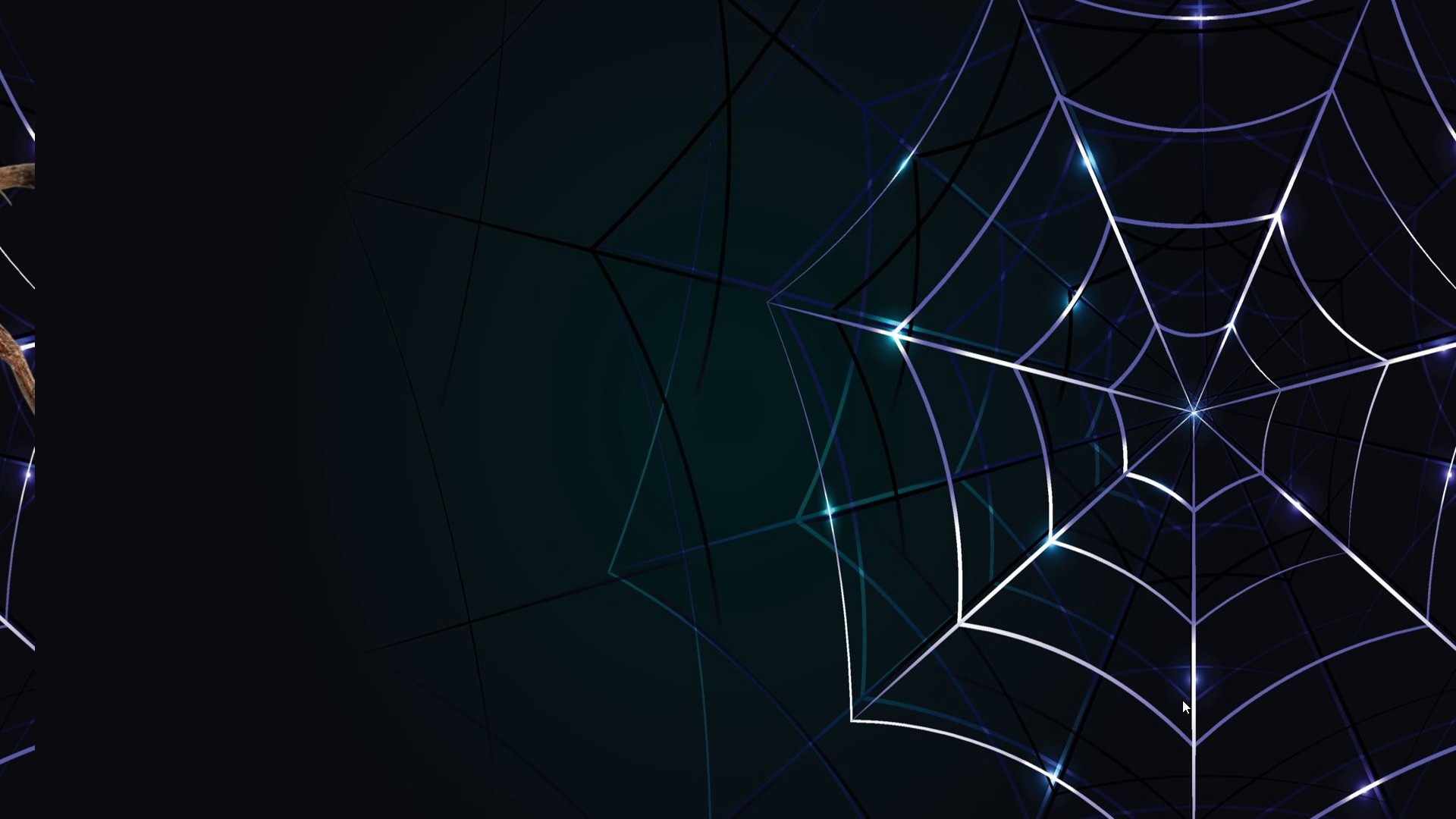 
key(ArrowRight)
 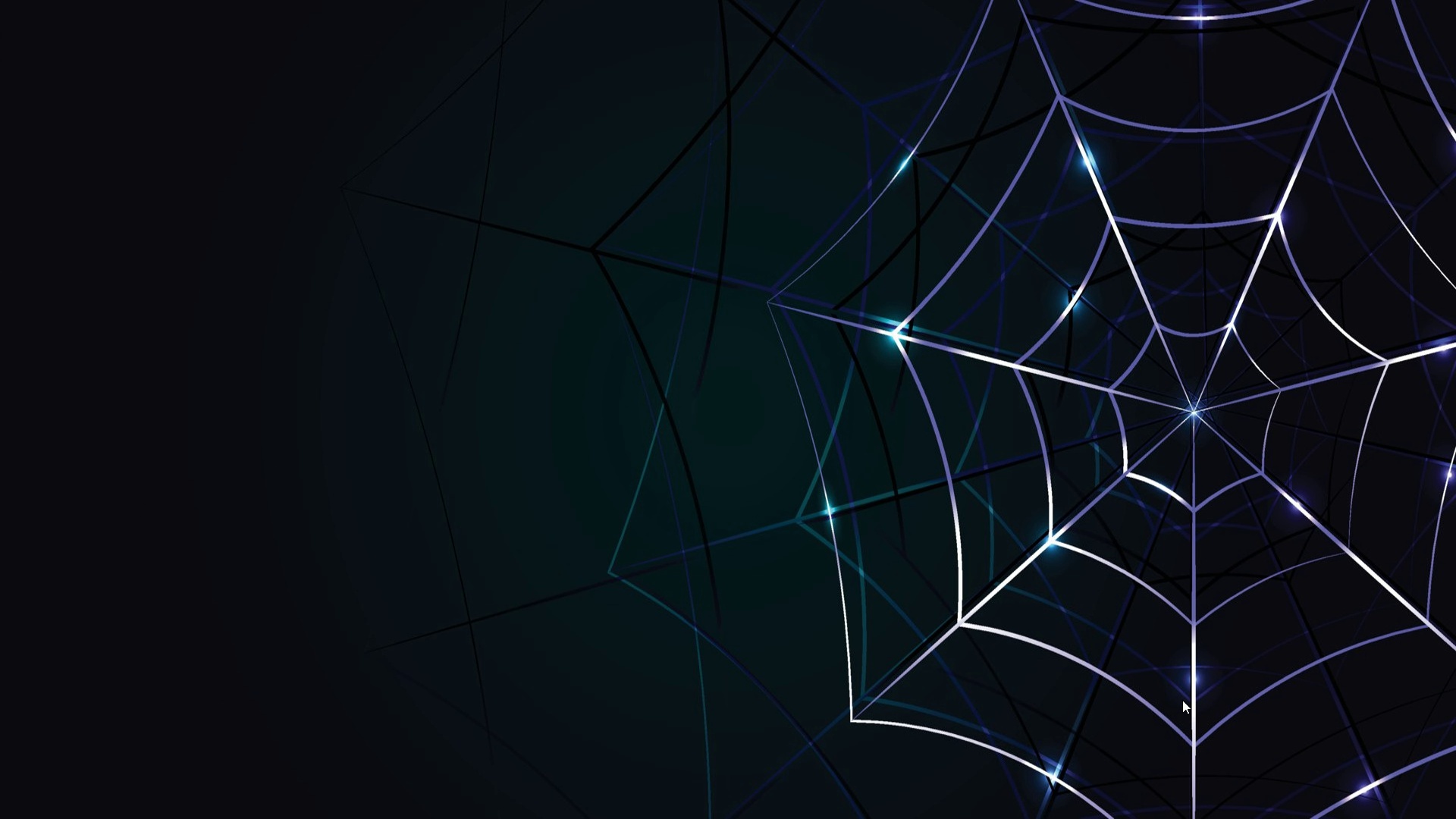 
key(ArrowRight)
 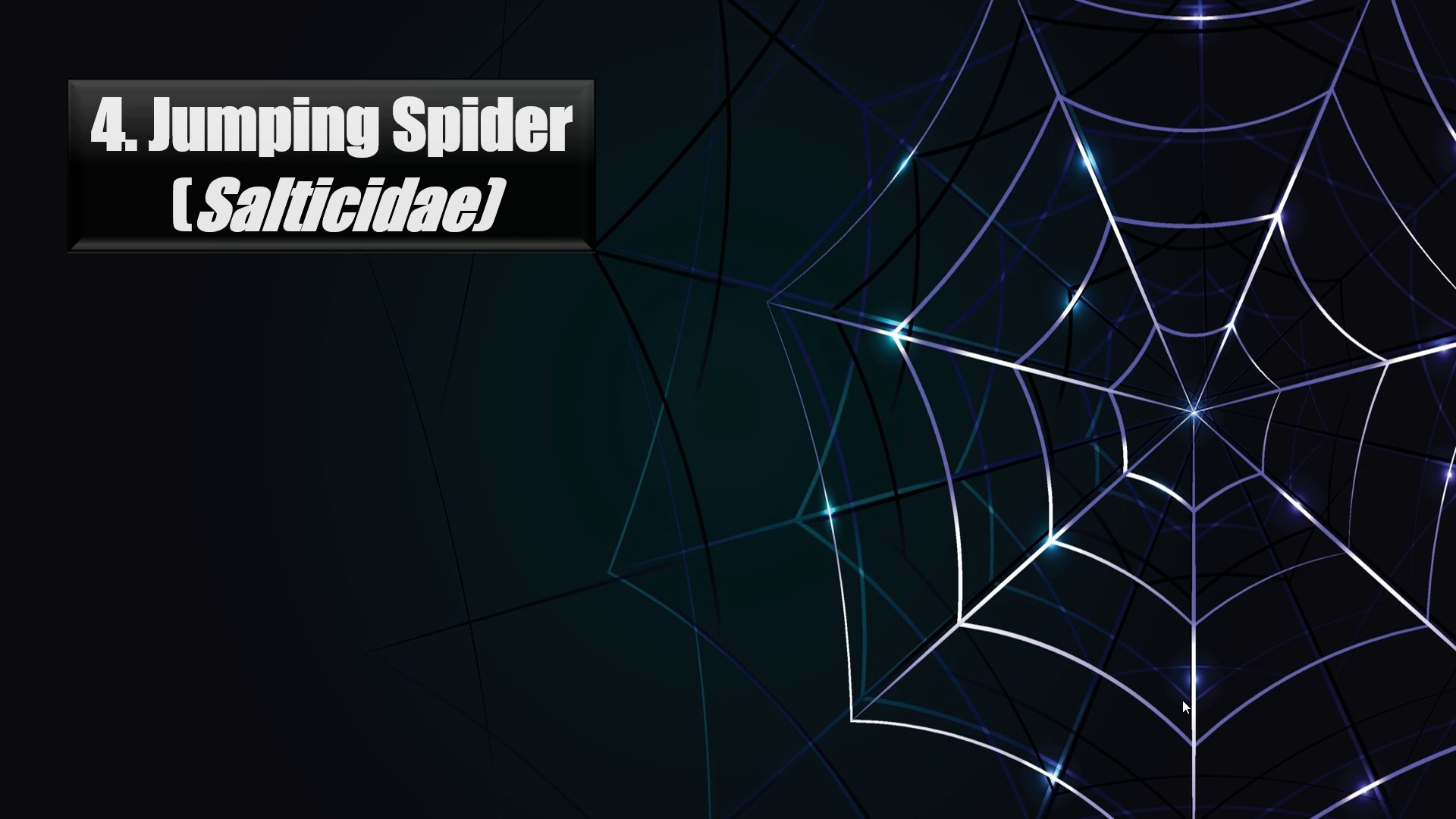 
key(ArrowRight)
 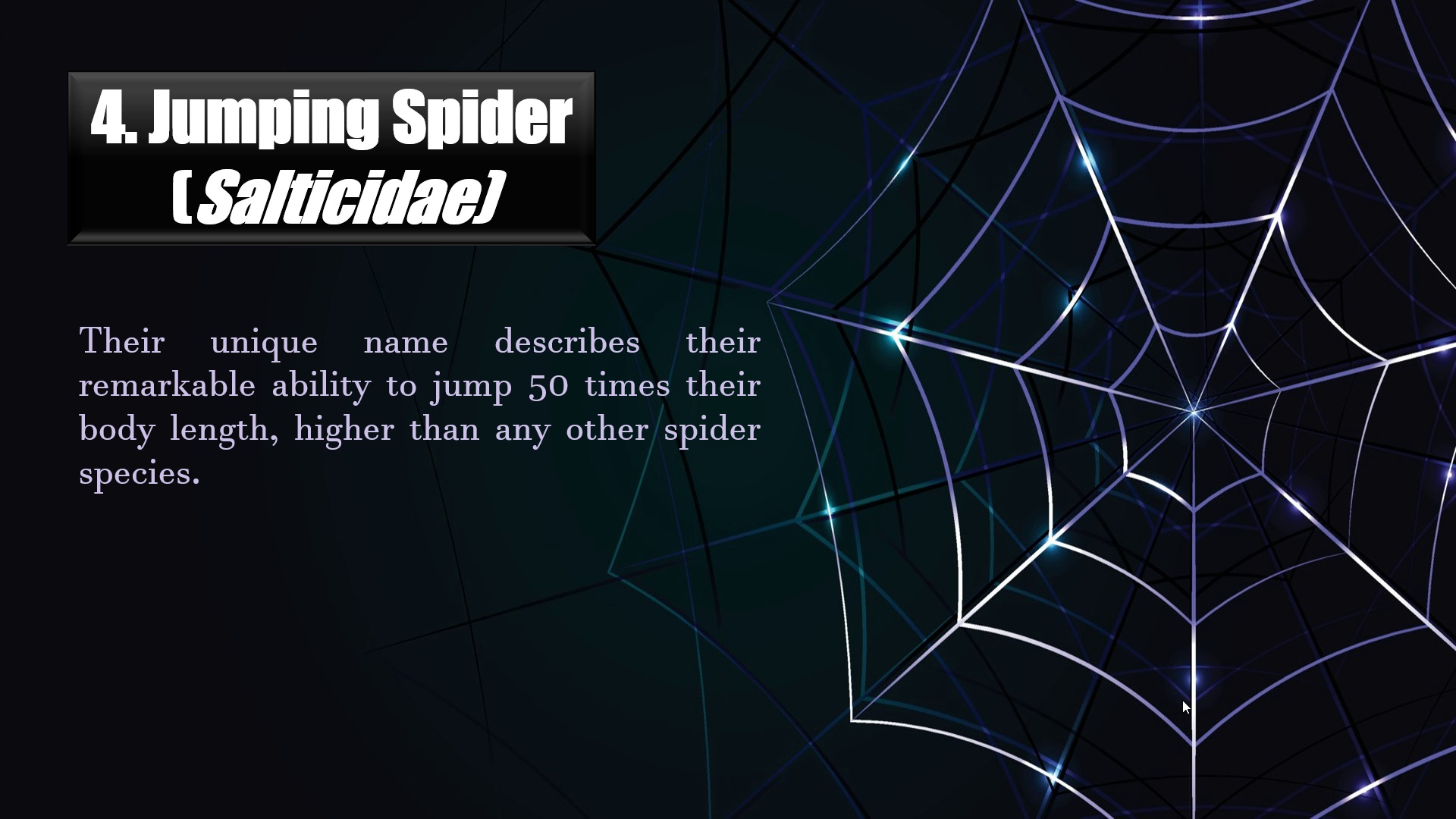 
key(ArrowRight)
 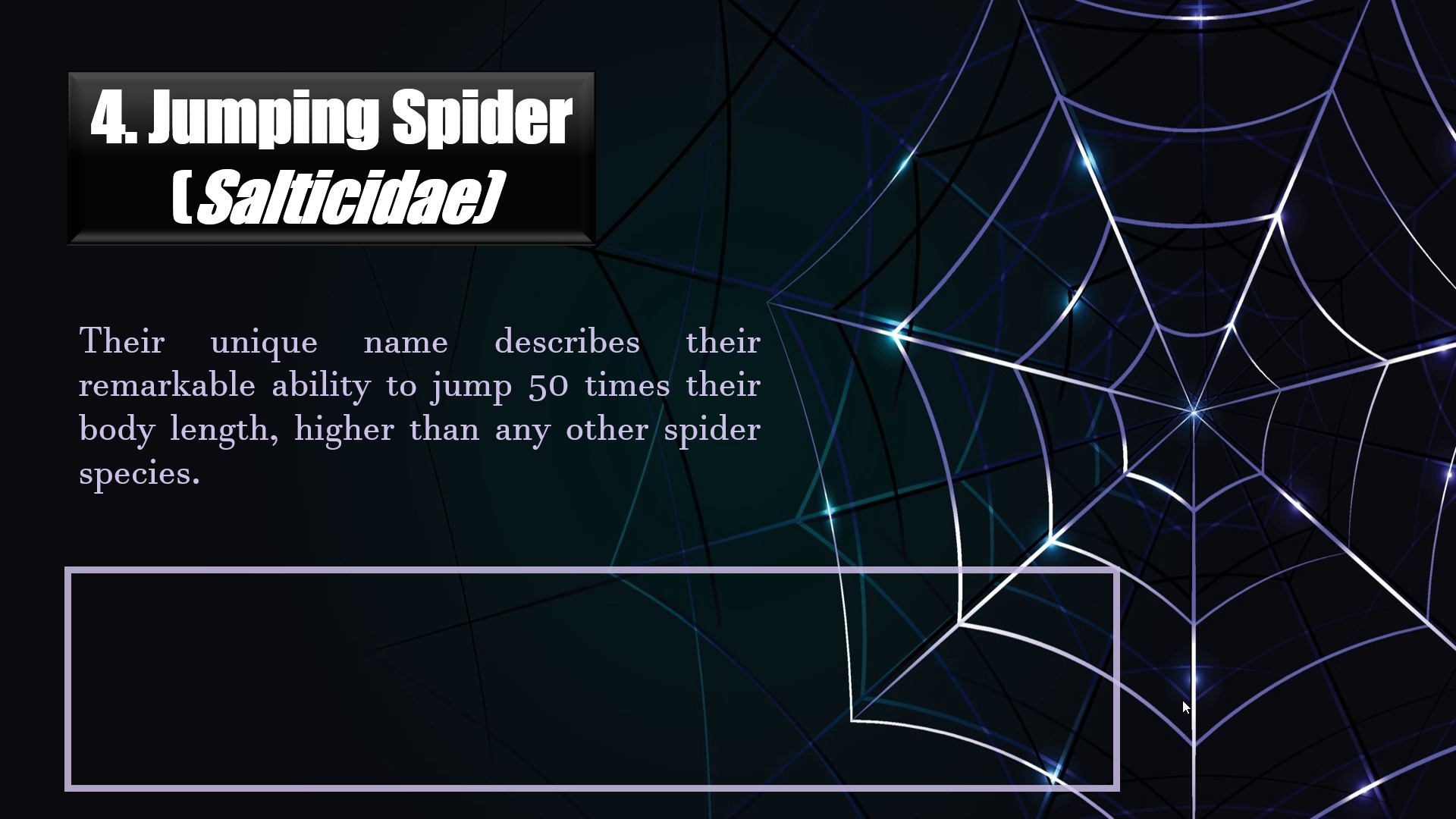 
key(ArrowRight)
 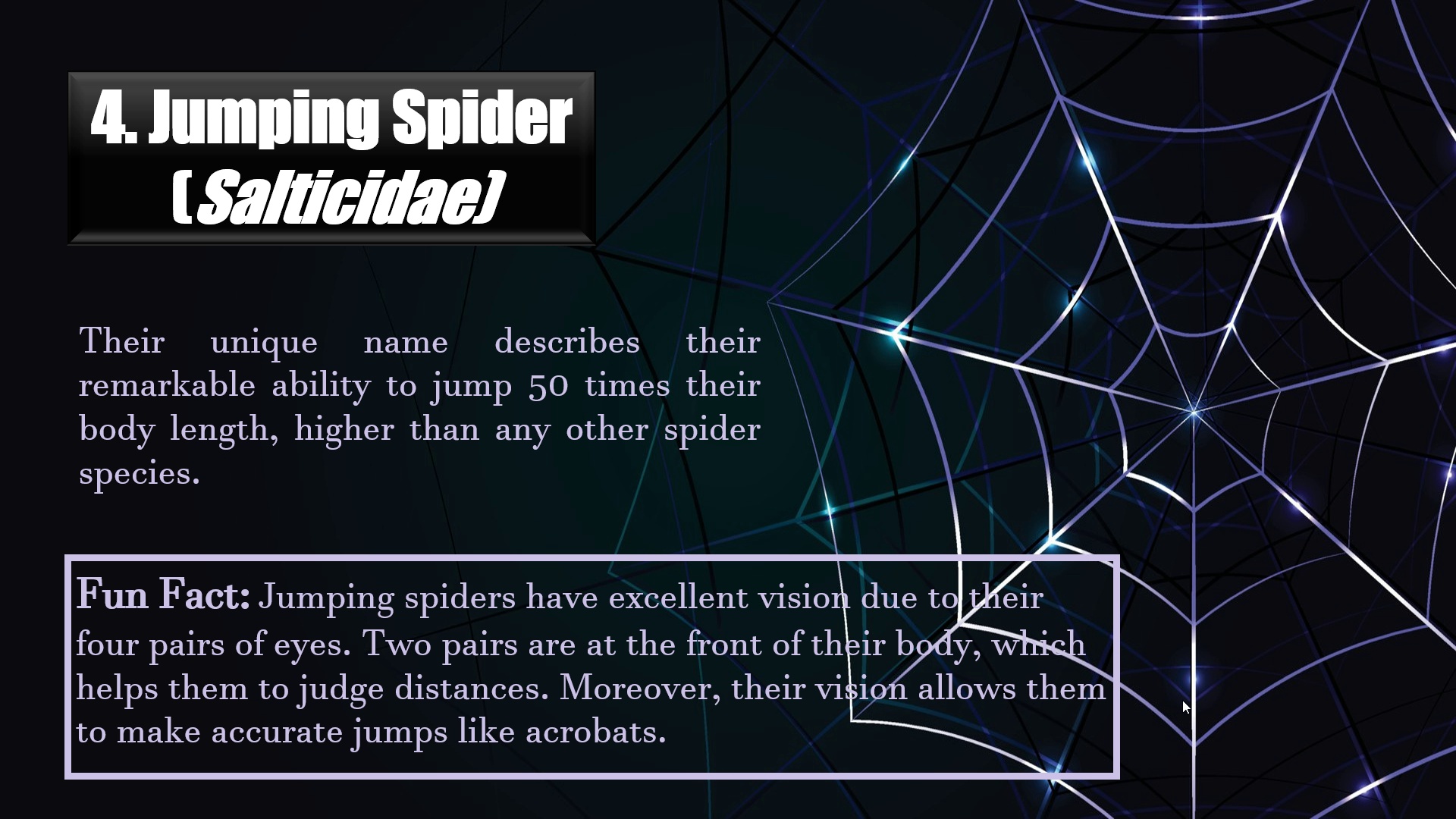 
key(ArrowRight)
 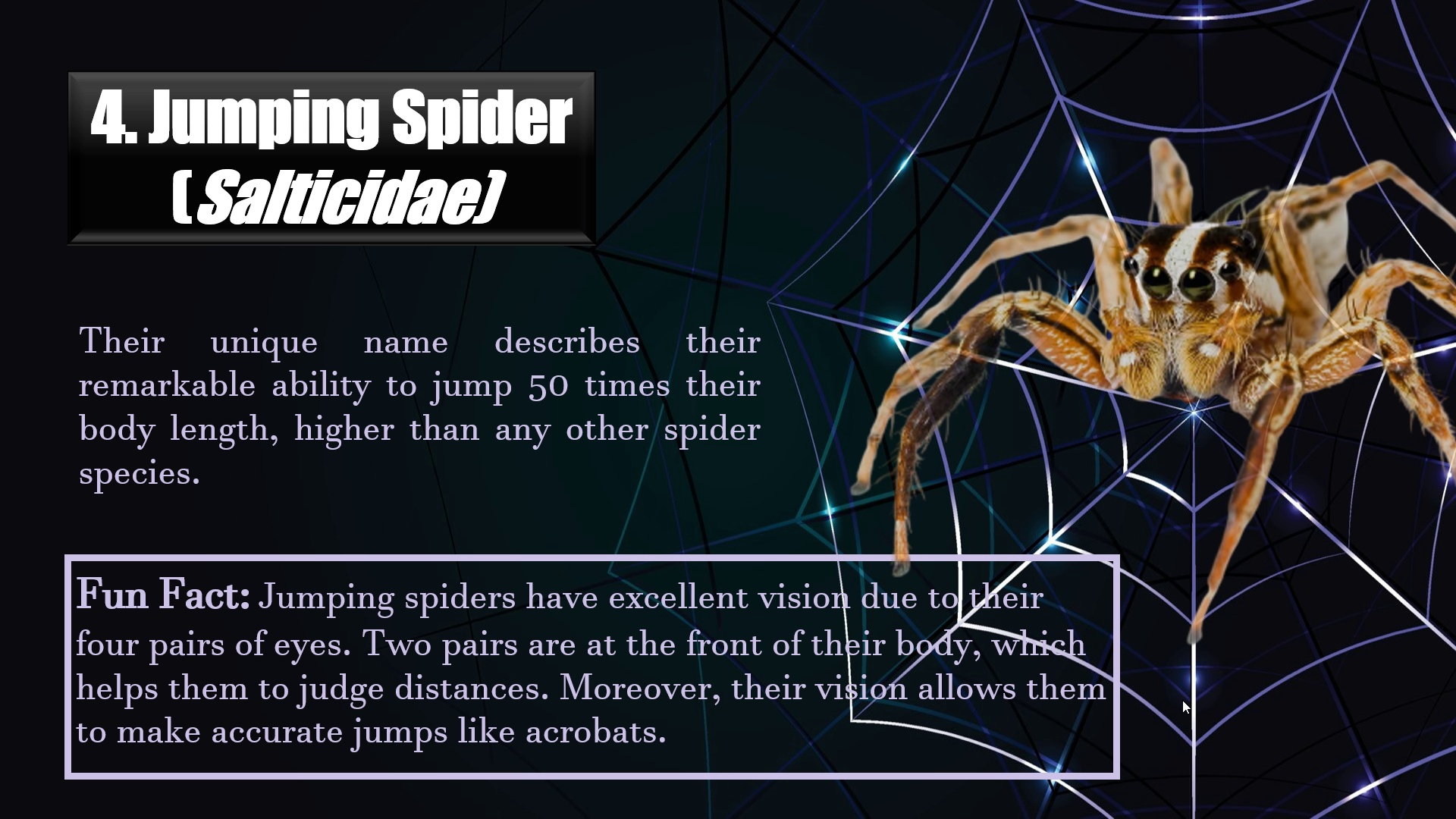 
key(ArrowRight)
 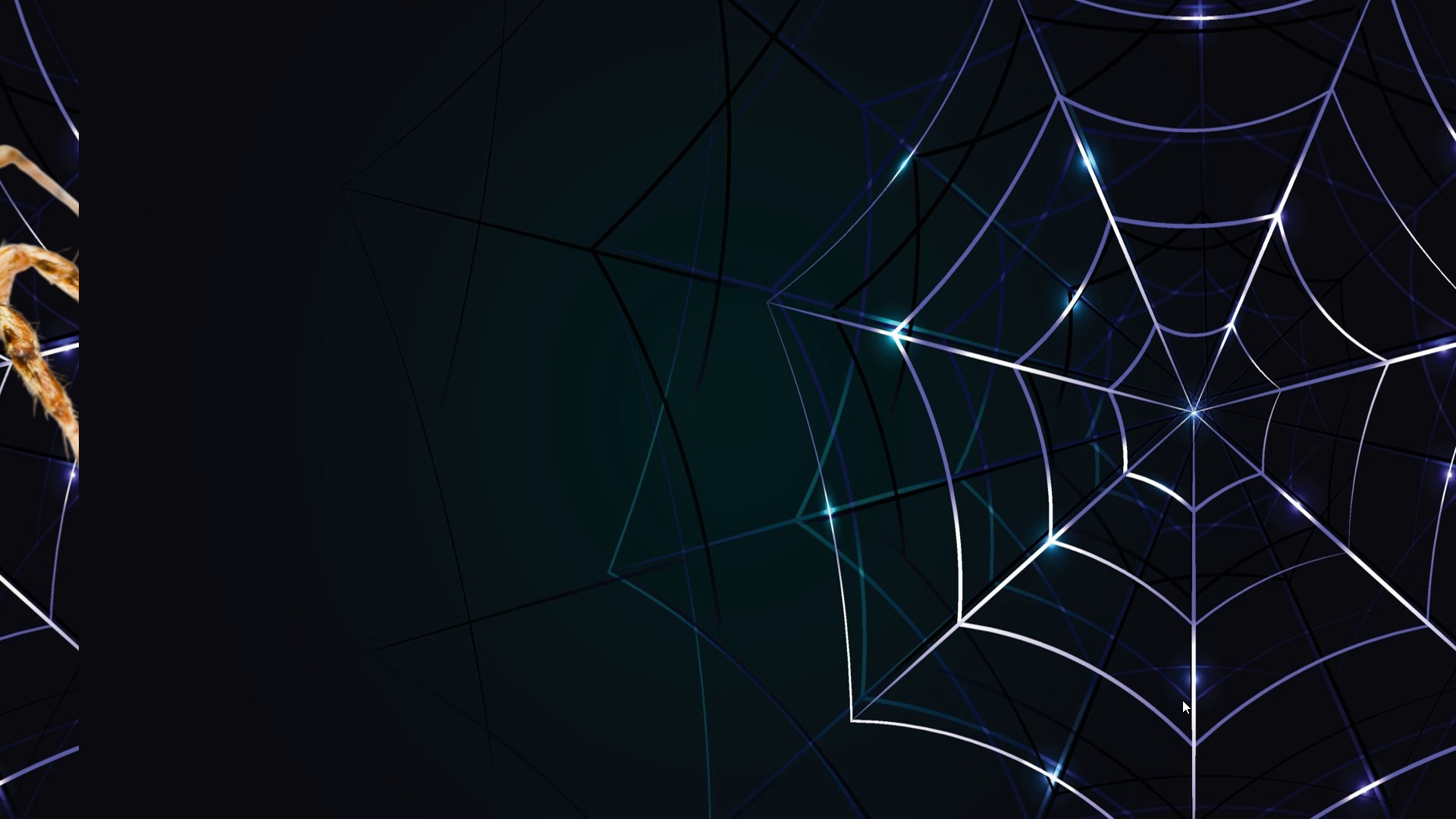 
key(ArrowRight)
 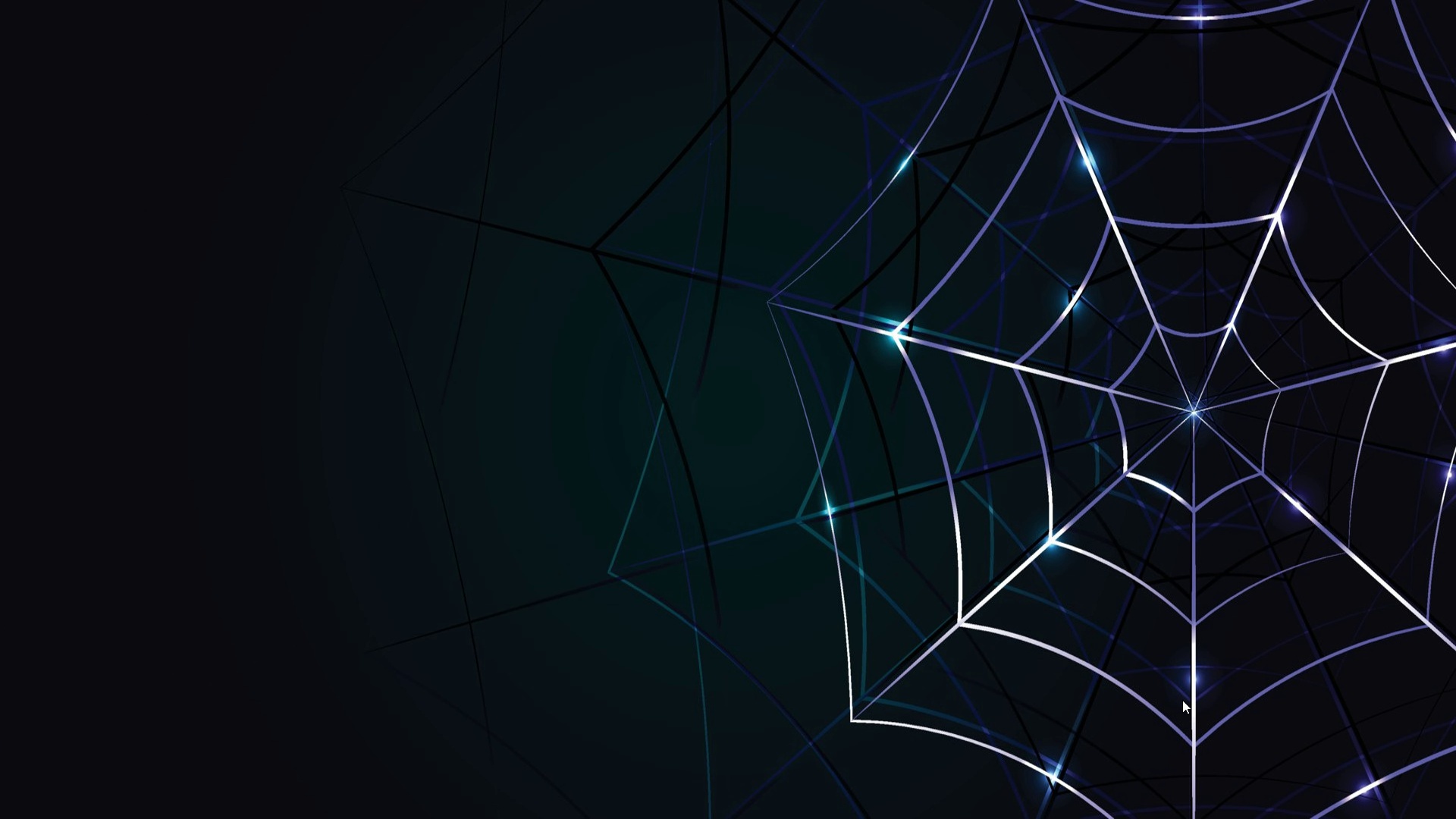 
key(ArrowRight)
 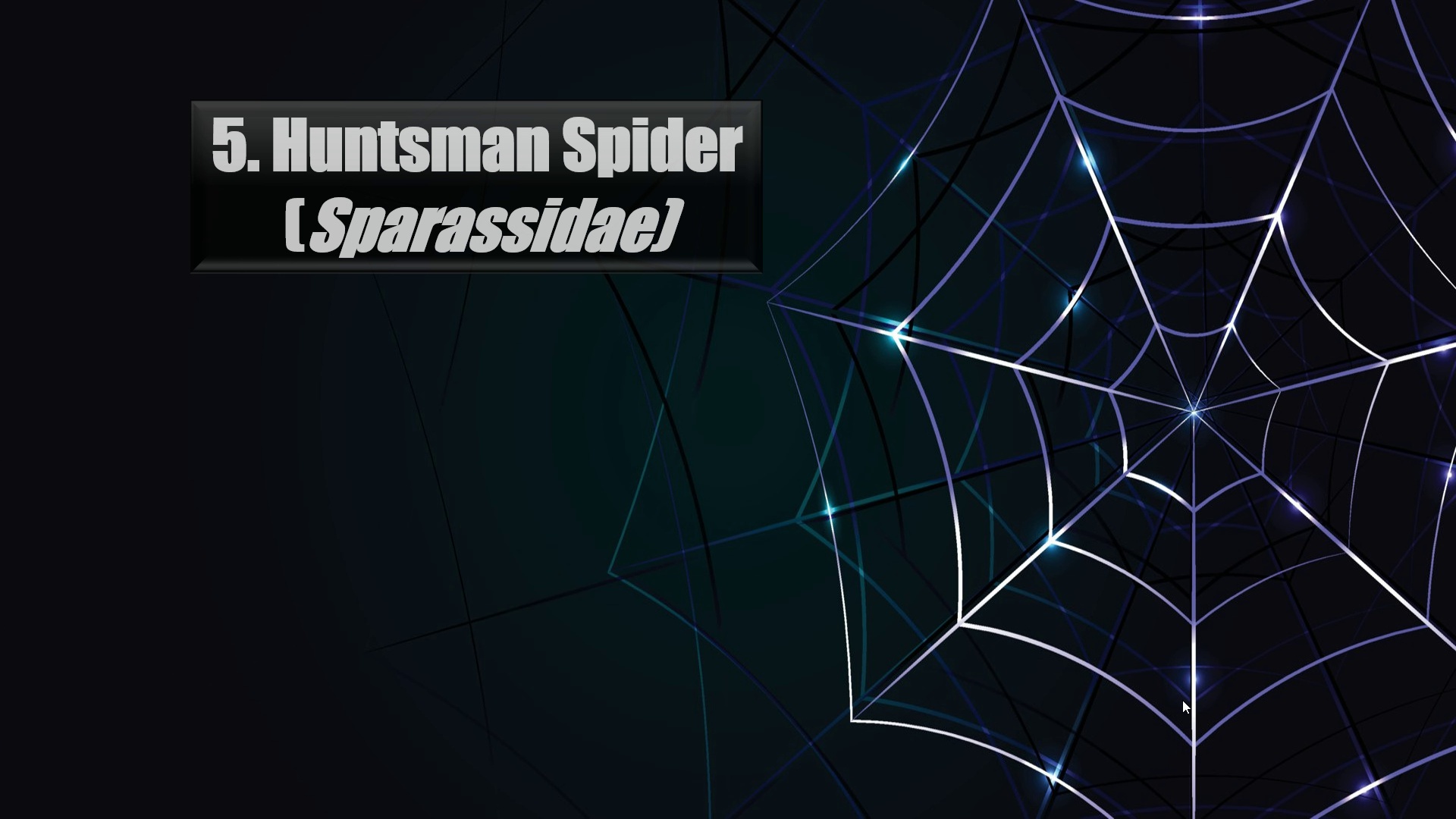 
key(ArrowRight)
 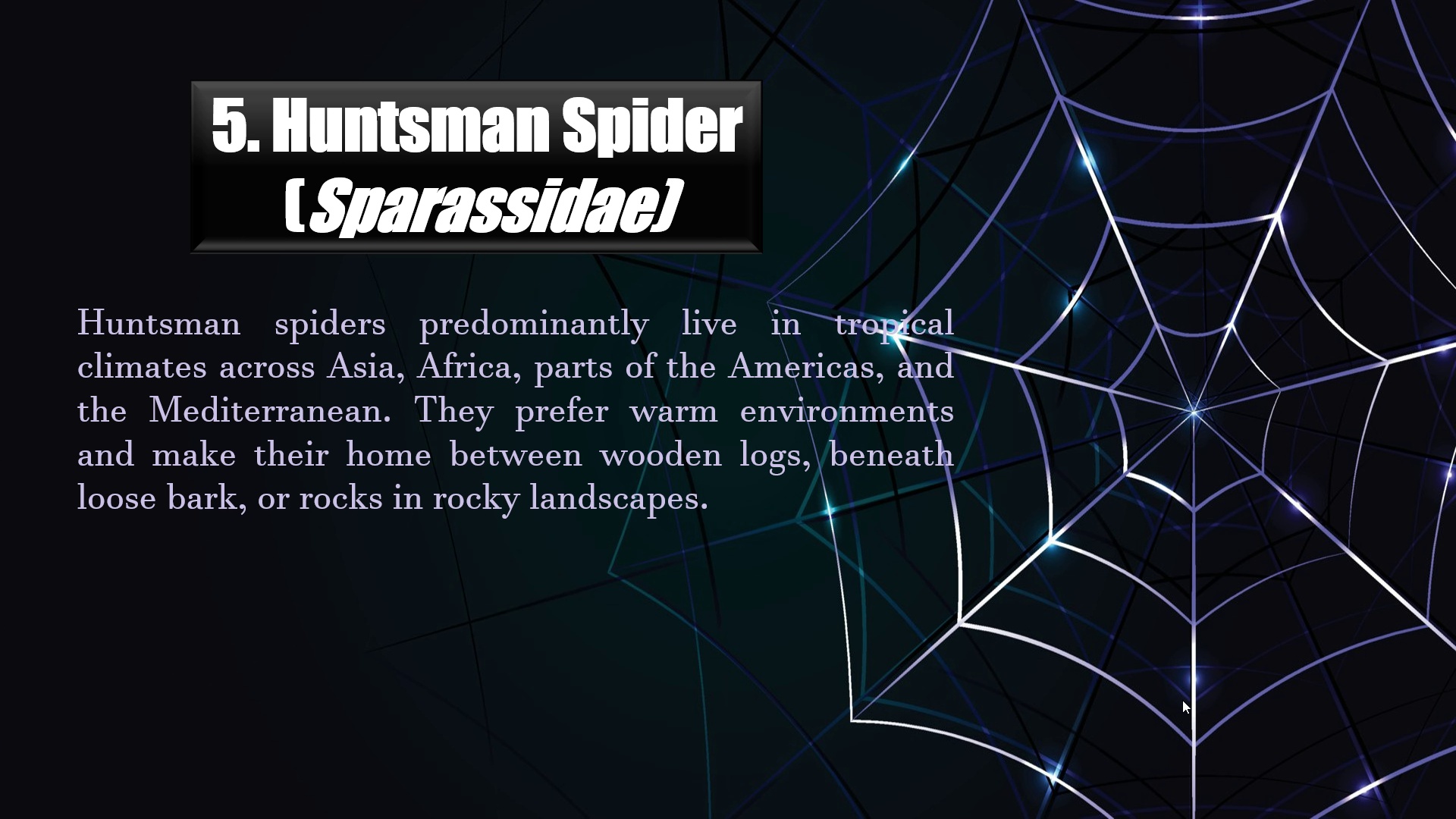 
key(ArrowRight)
 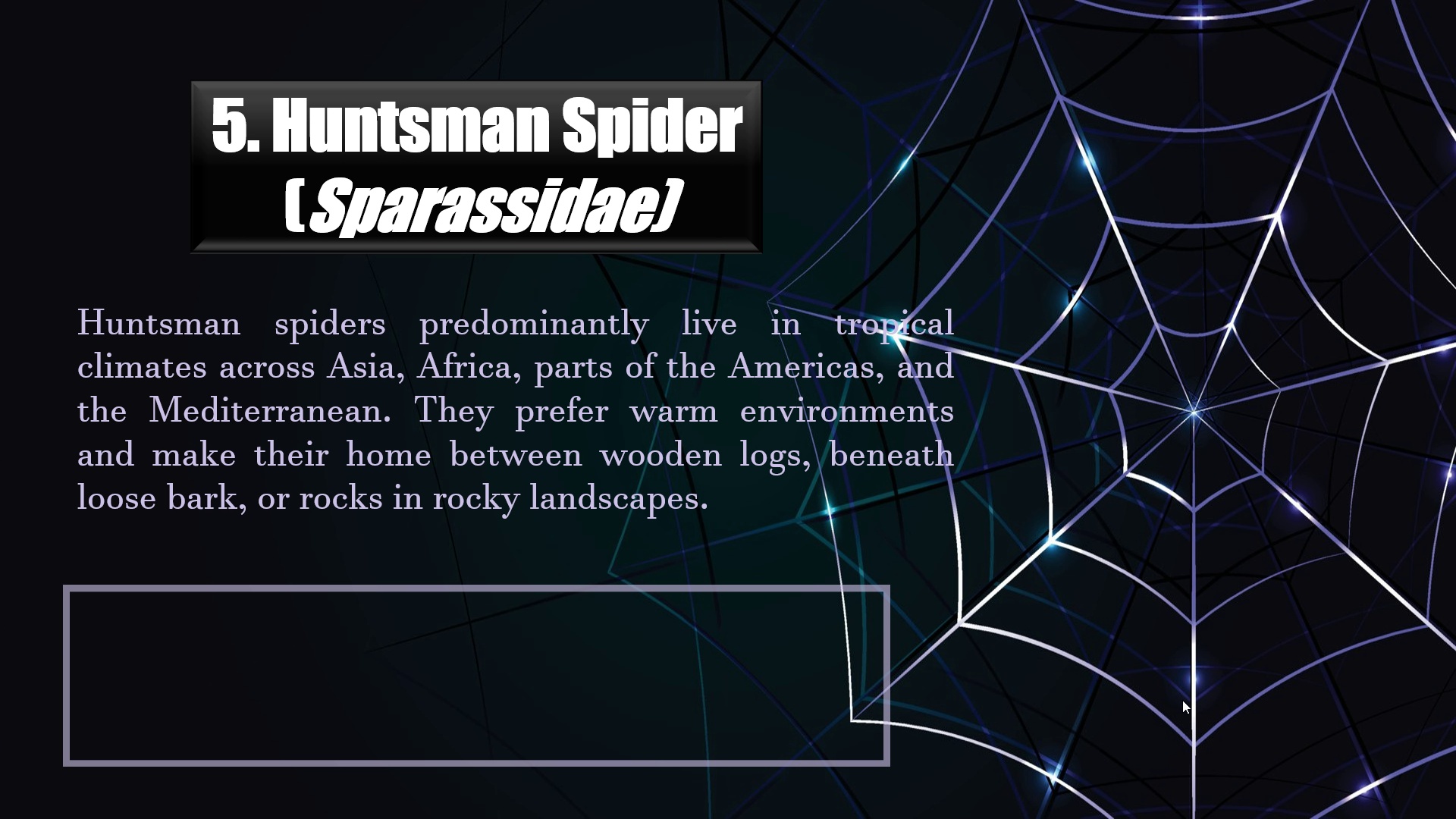 
key(ArrowRight)
 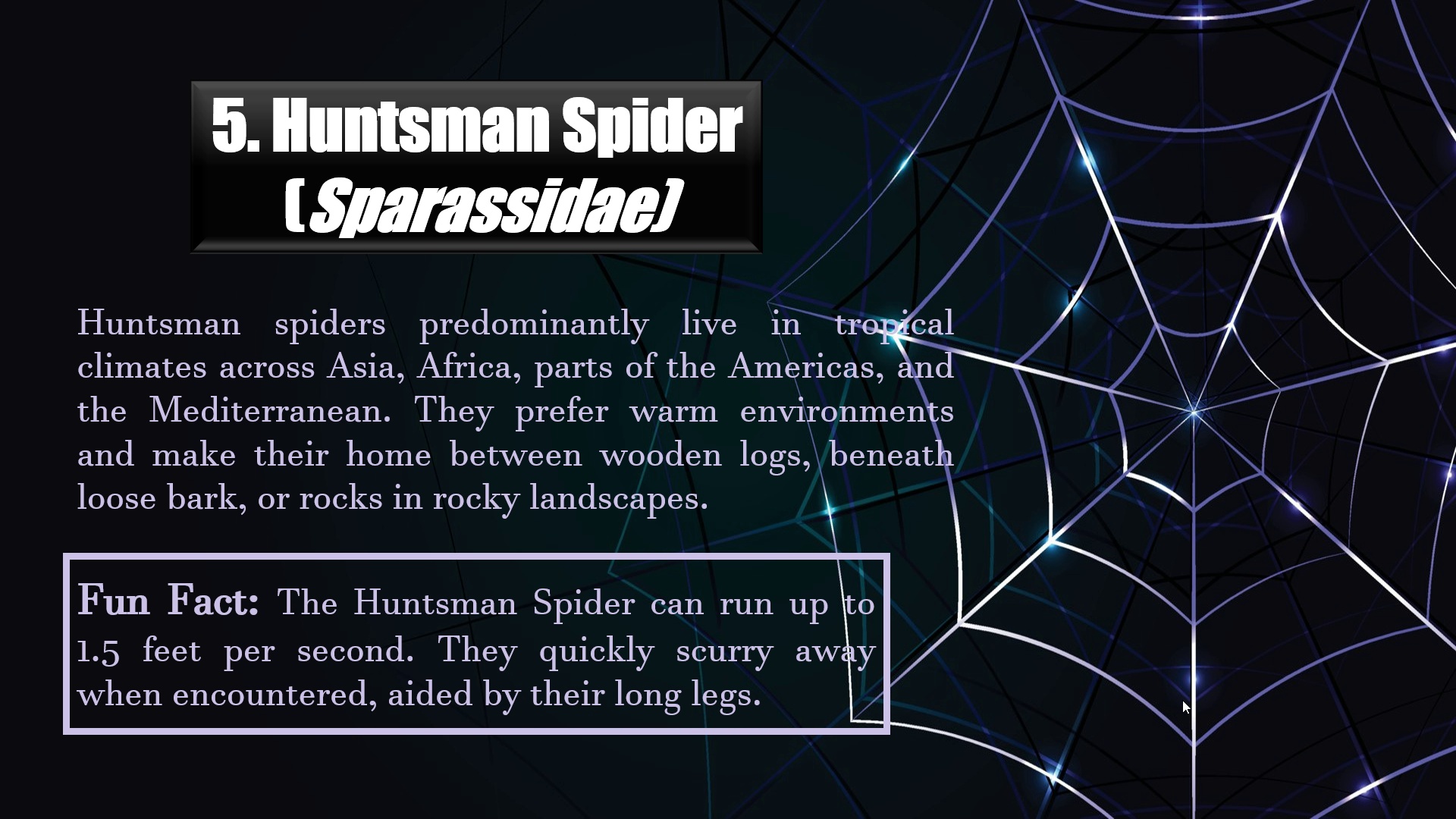 
key(ArrowRight)
 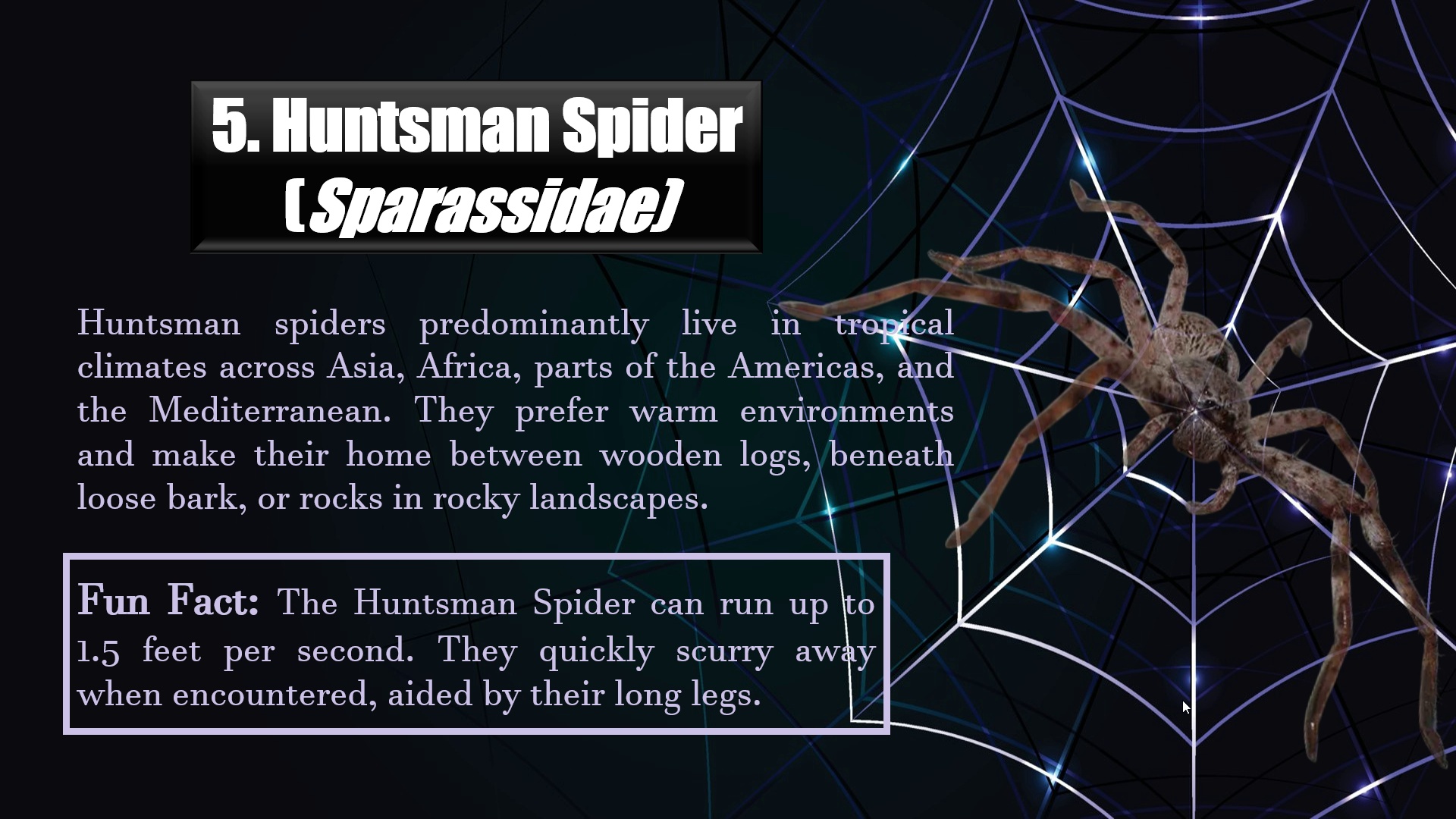 
key(ArrowRight)
 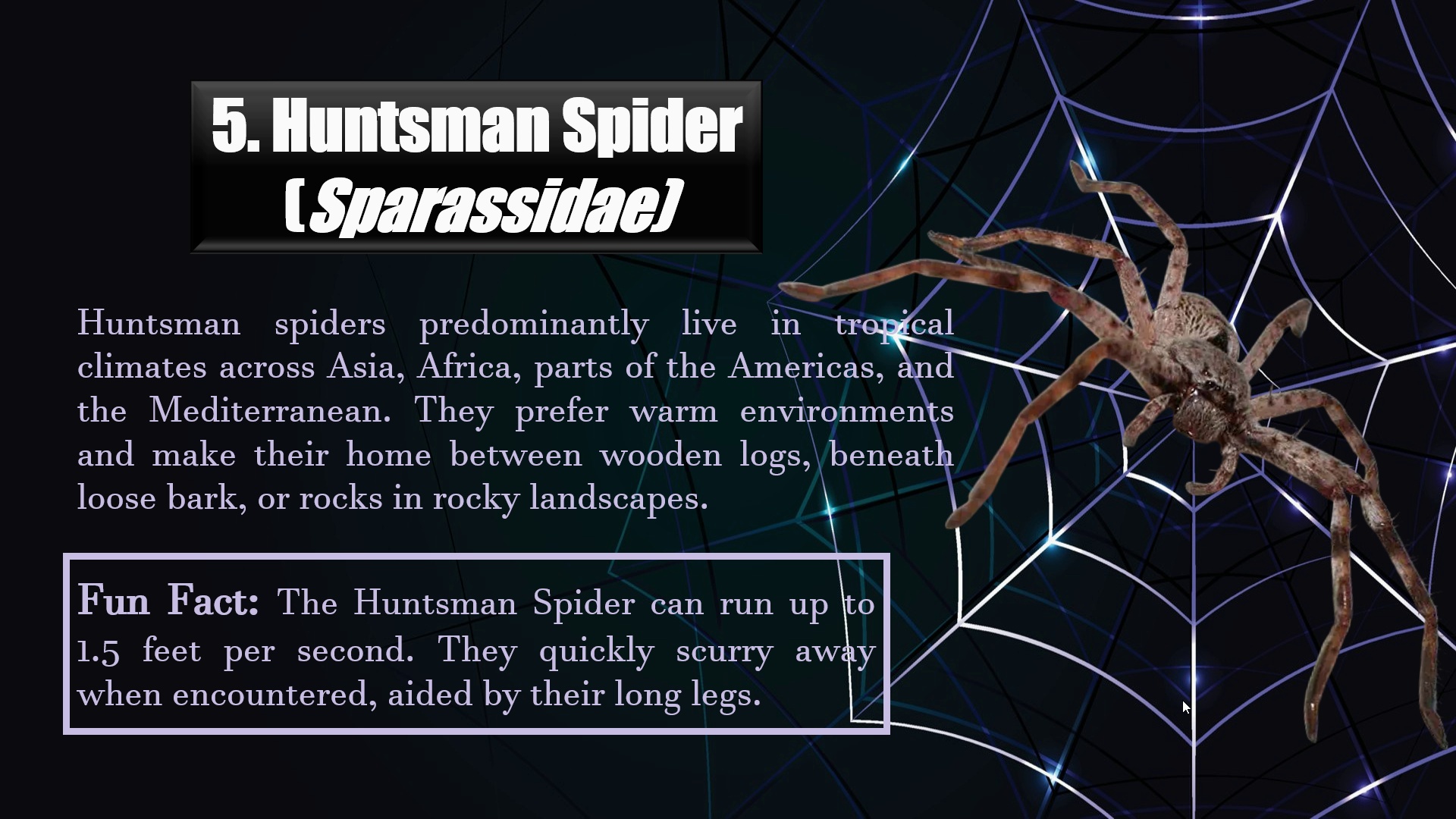 
key(ArrowRight)
 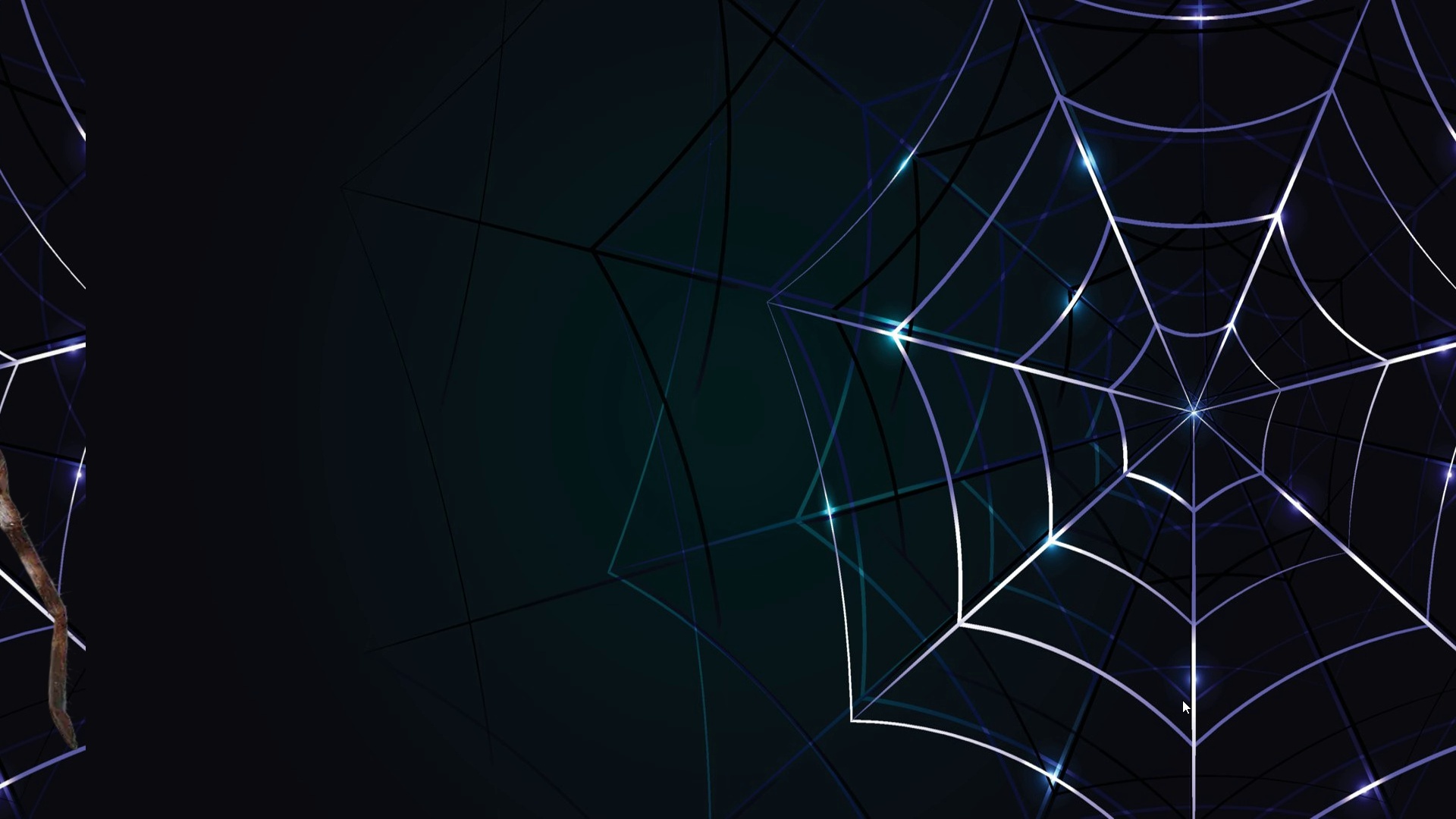 
key(ArrowRight)
 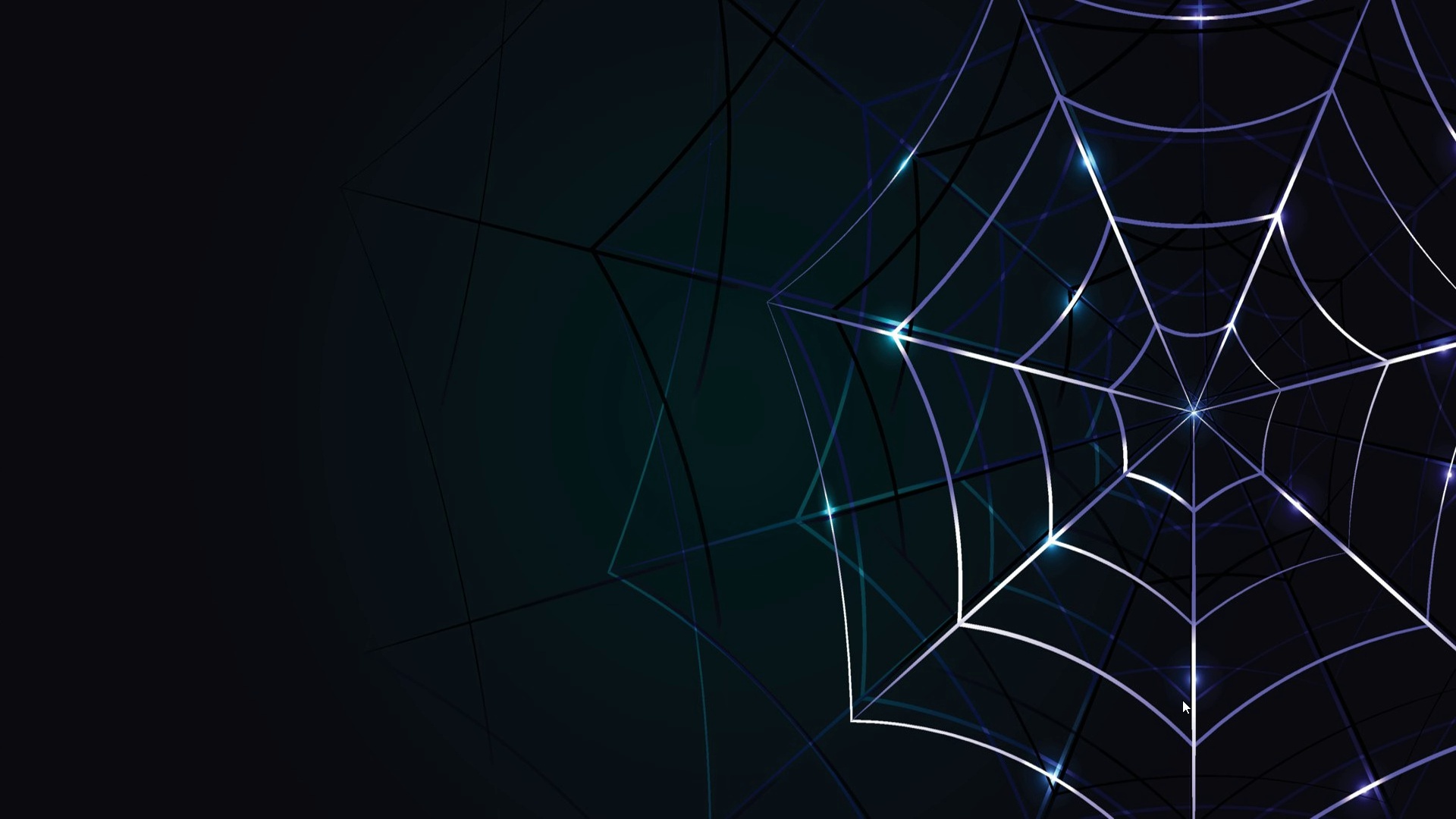 
key(ArrowRight)
 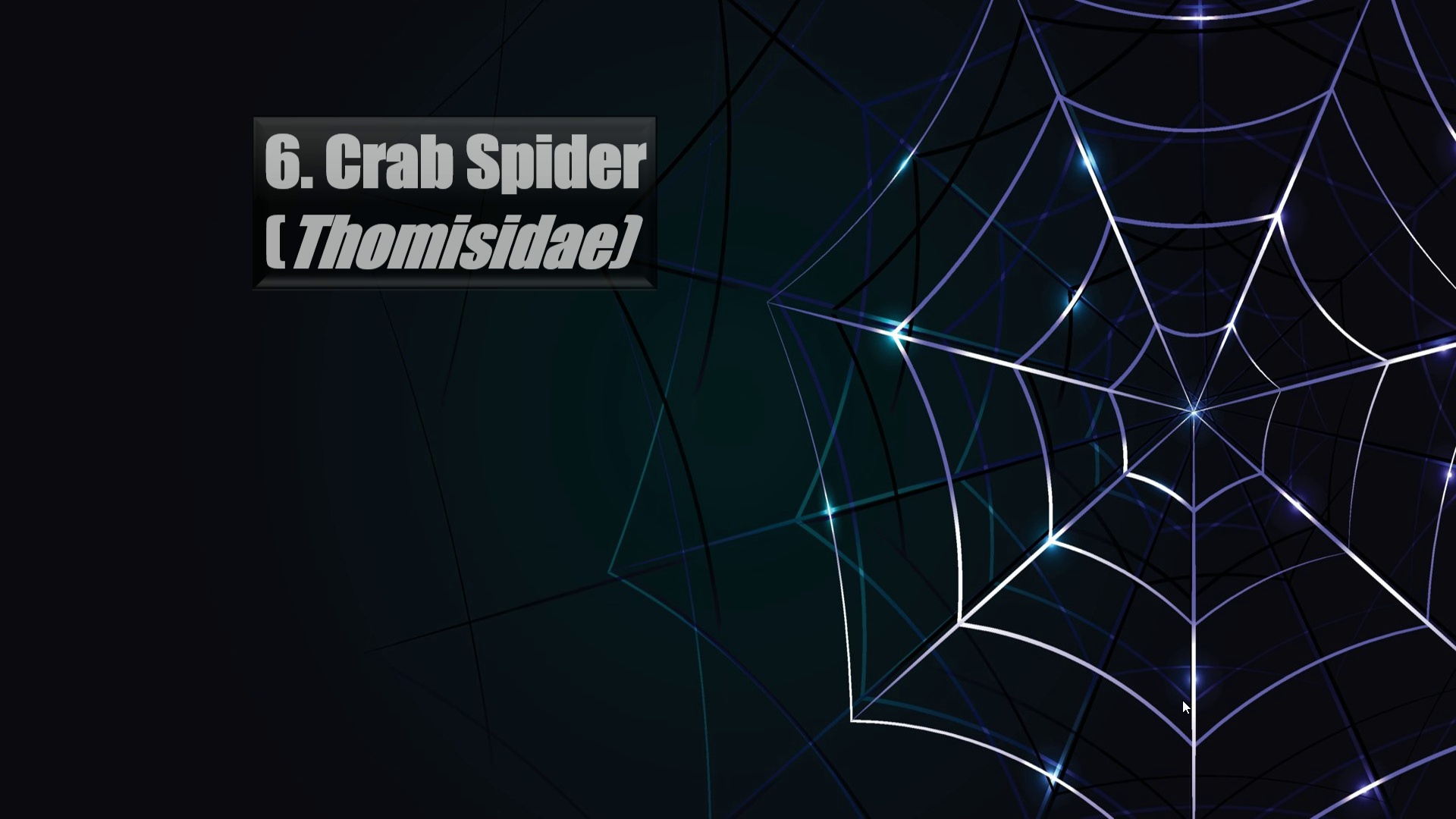 
key(ArrowRight)
 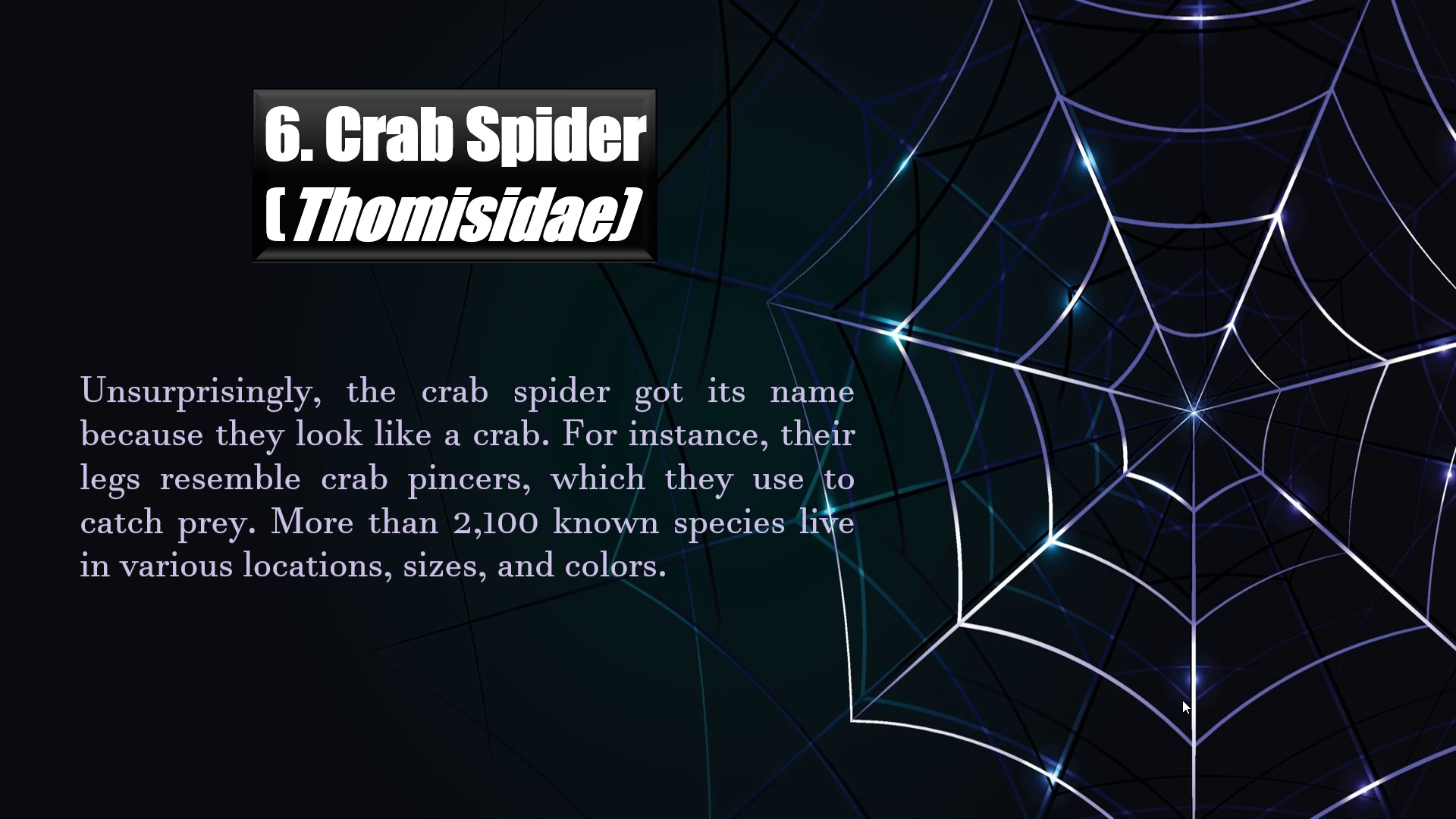 
key(ArrowRight)
 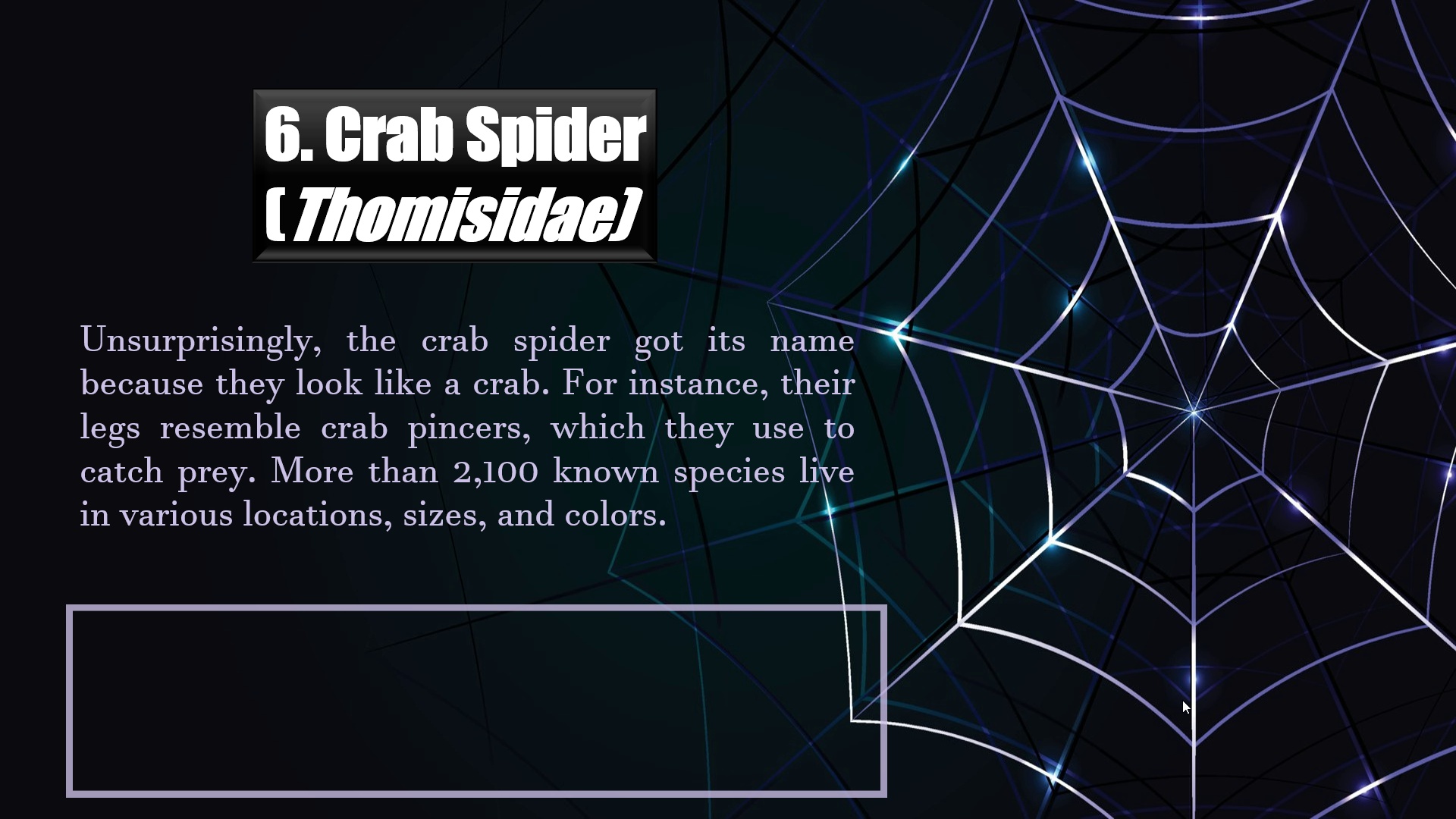 
key(ArrowRight)
 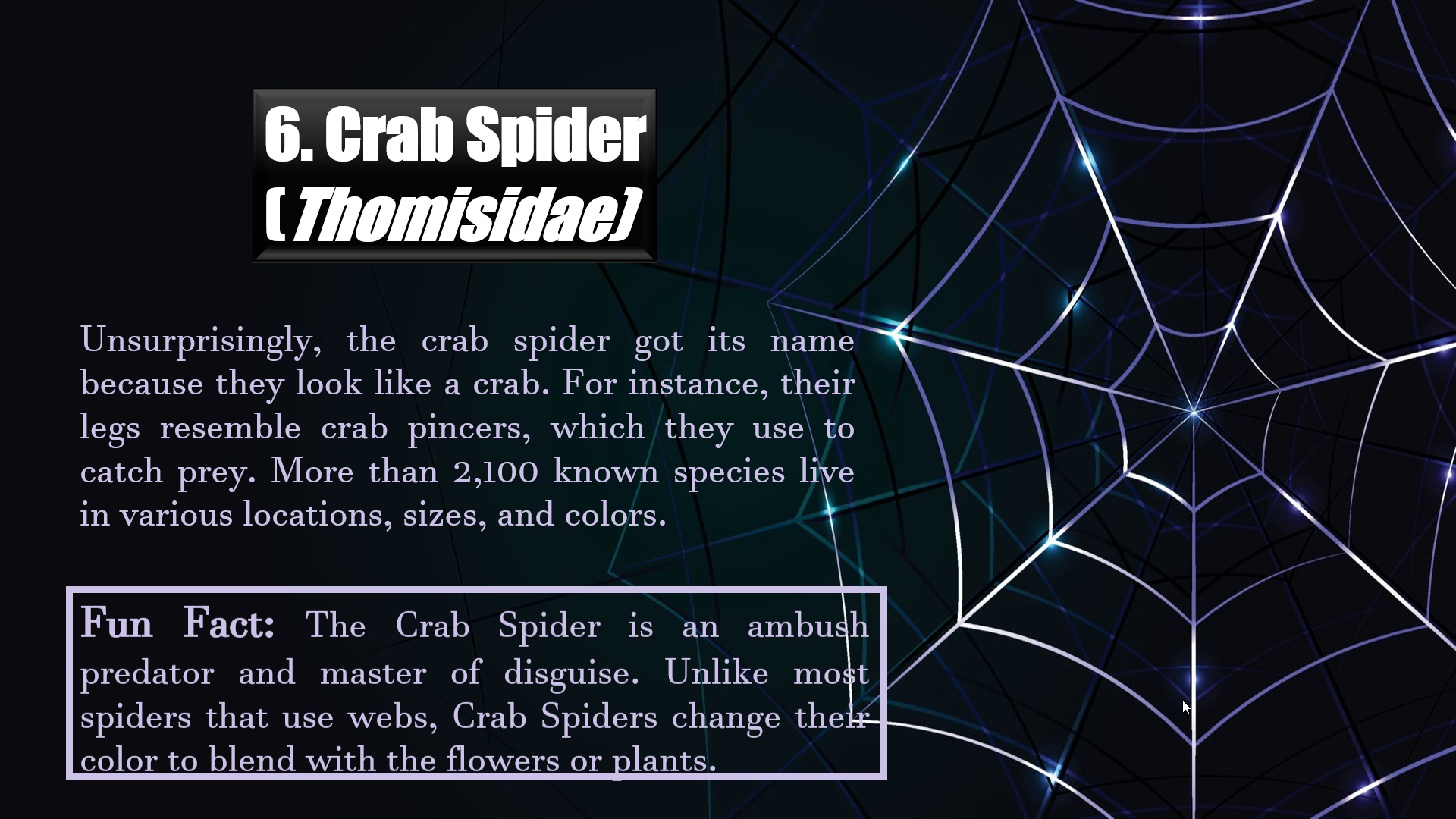 
key(ArrowRight)
 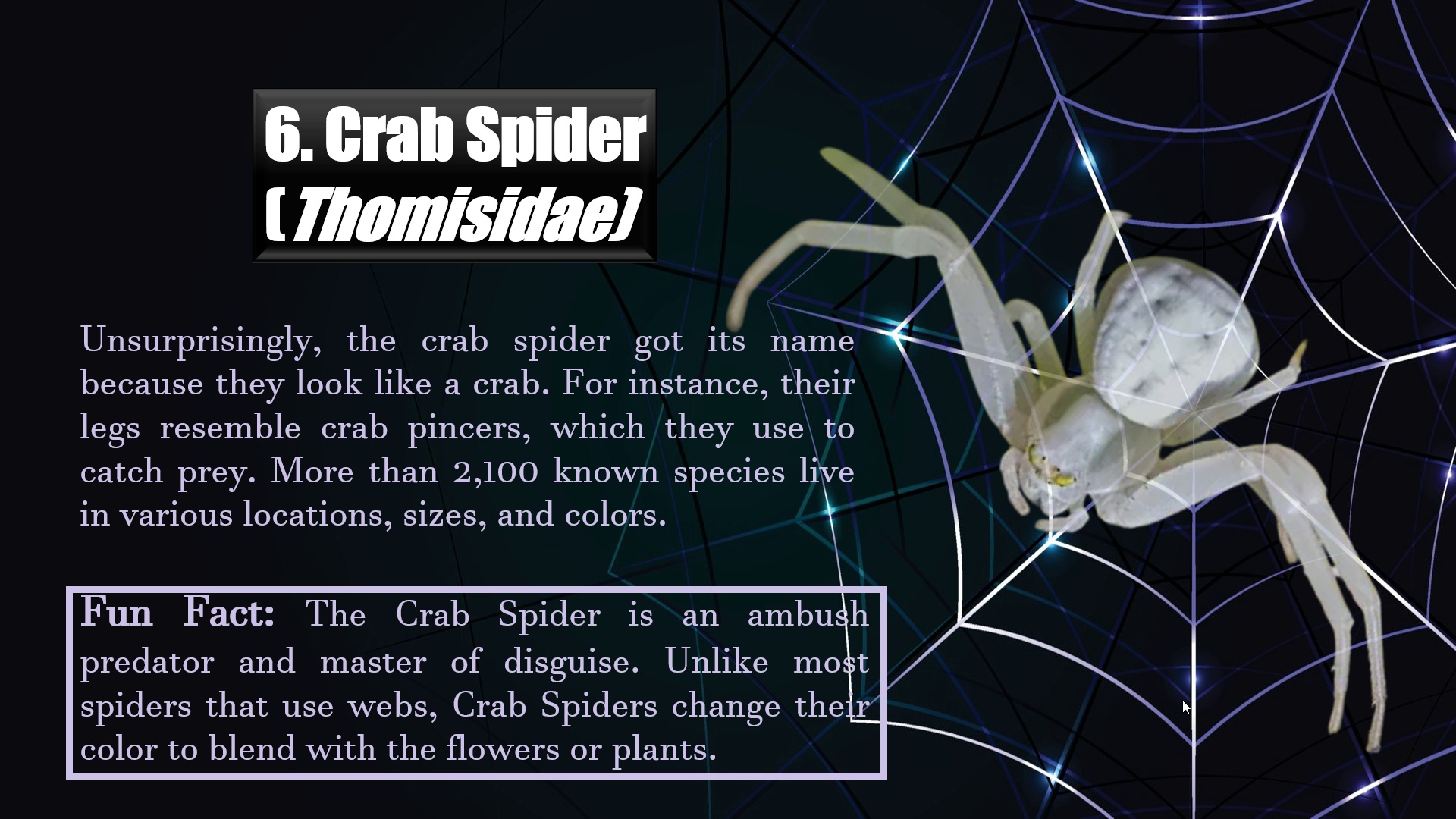 
key(ArrowRight)
 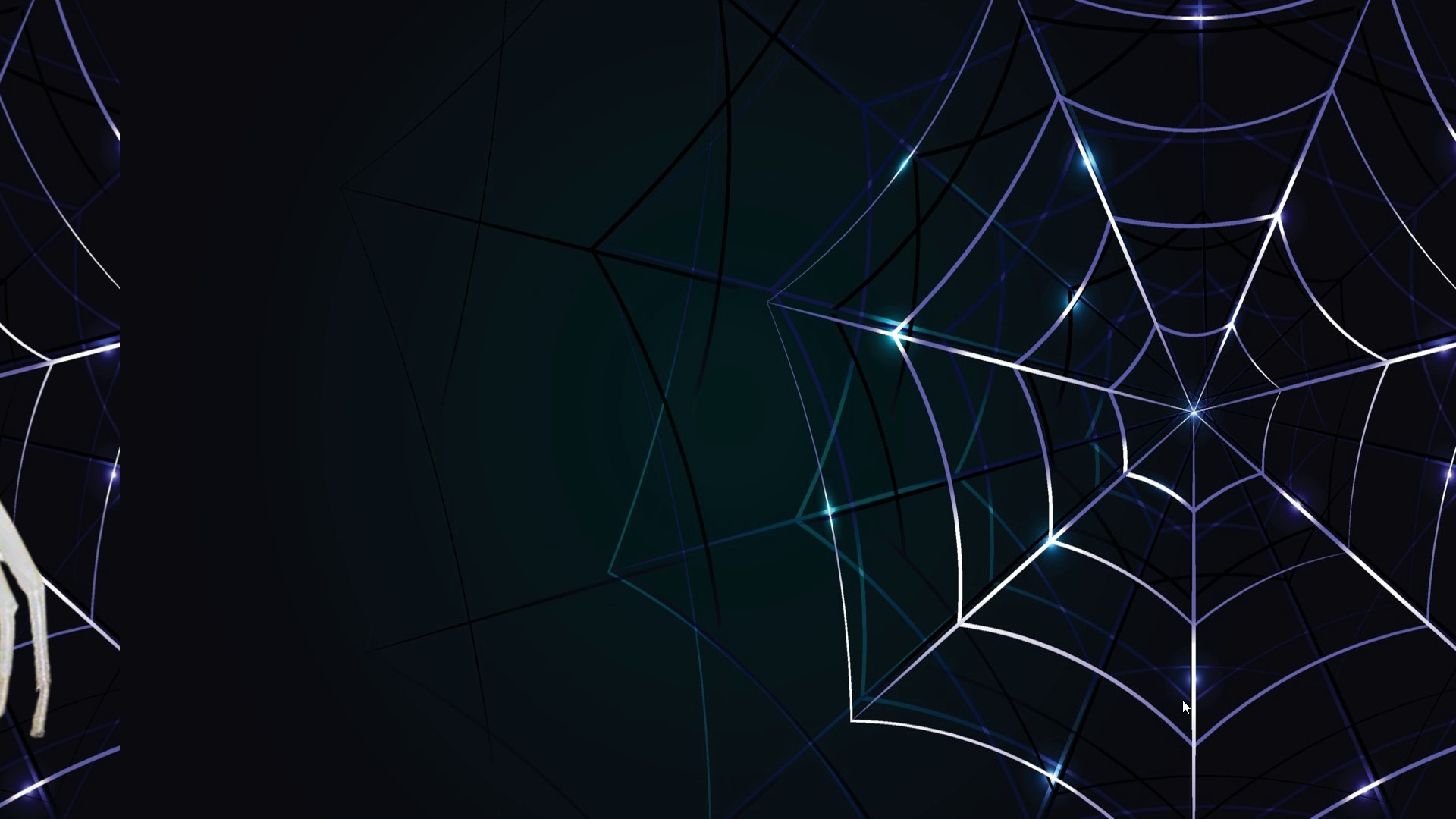 
key(ArrowRight)
 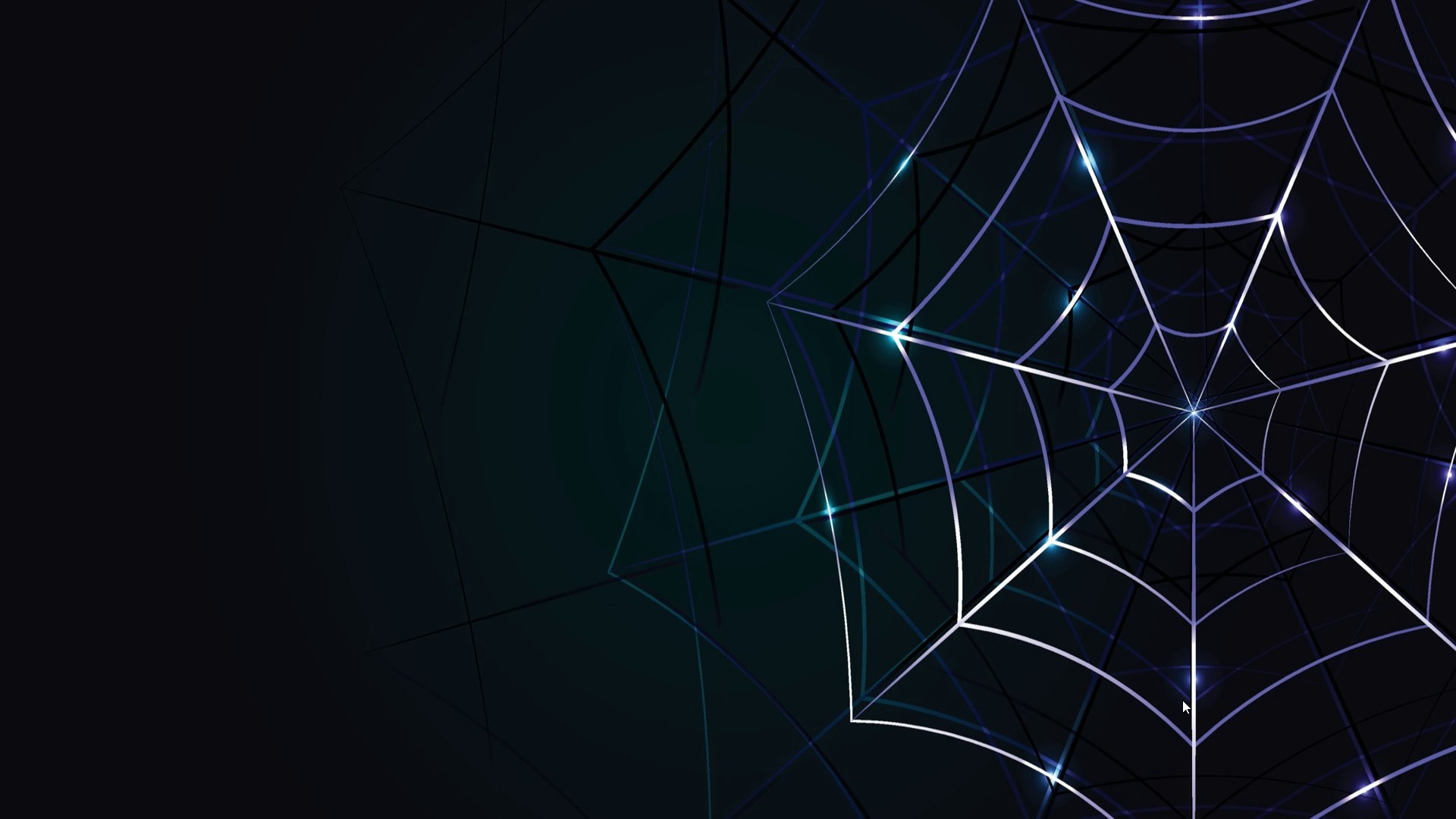 
key(ArrowRight)
 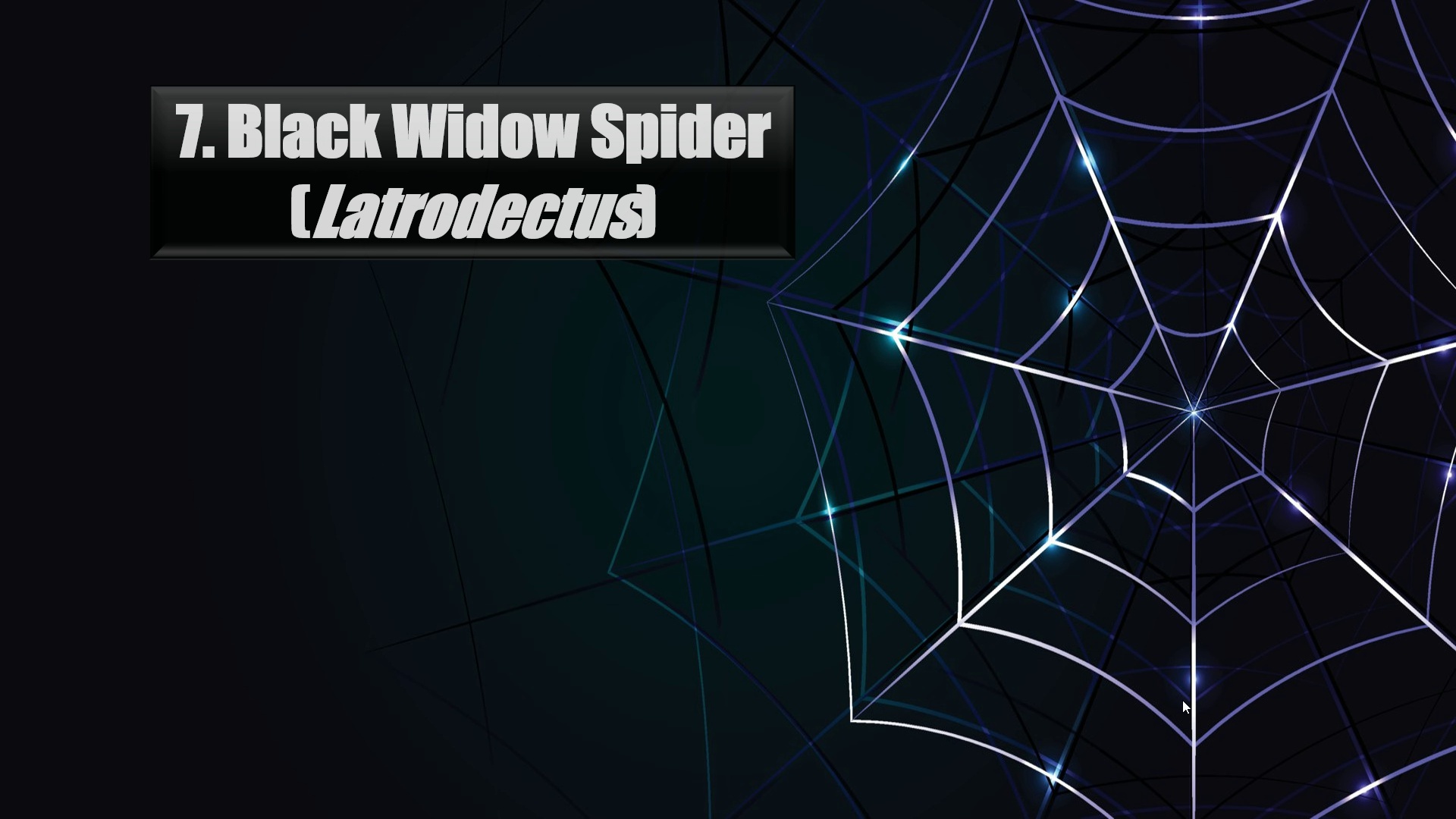 
key(ArrowRight)
 